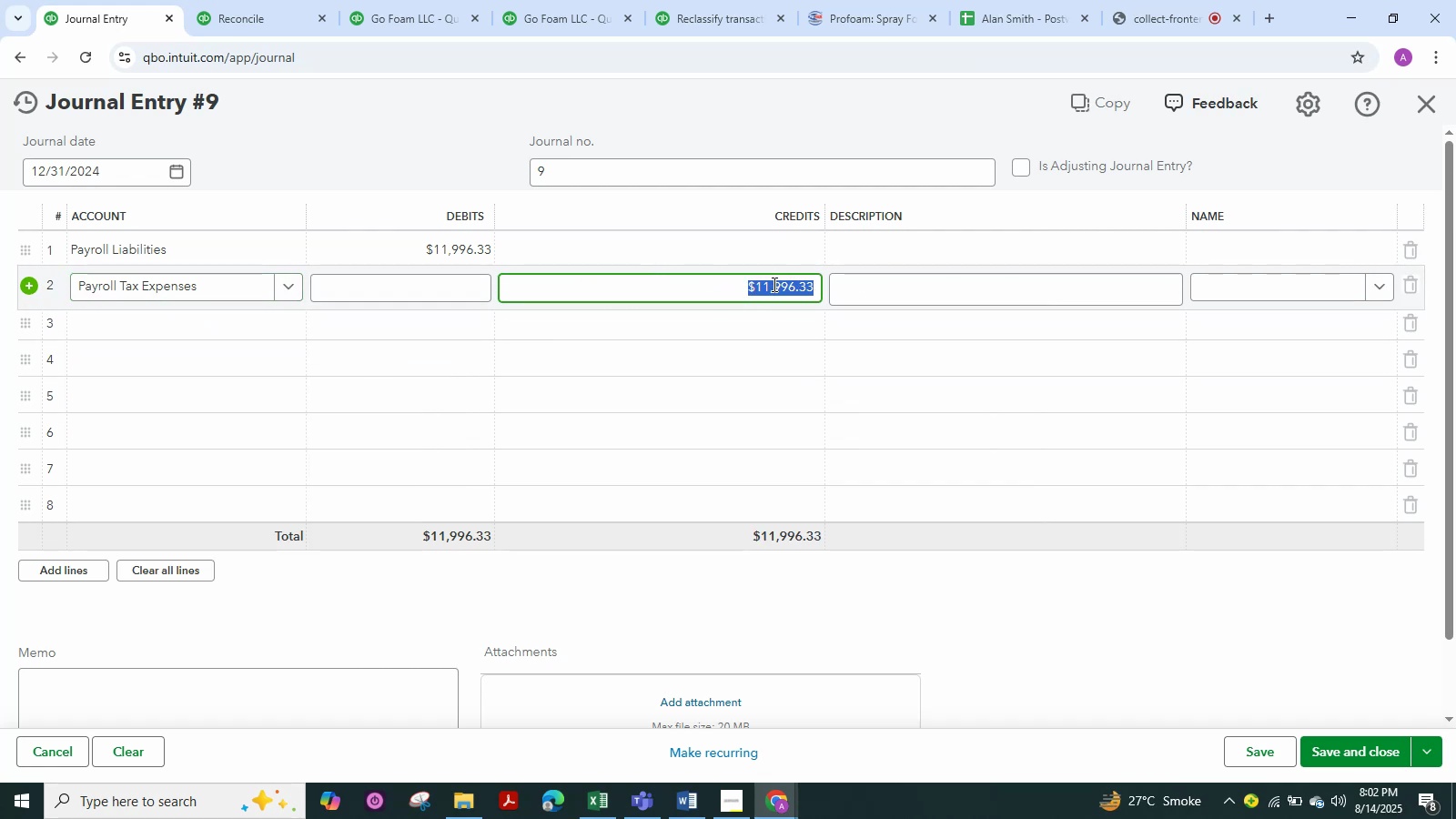 
left_click([771, 286])
 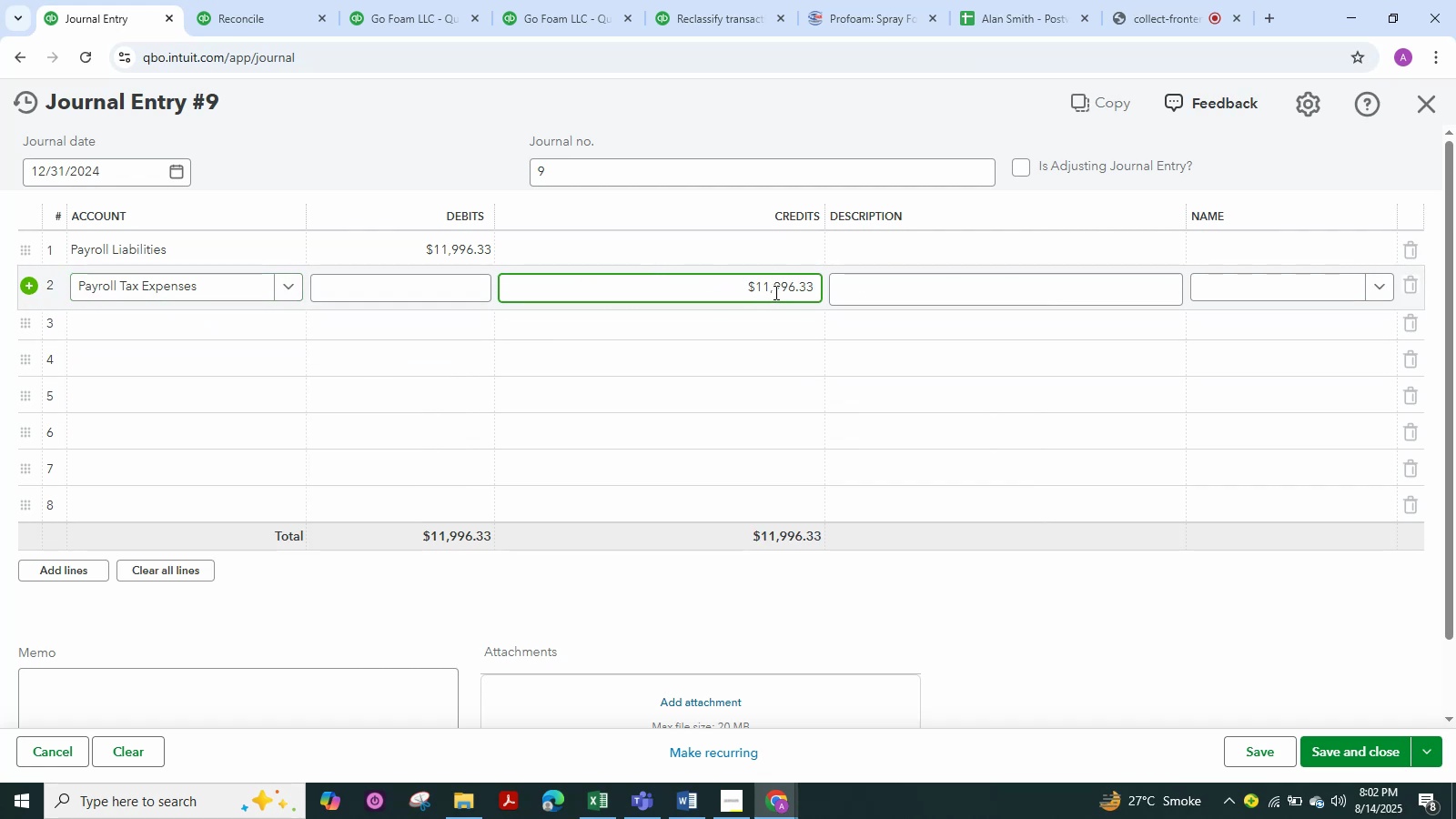 
left_click_drag(start_coordinate=[774, 292], to_coordinate=[752, 295])
 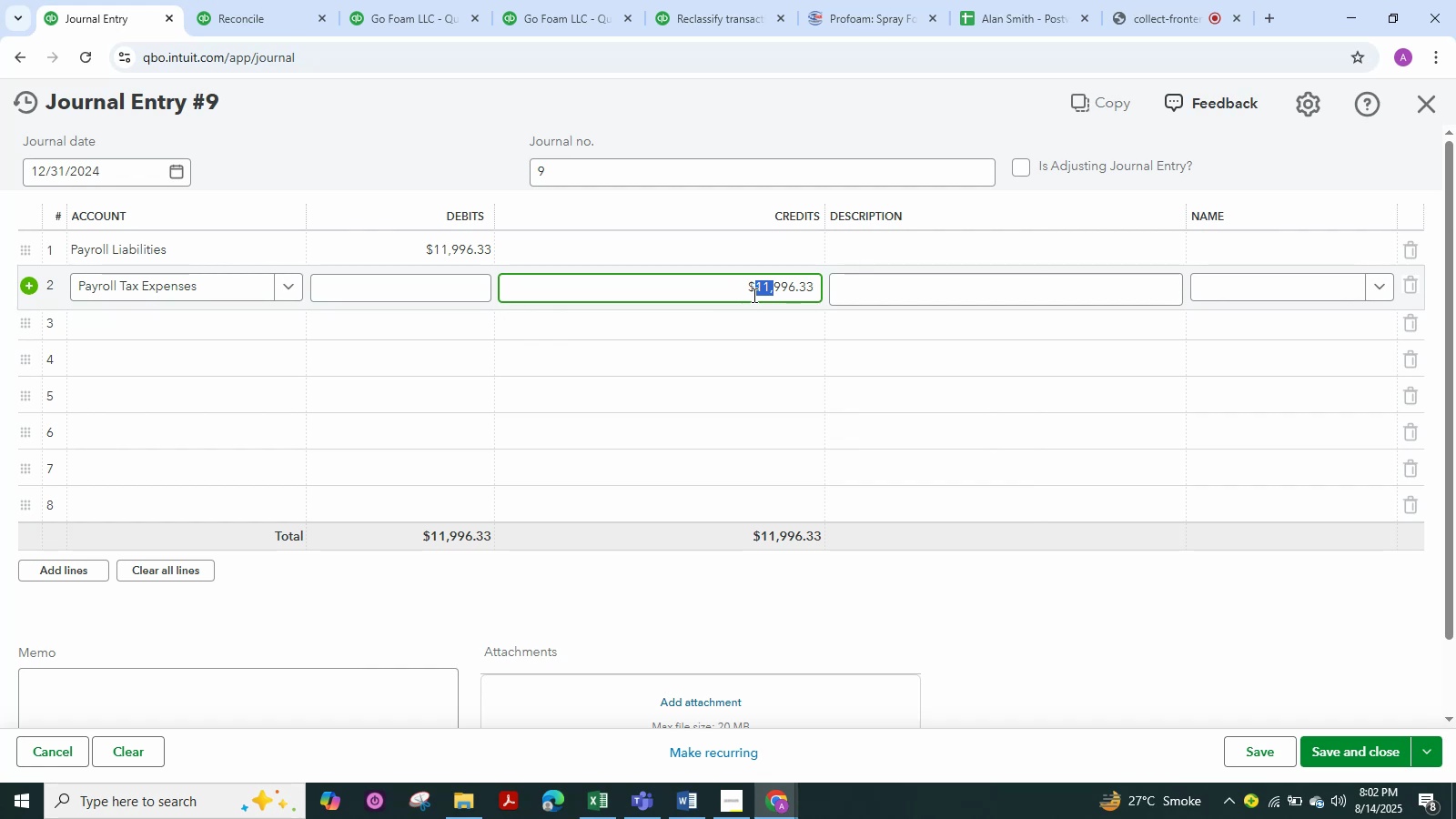 
key(Backspace)
 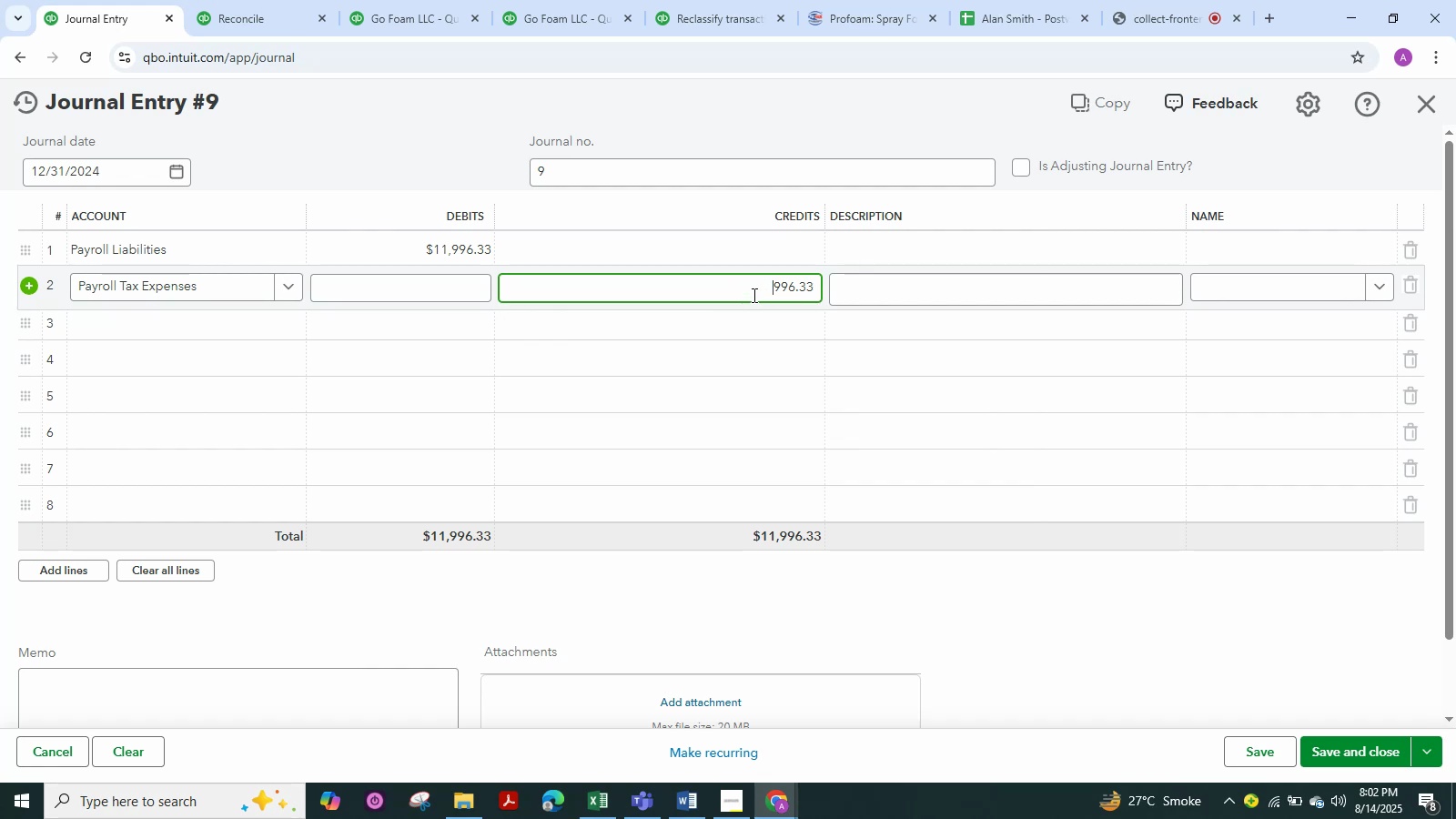 
key(Backspace)
 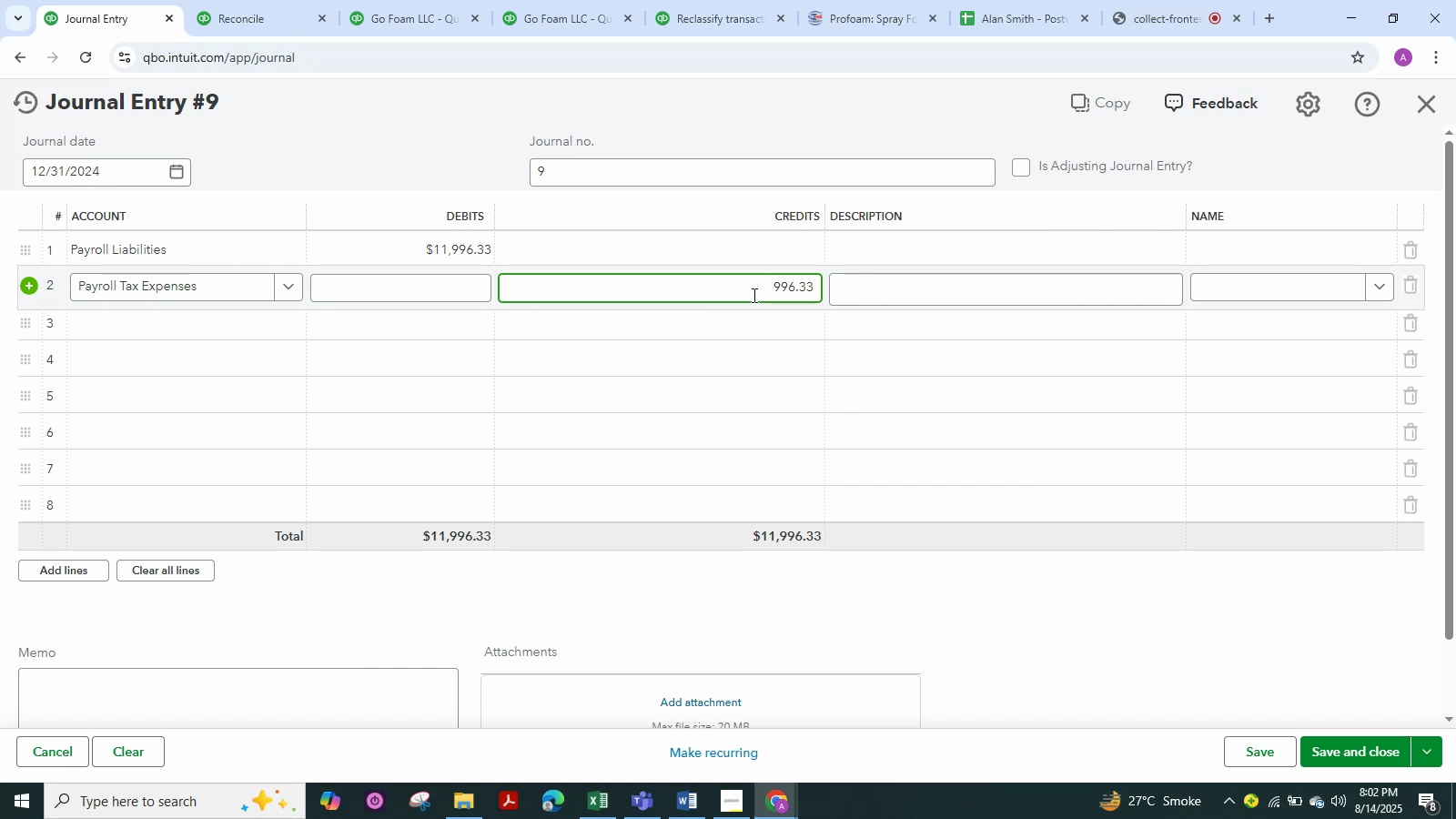 
key(Numpad2)
 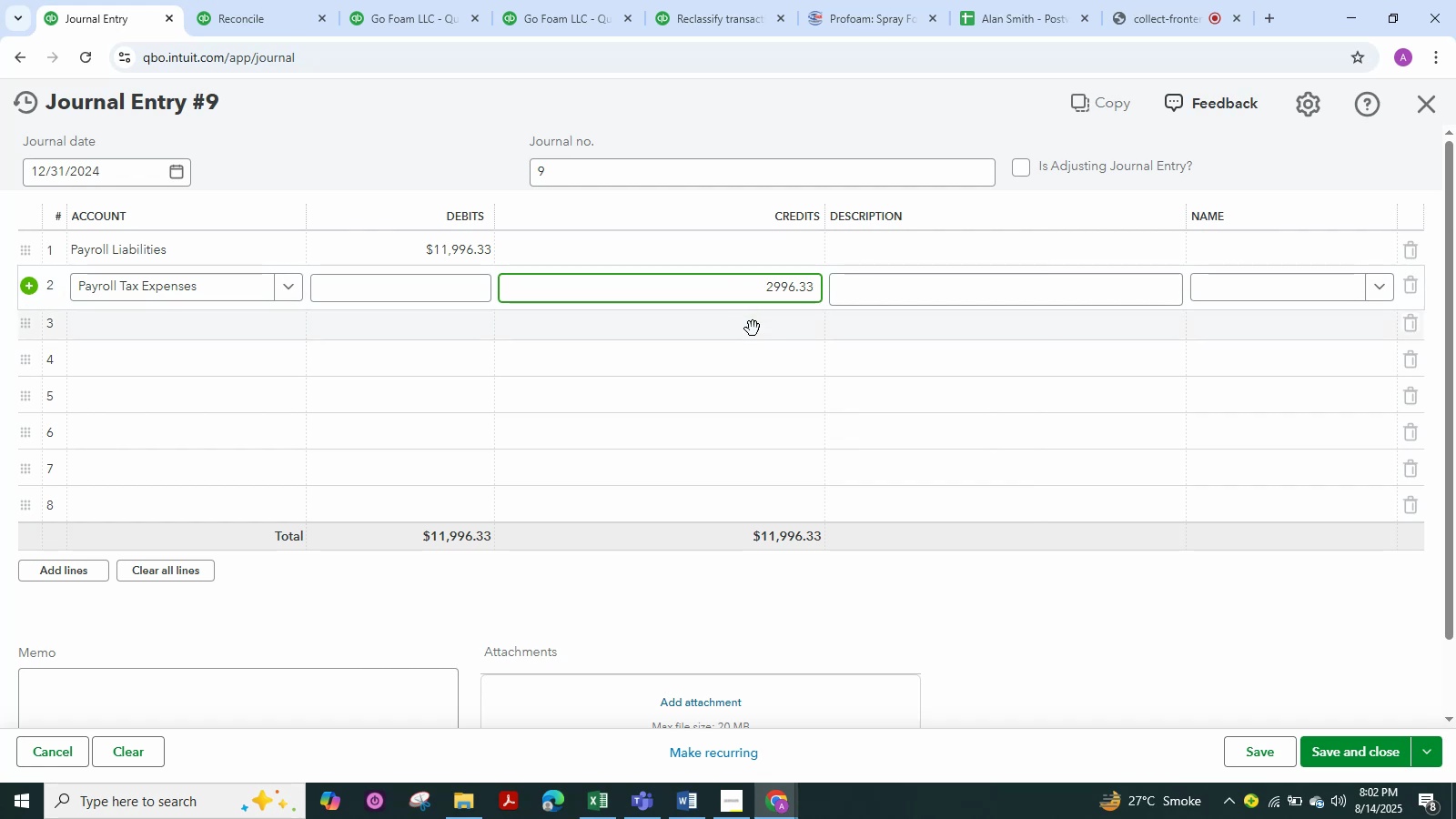 
left_click([753, 329])
 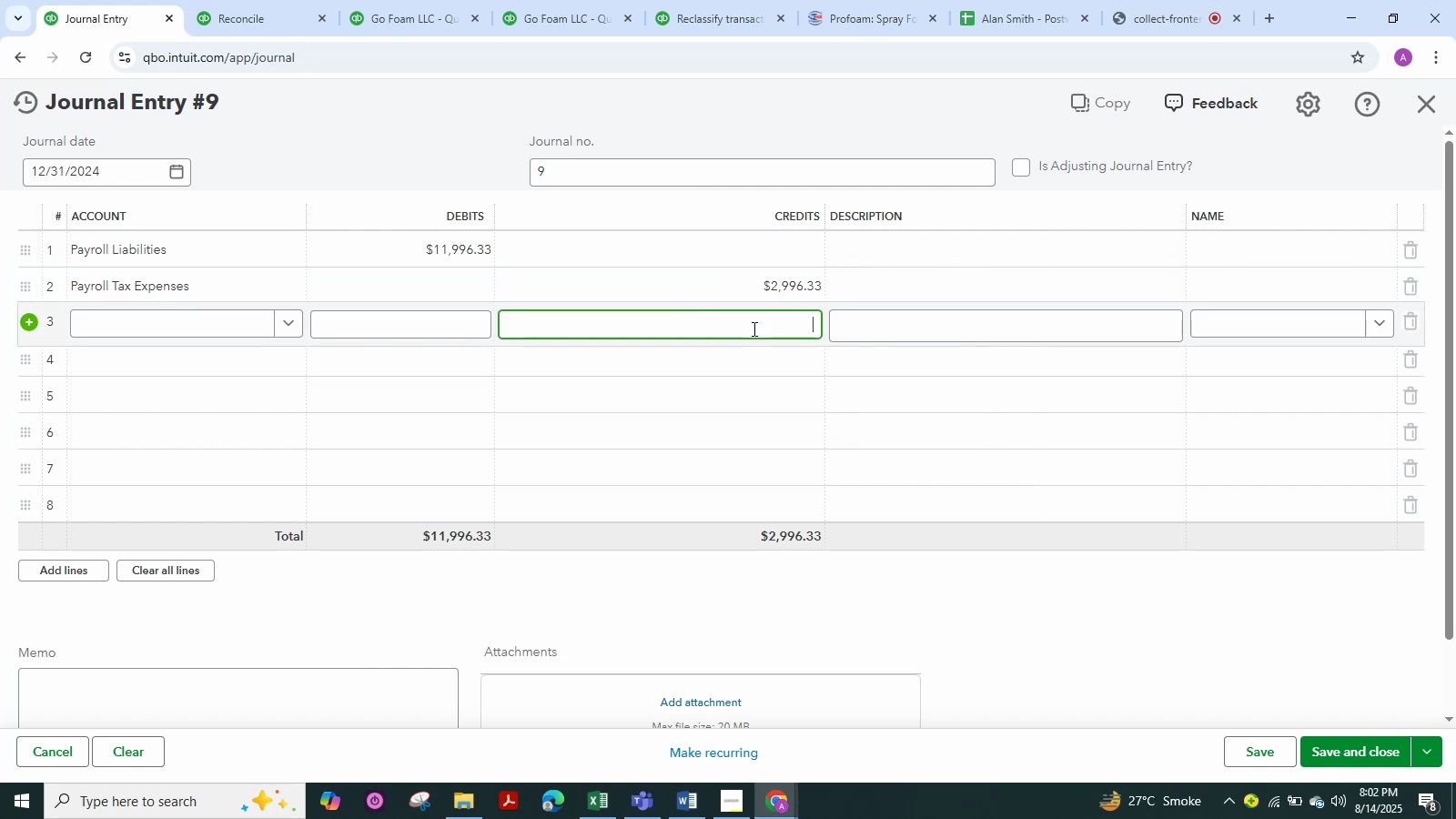 
key(Numpad9)
 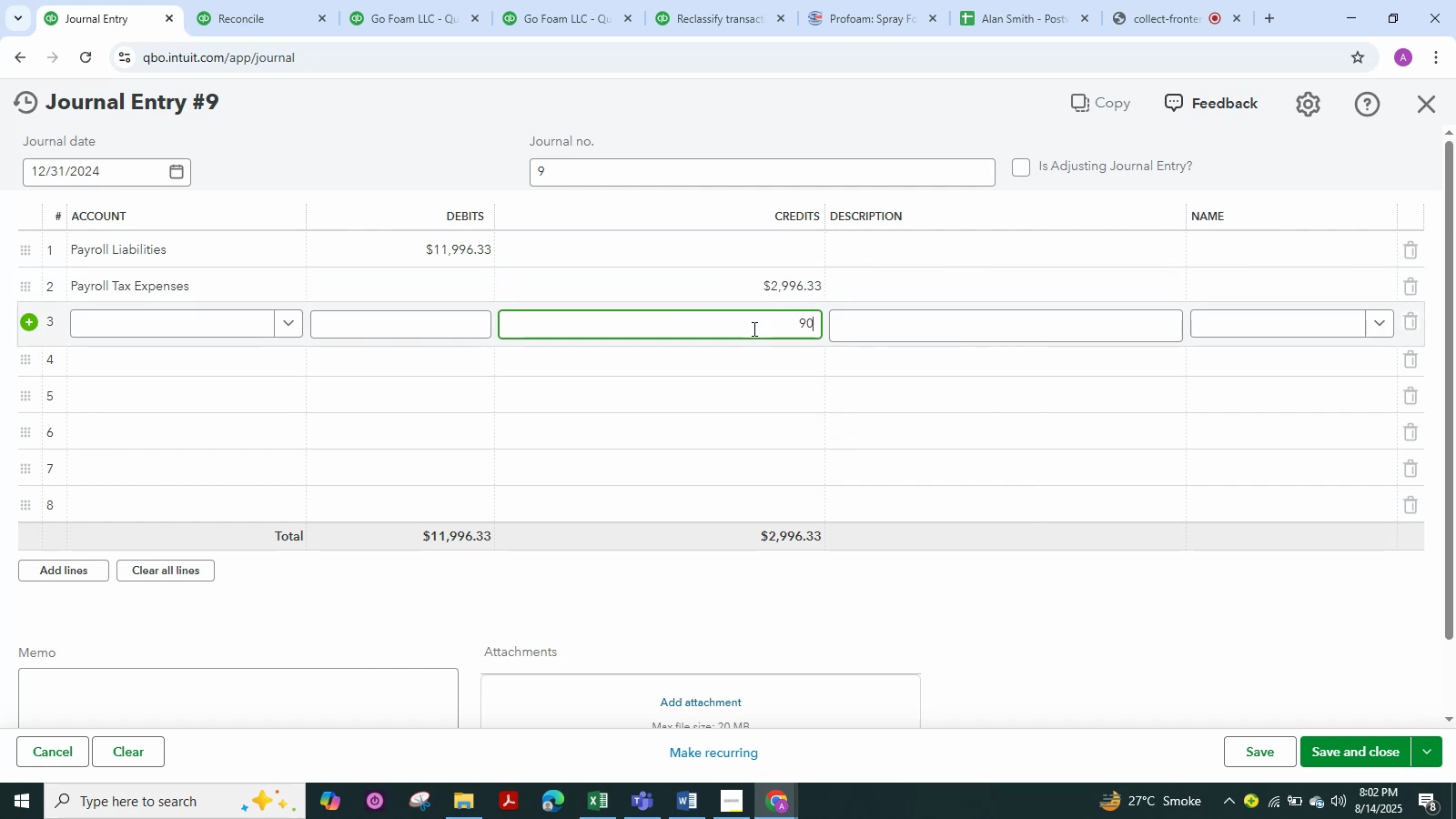 
key(Numpad0)
 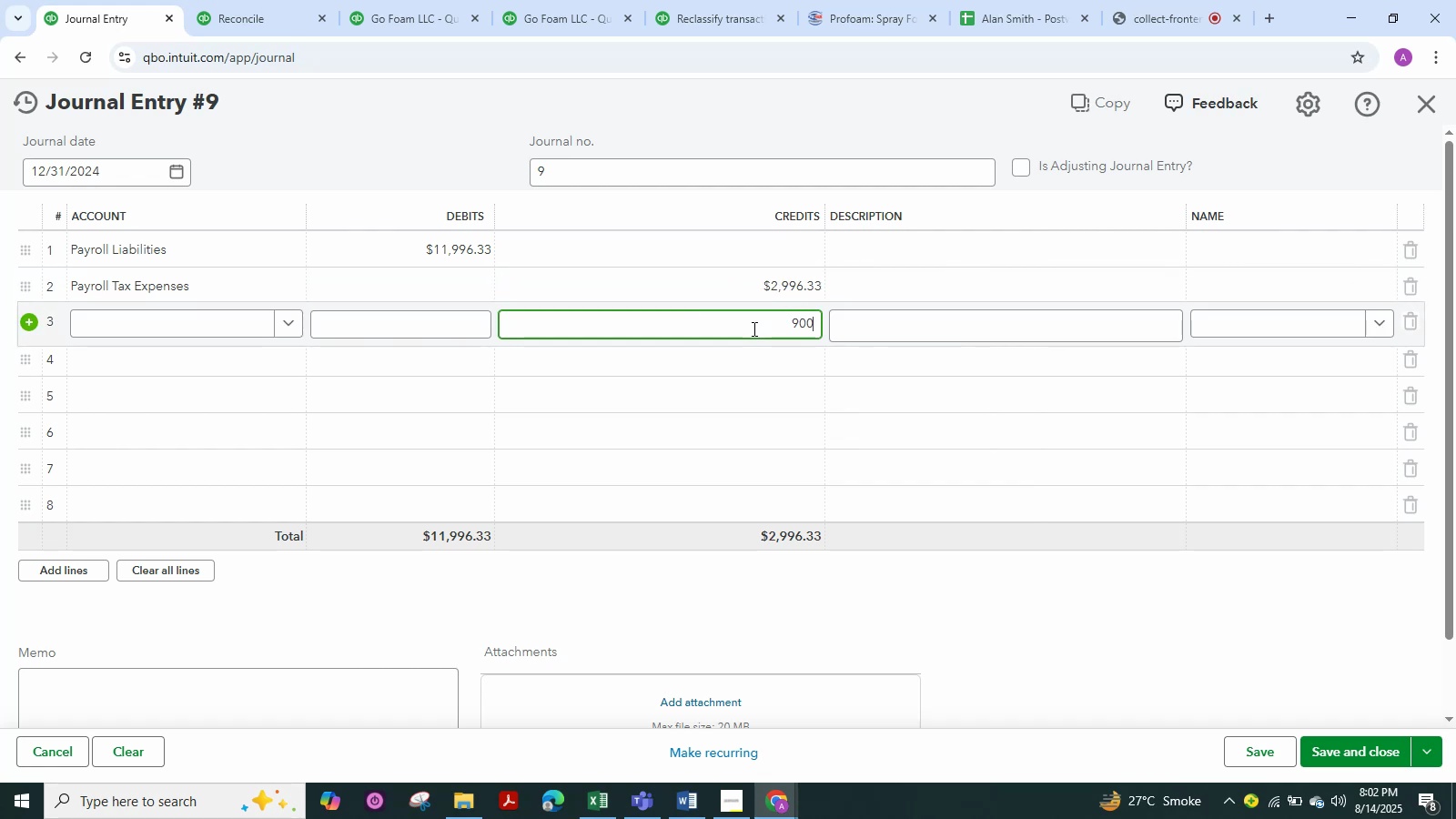 
key(Numpad0)
 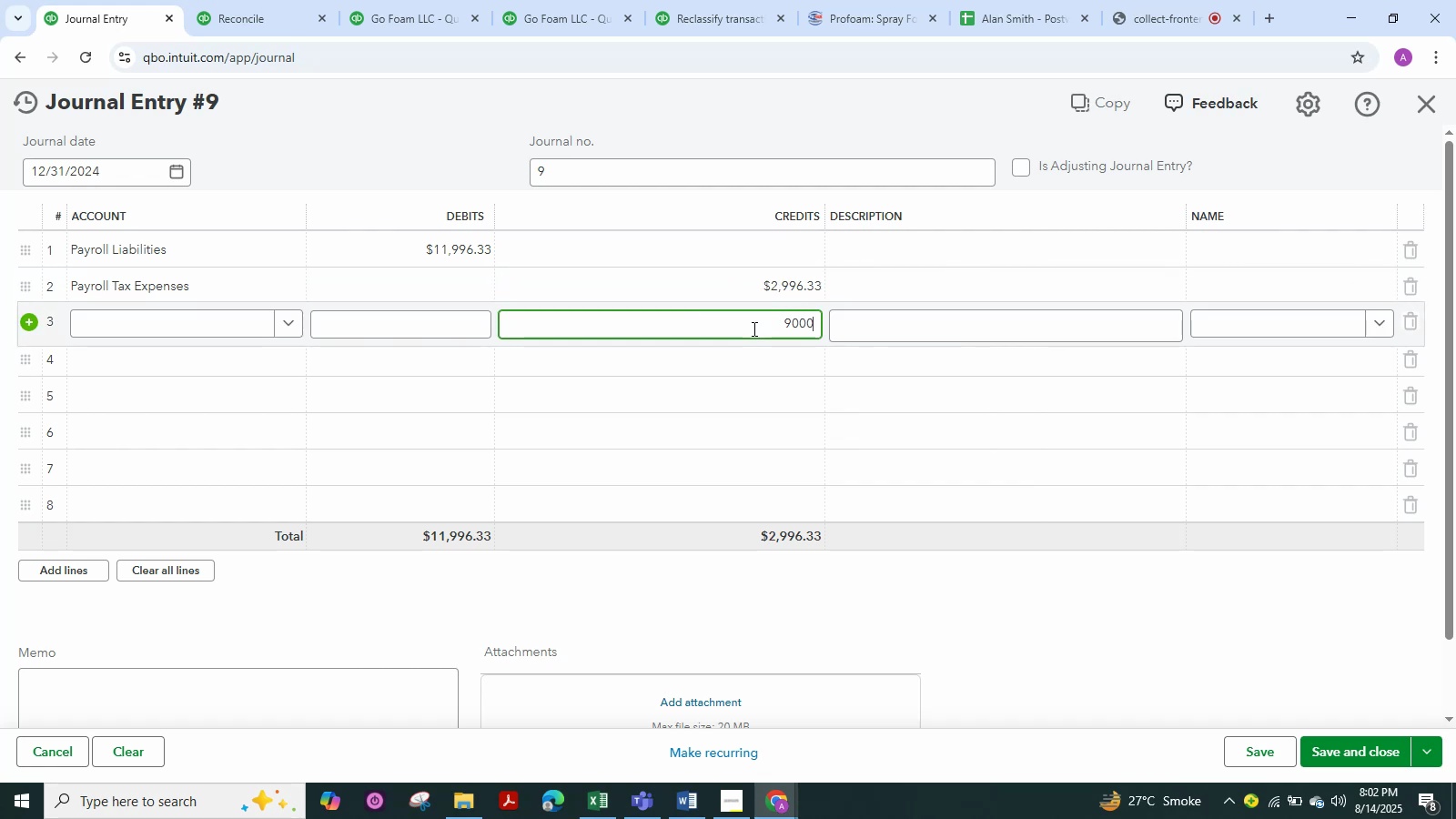 
key(Numpad0)
 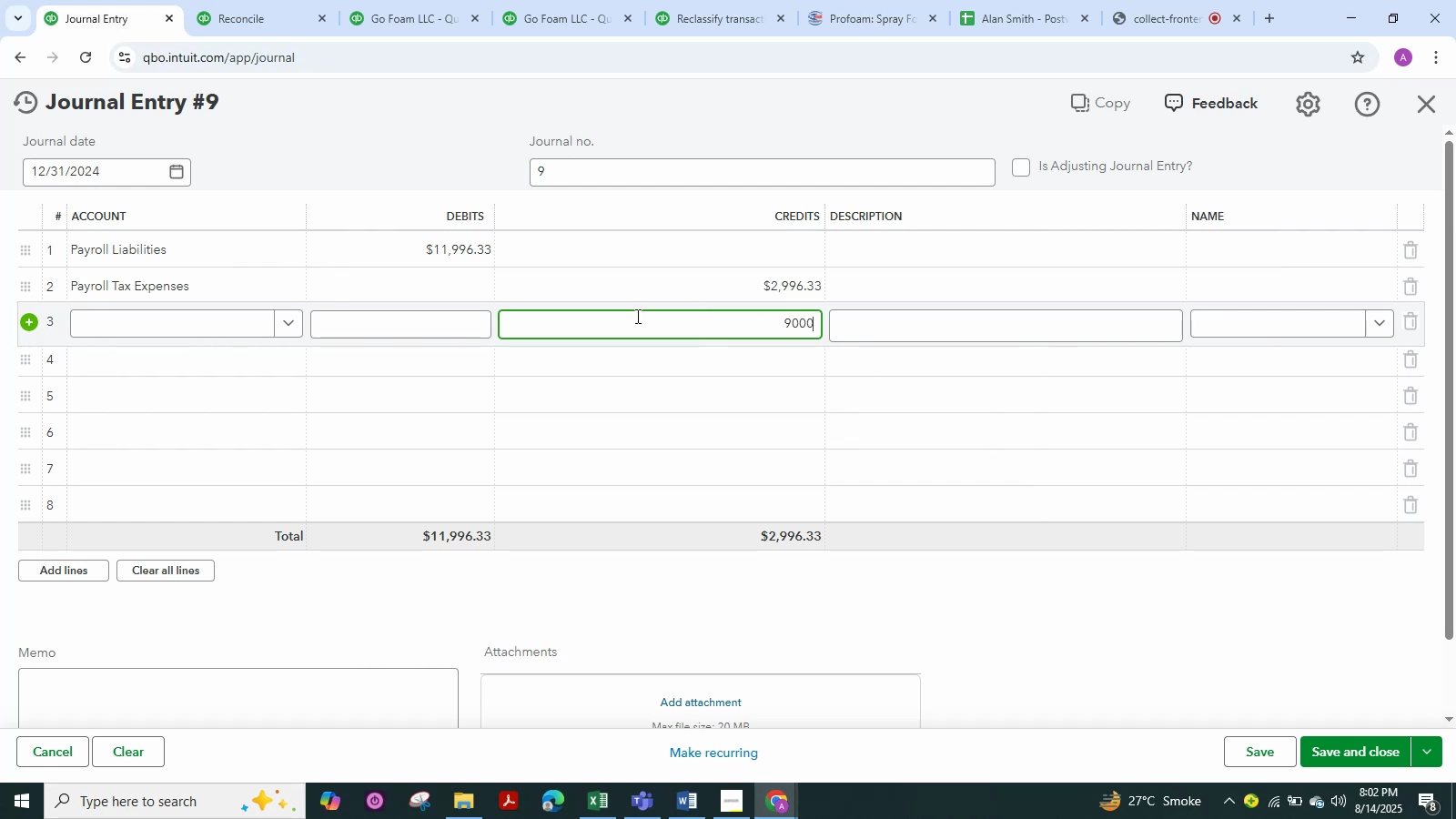 
wait(11.48)
 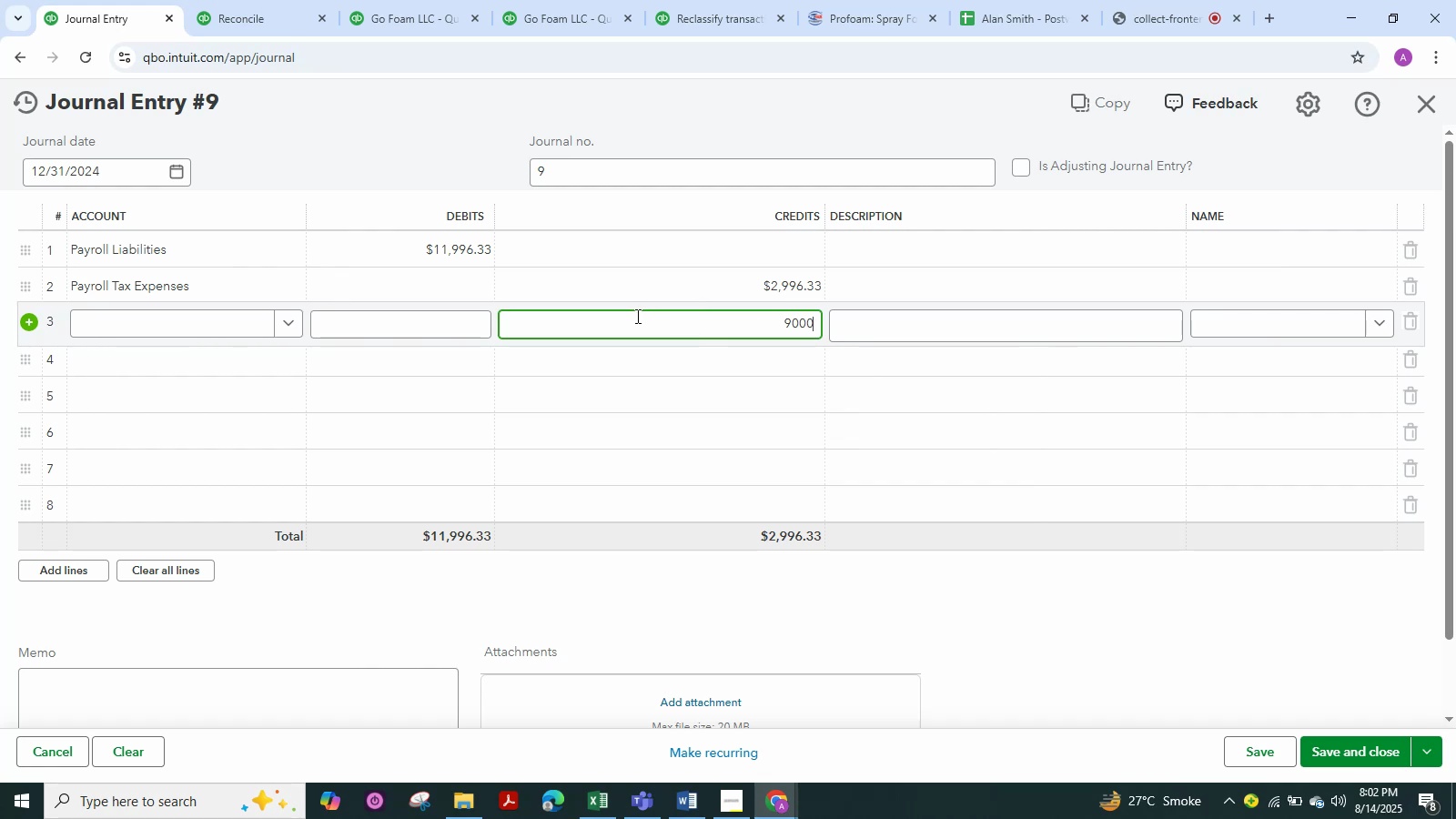 
left_click([238, 317])
 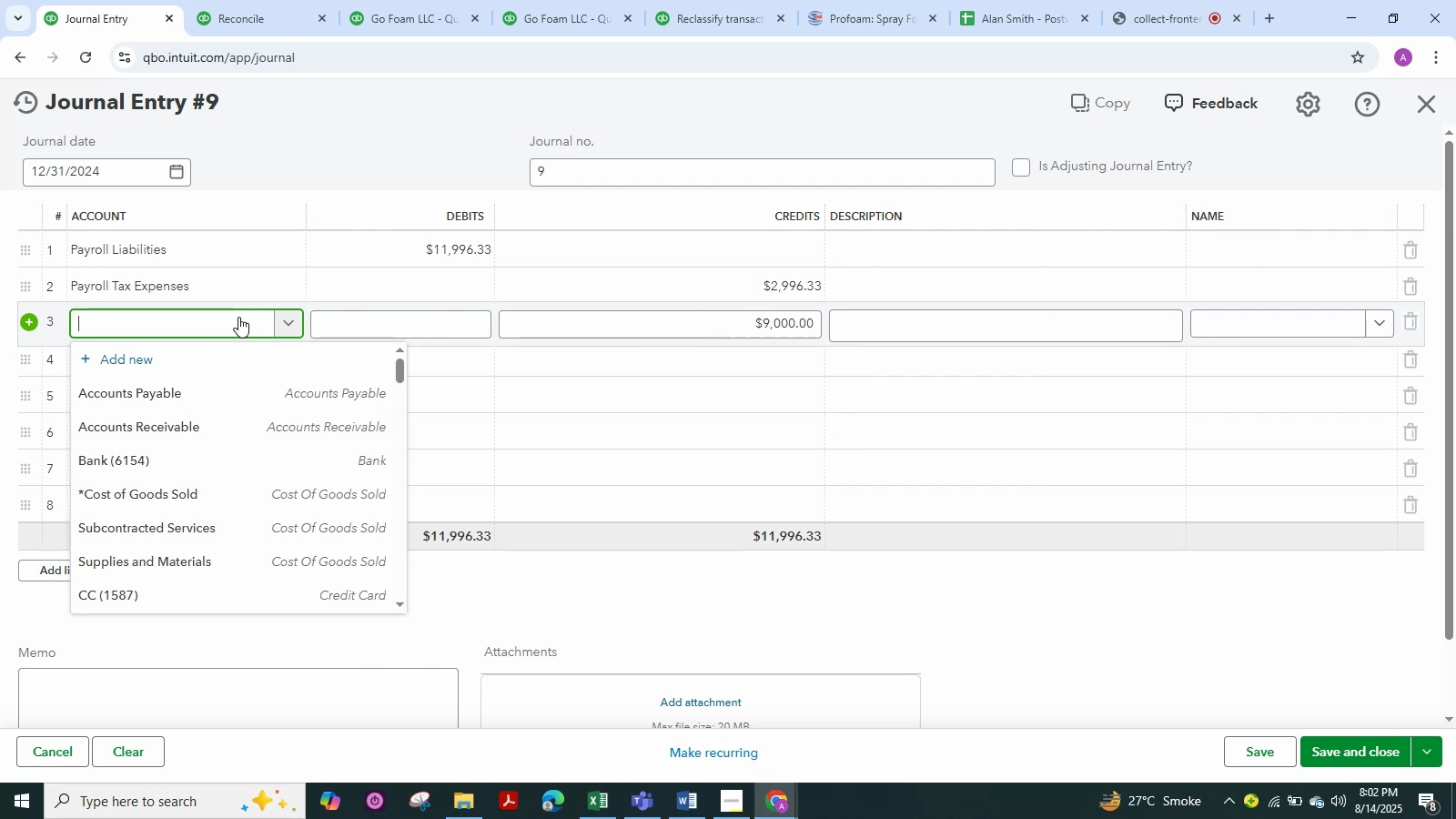 
wait(8.42)
 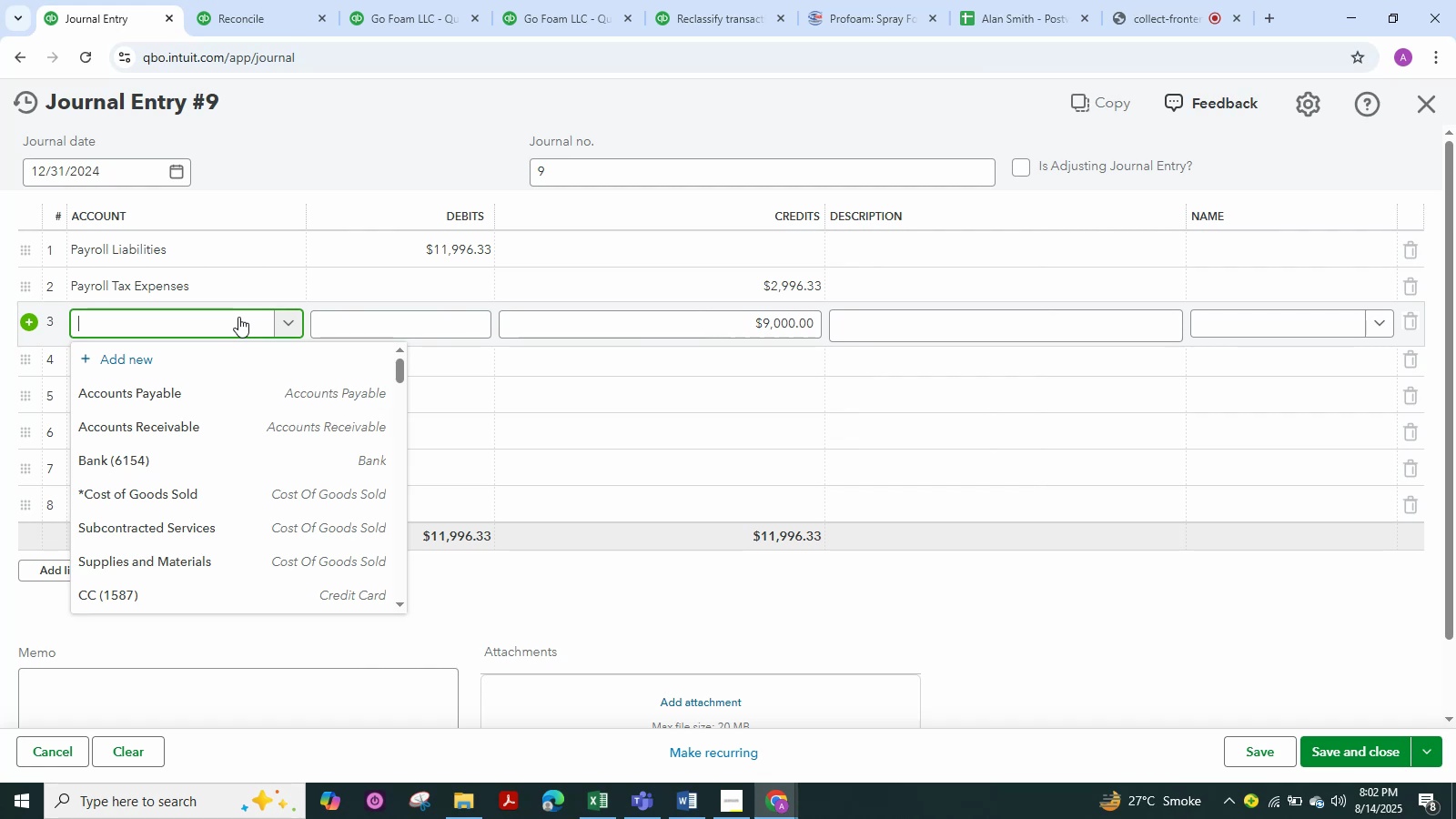 
type(Payroll)
 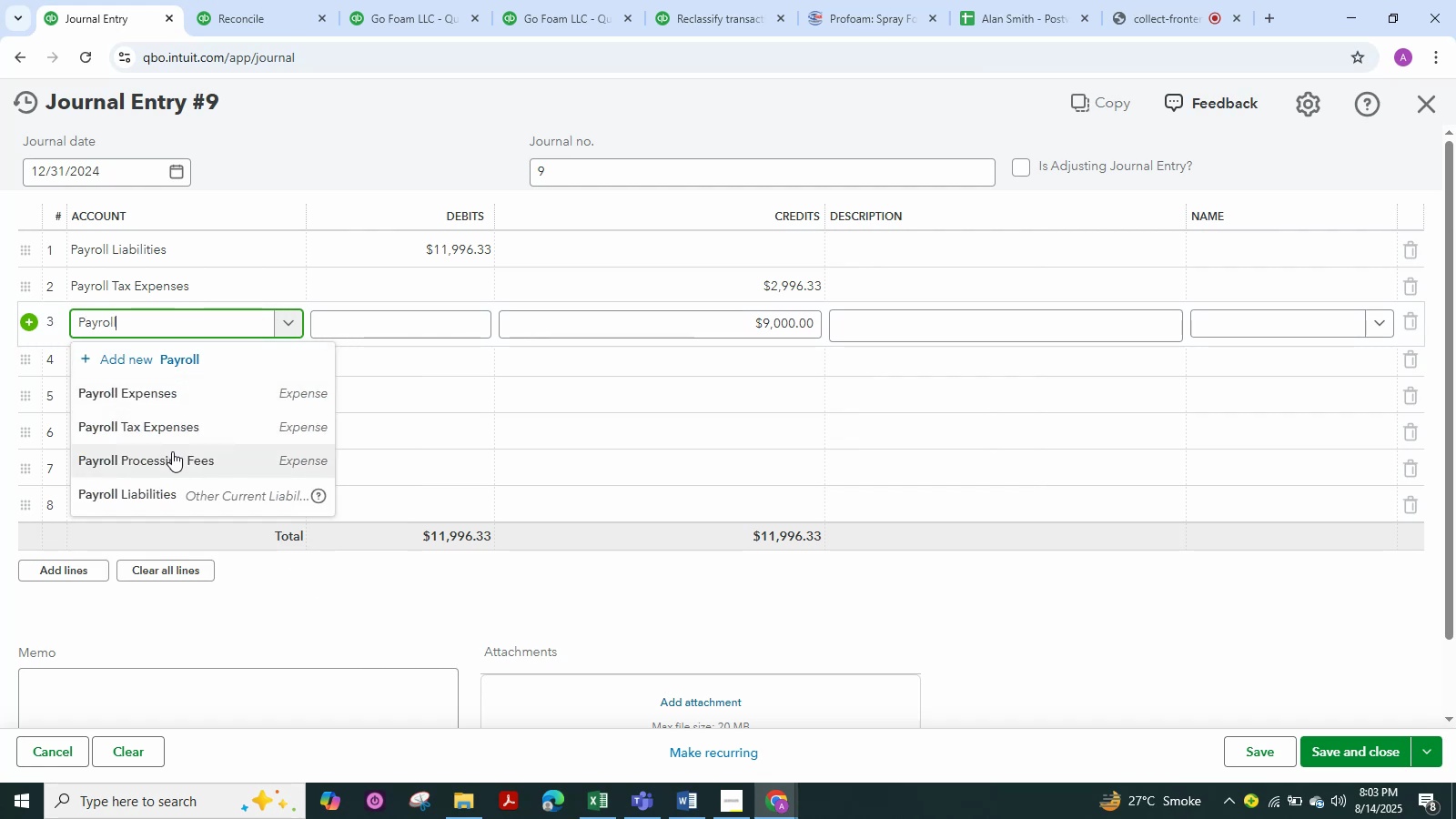 
left_click([210, 390])
 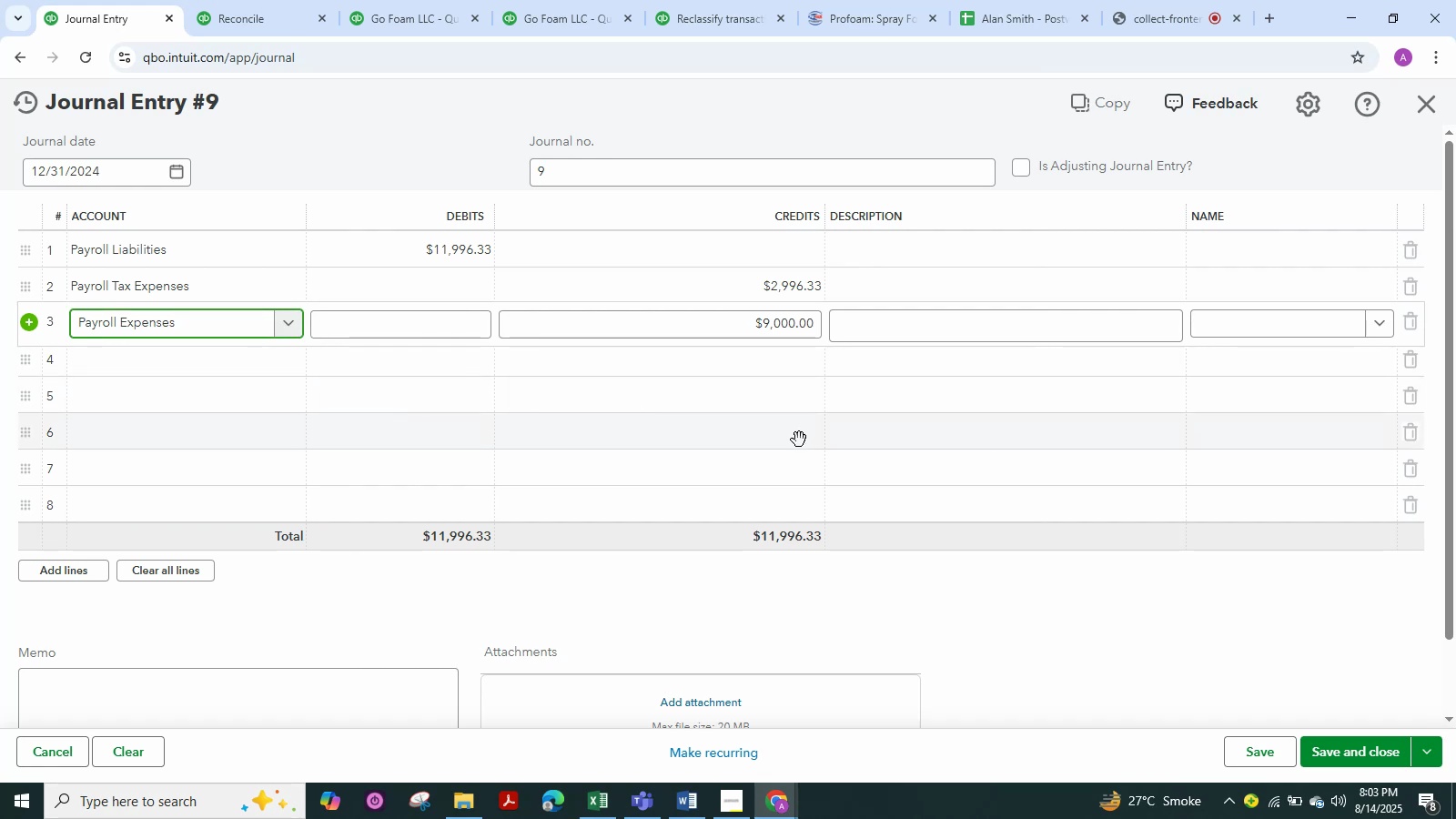 
wait(6.74)
 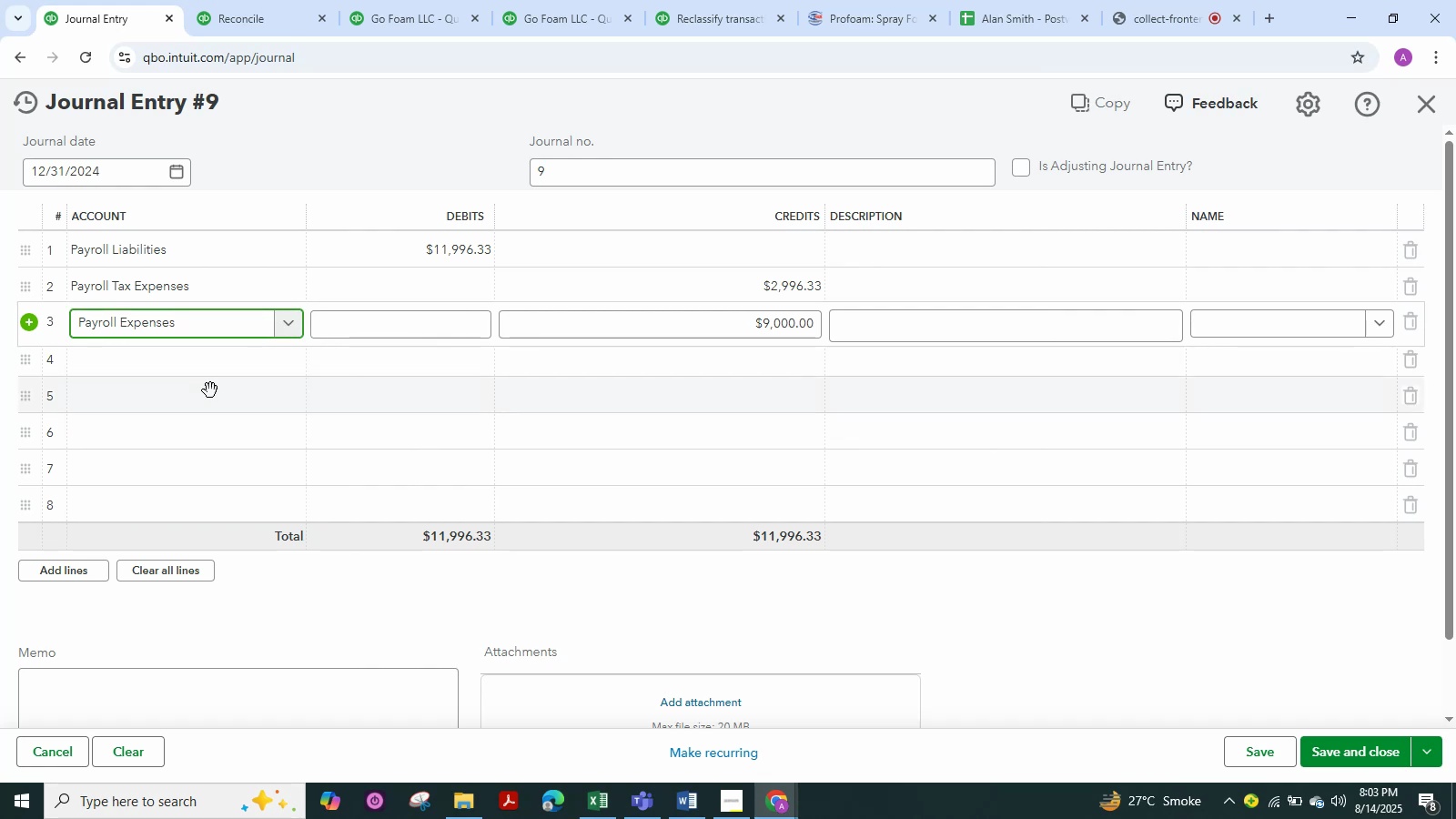 
left_click([1365, 741])
 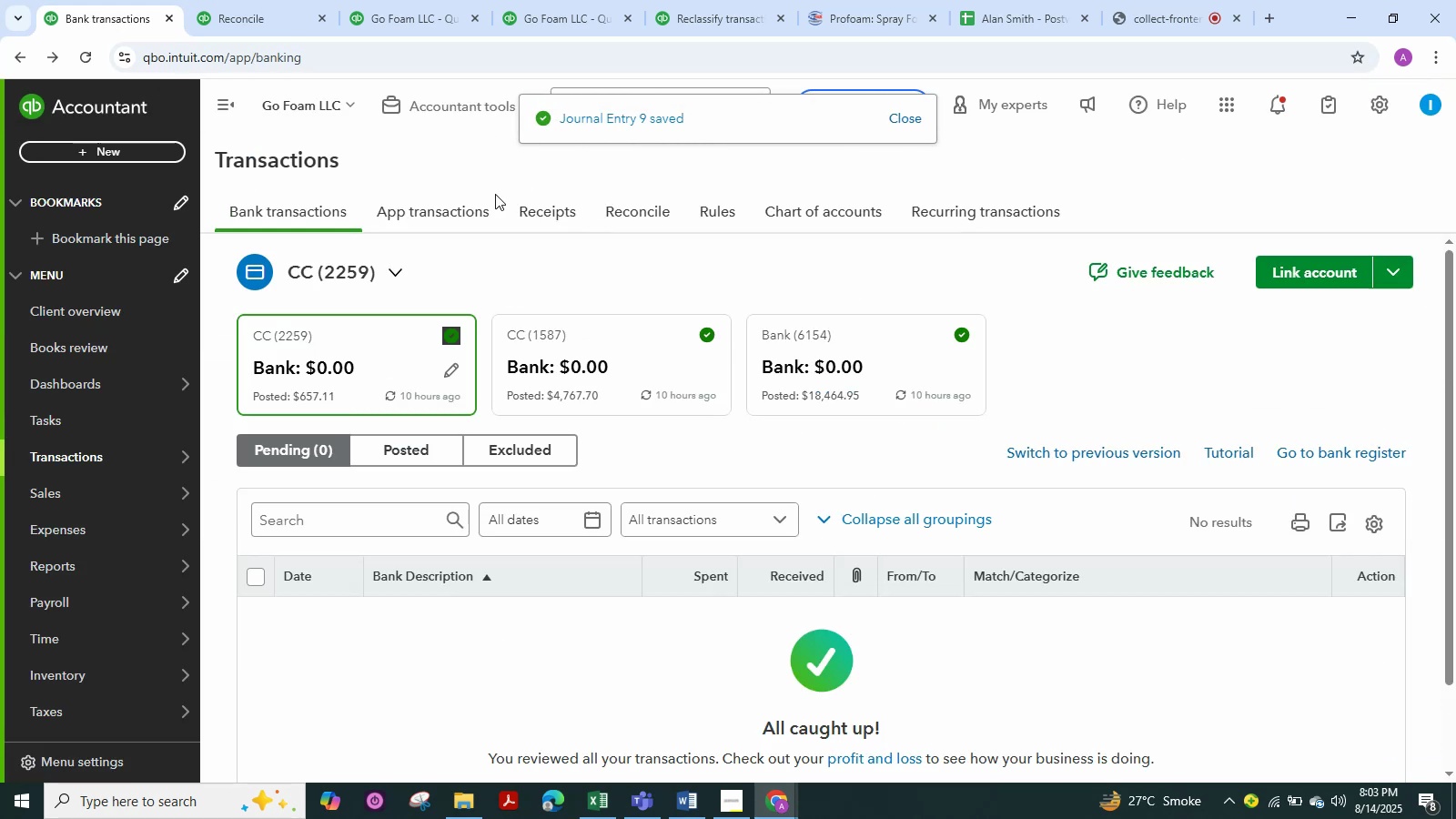 
double_click([387, 0])
 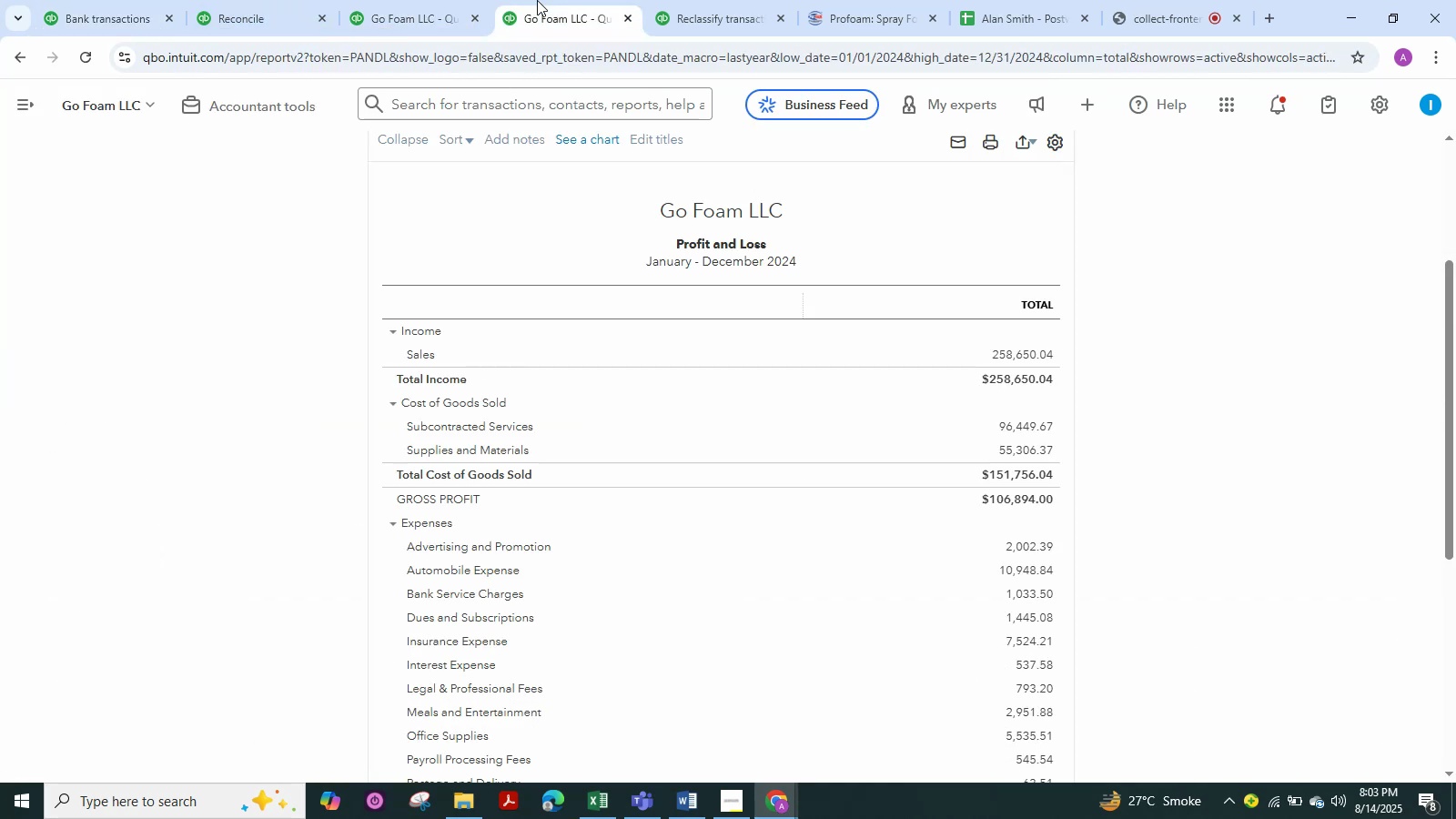 
triple_click([537, 0])
 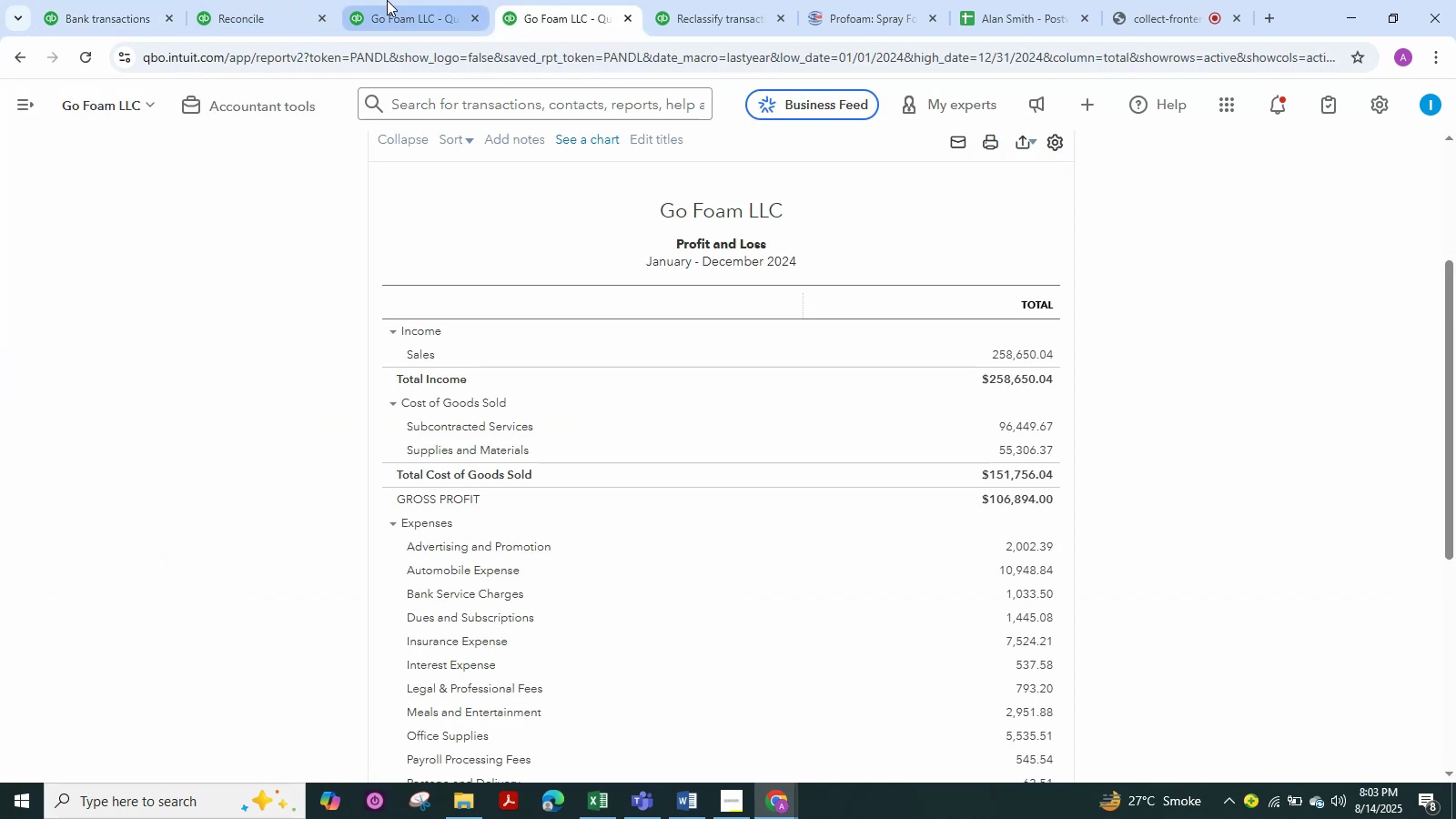 
left_click([387, 0])
 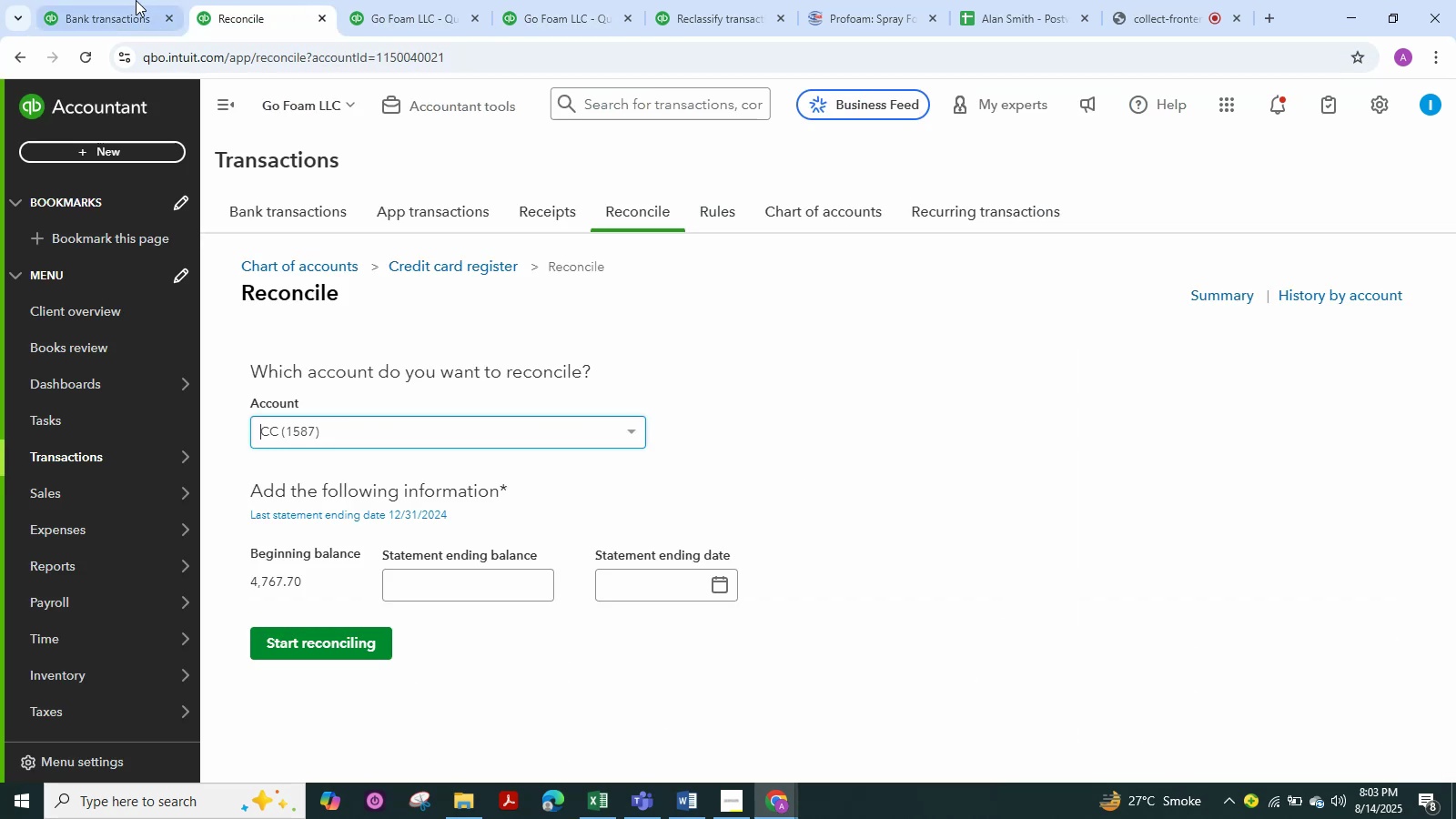 
double_click([135, 0])
 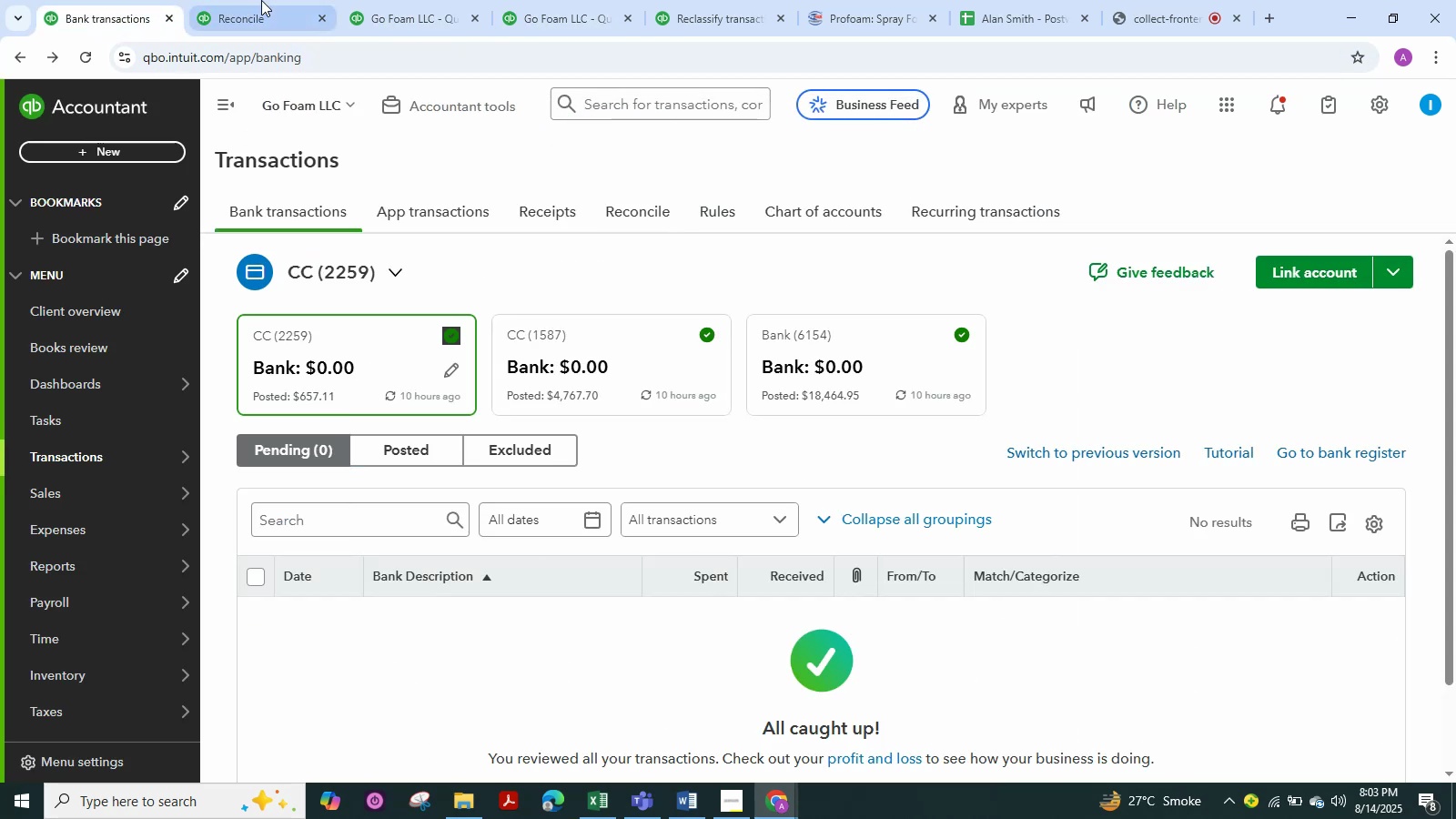 
left_click([261, 0])
 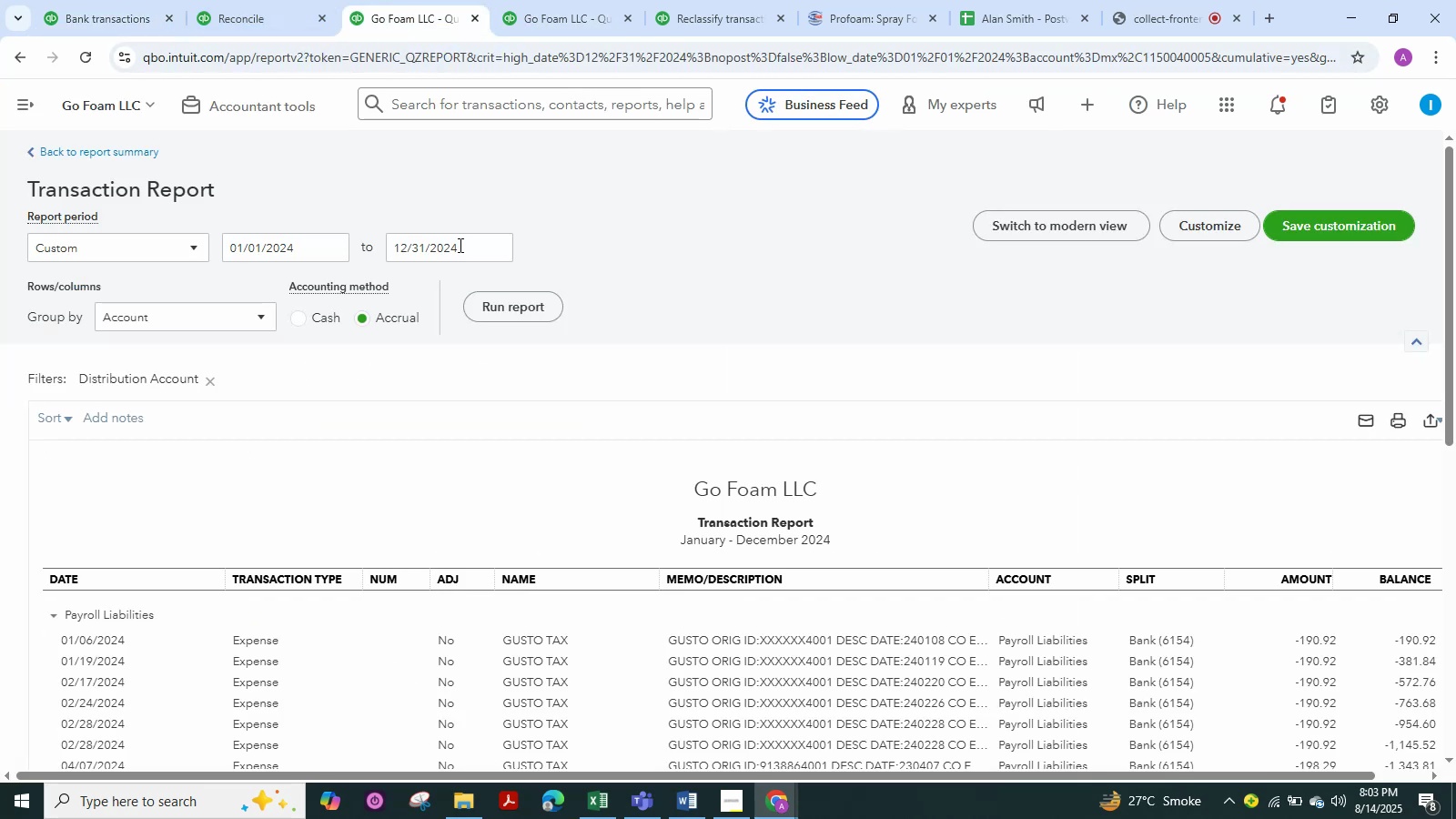 
scroll: coordinate [461, 250], scroll_direction: up, amount: 2.0
 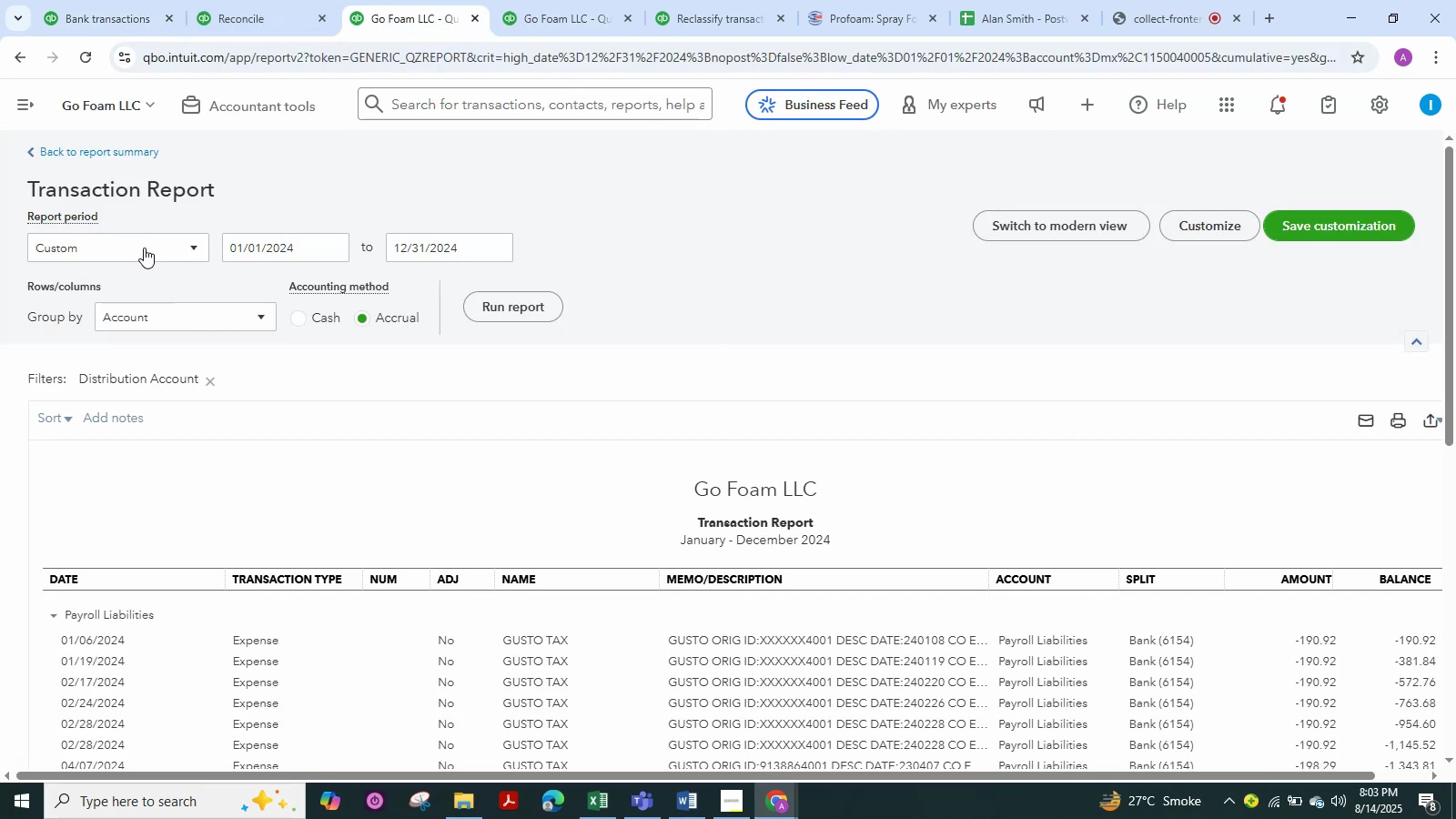 
scroll: coordinate [685, 432], scroll_direction: down, amount: 16.0
 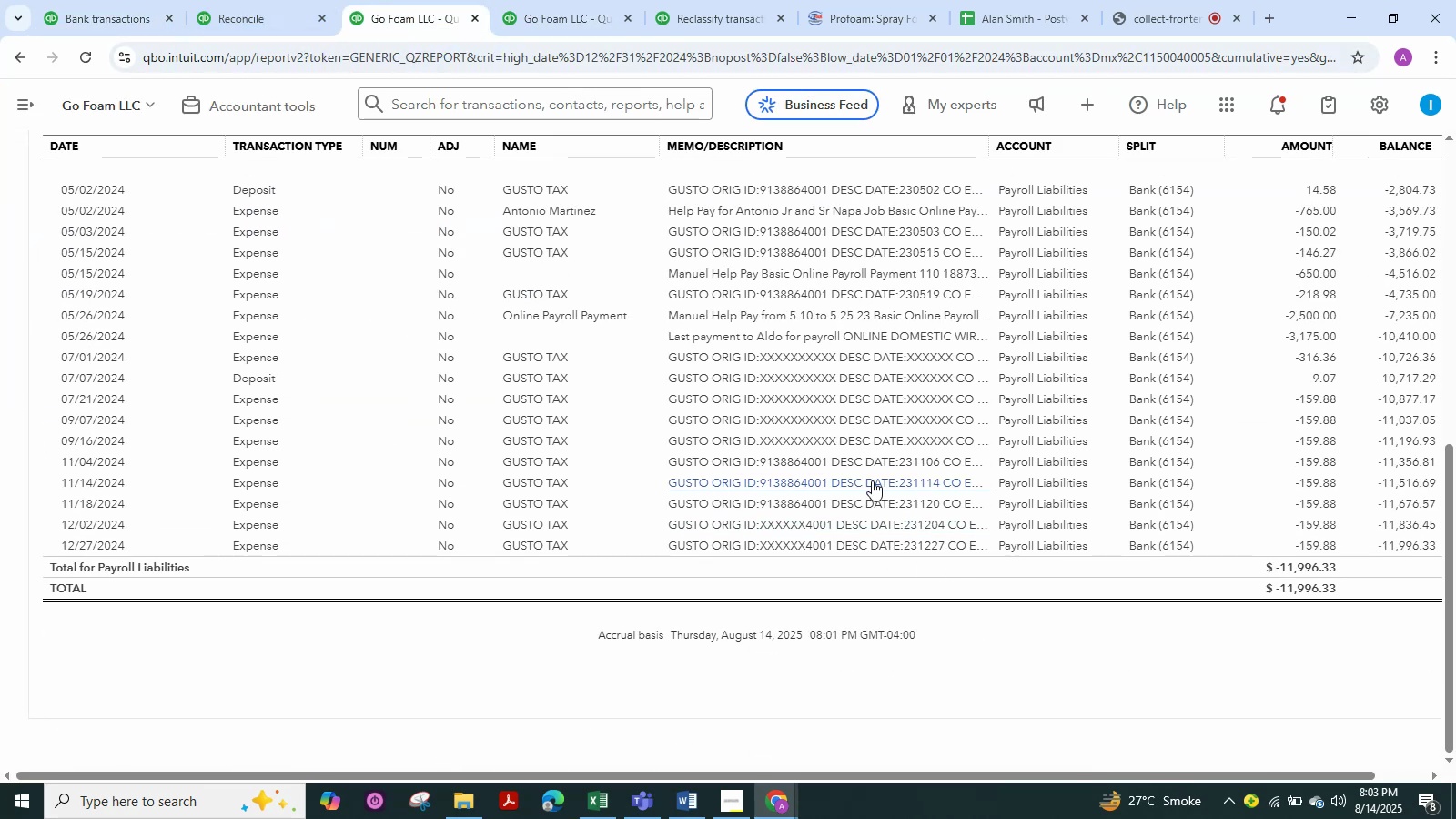 
scroll: coordinate [859, 422], scroll_direction: up, amount: 15.0
 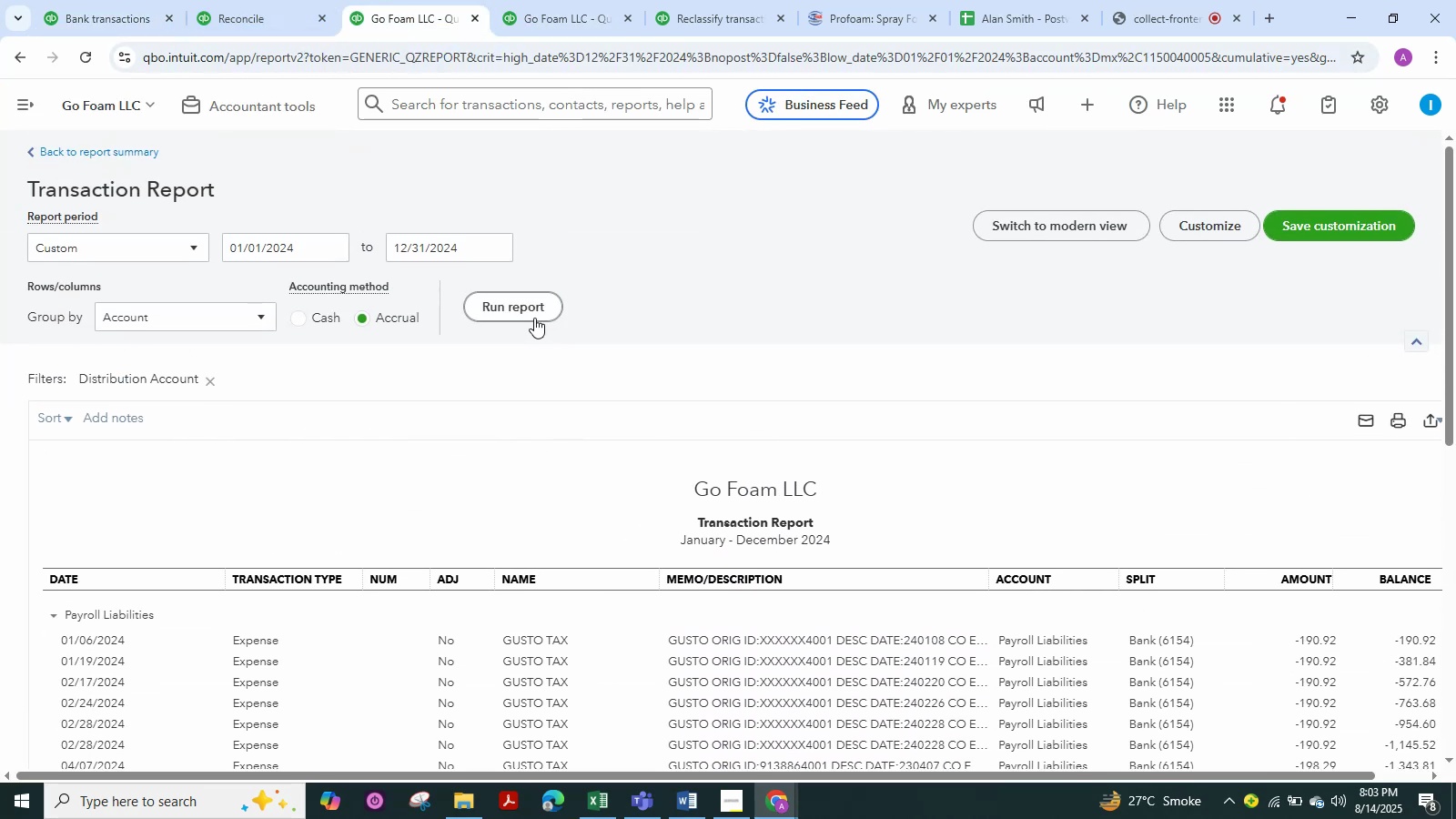 
left_click([534, 317])
 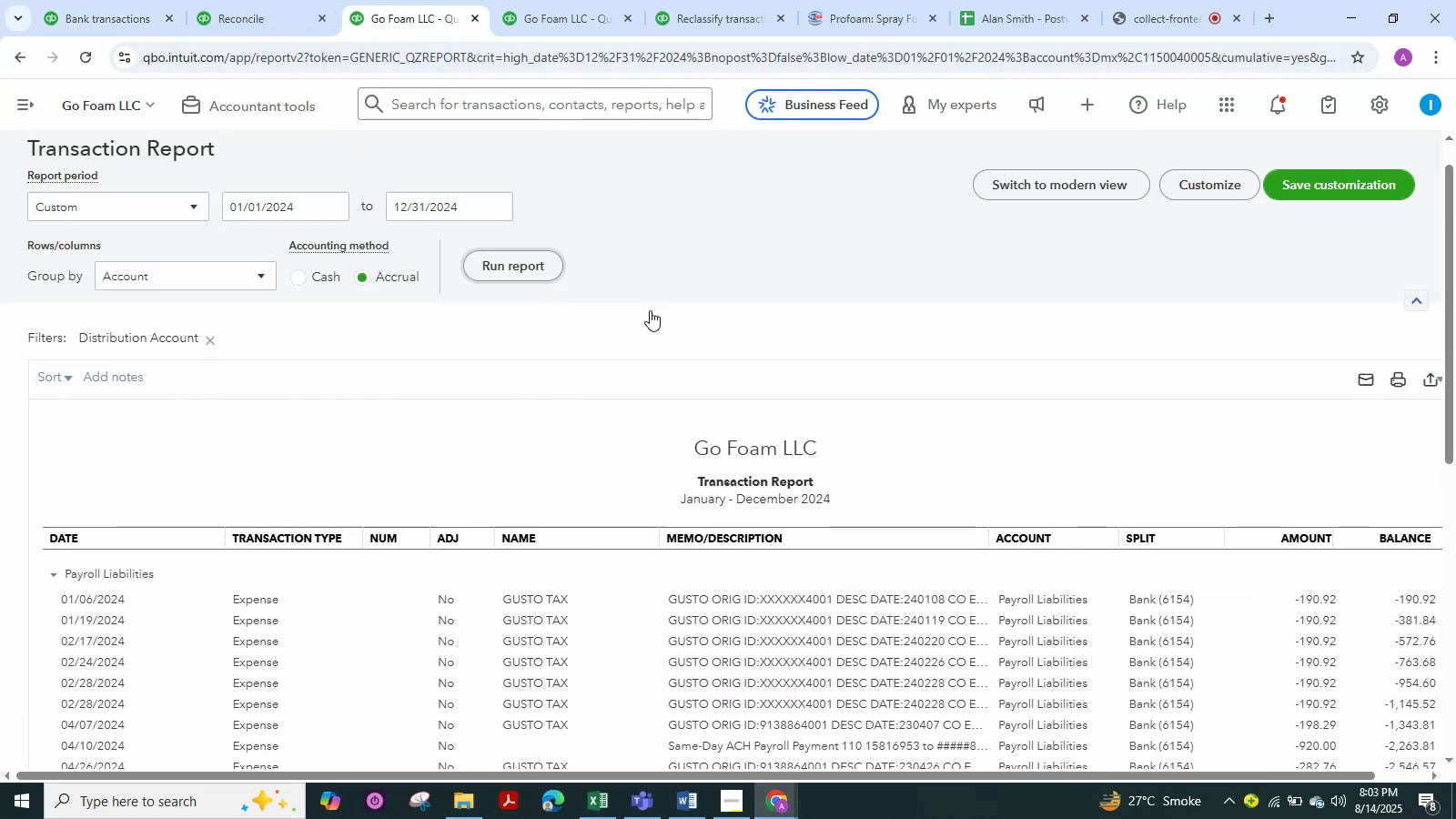 
scroll: coordinate [794, 571], scroll_direction: down, amount: 33.0
 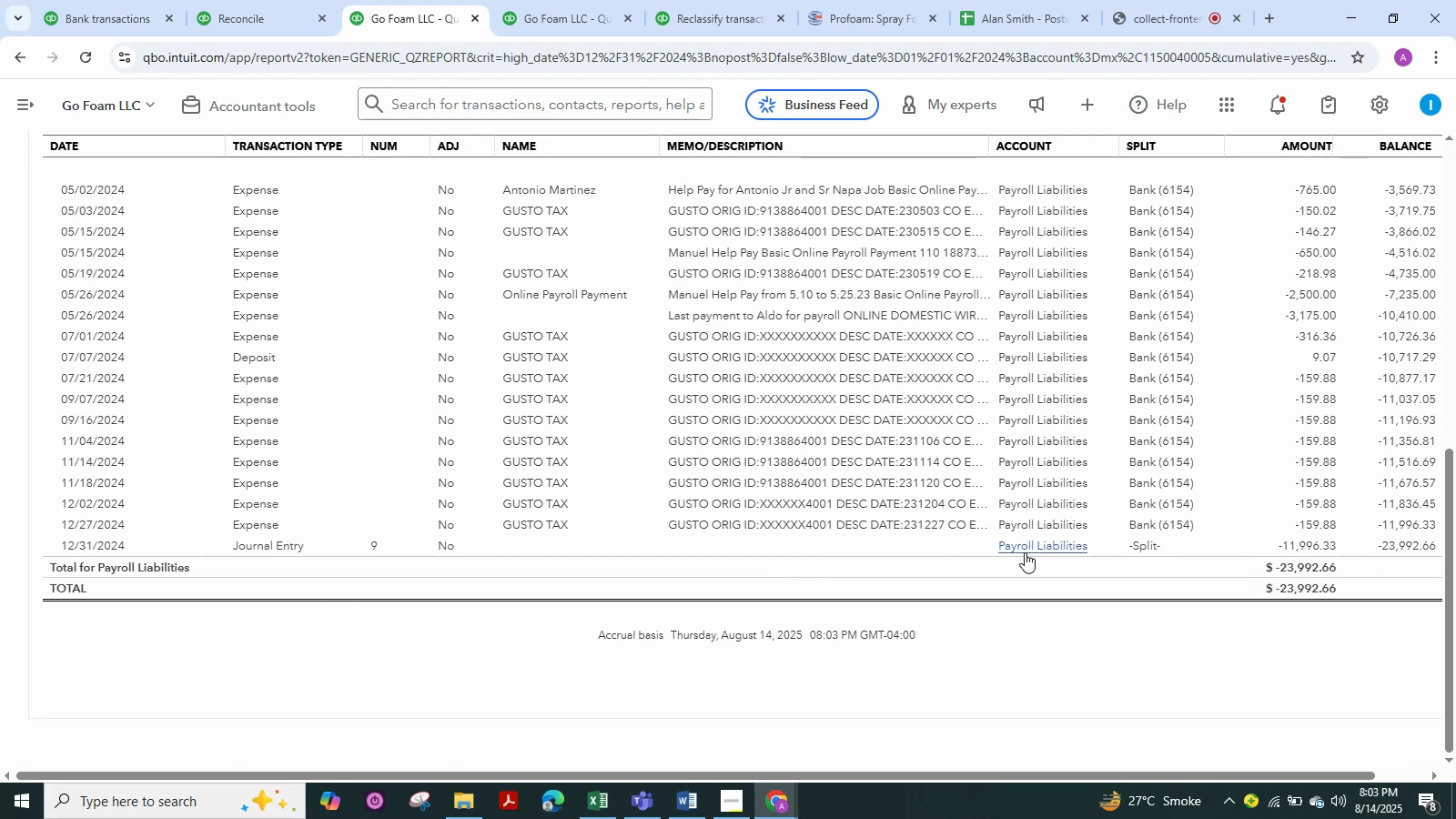 
left_click([1025, 552])
 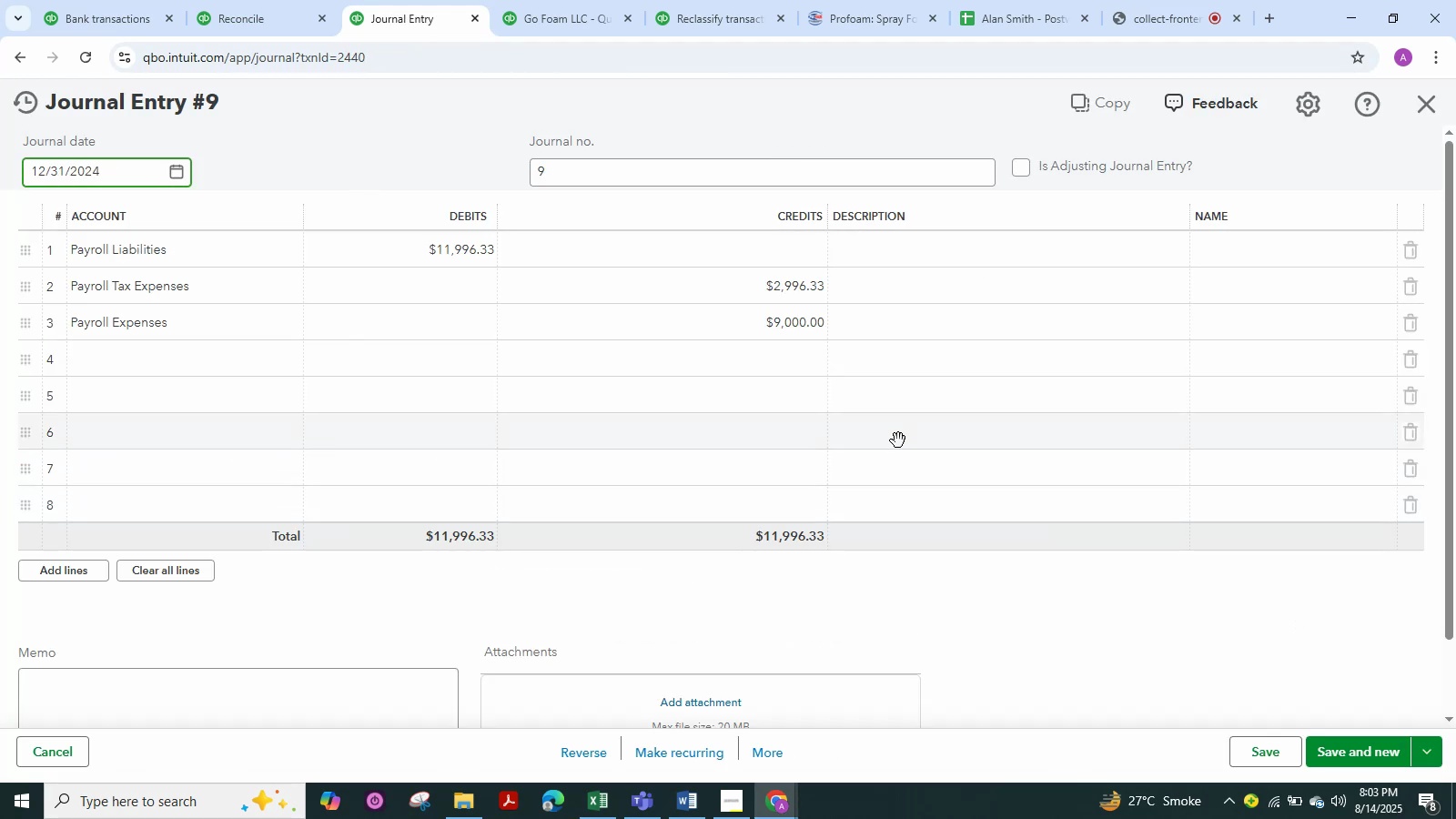 
left_click([217, 334])
 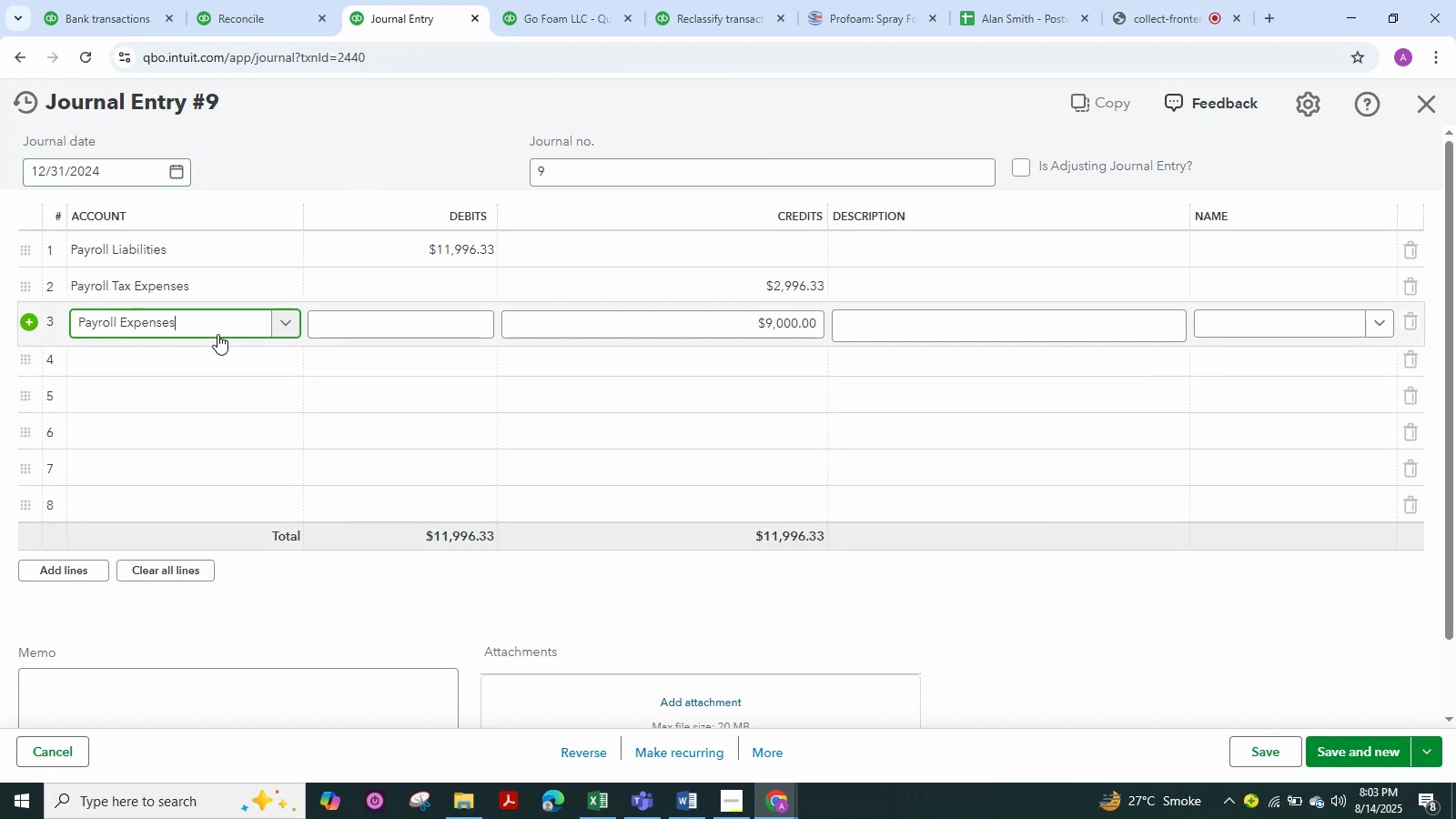 
left_click([217, 334])
 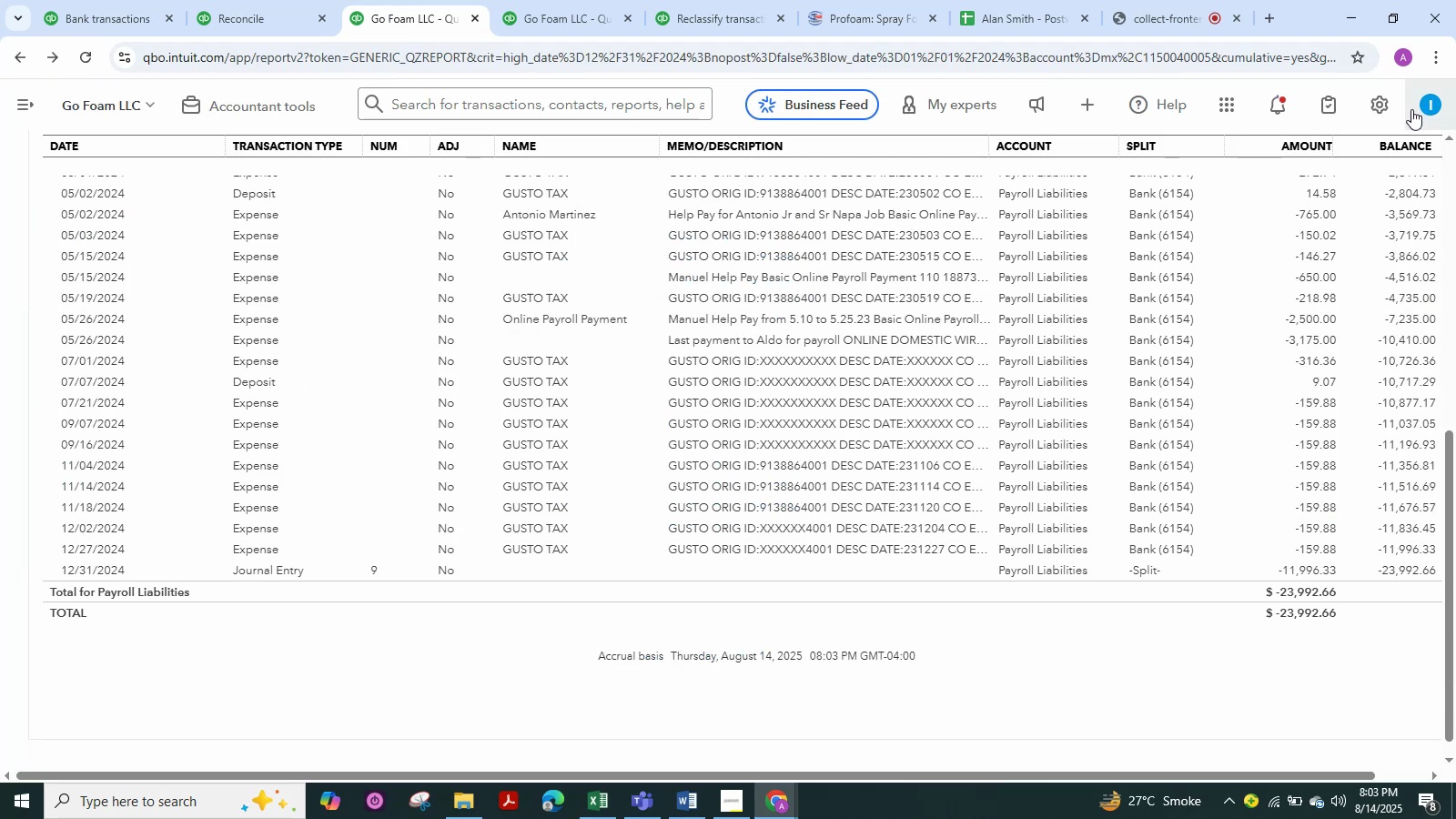 
wait(9.34)
 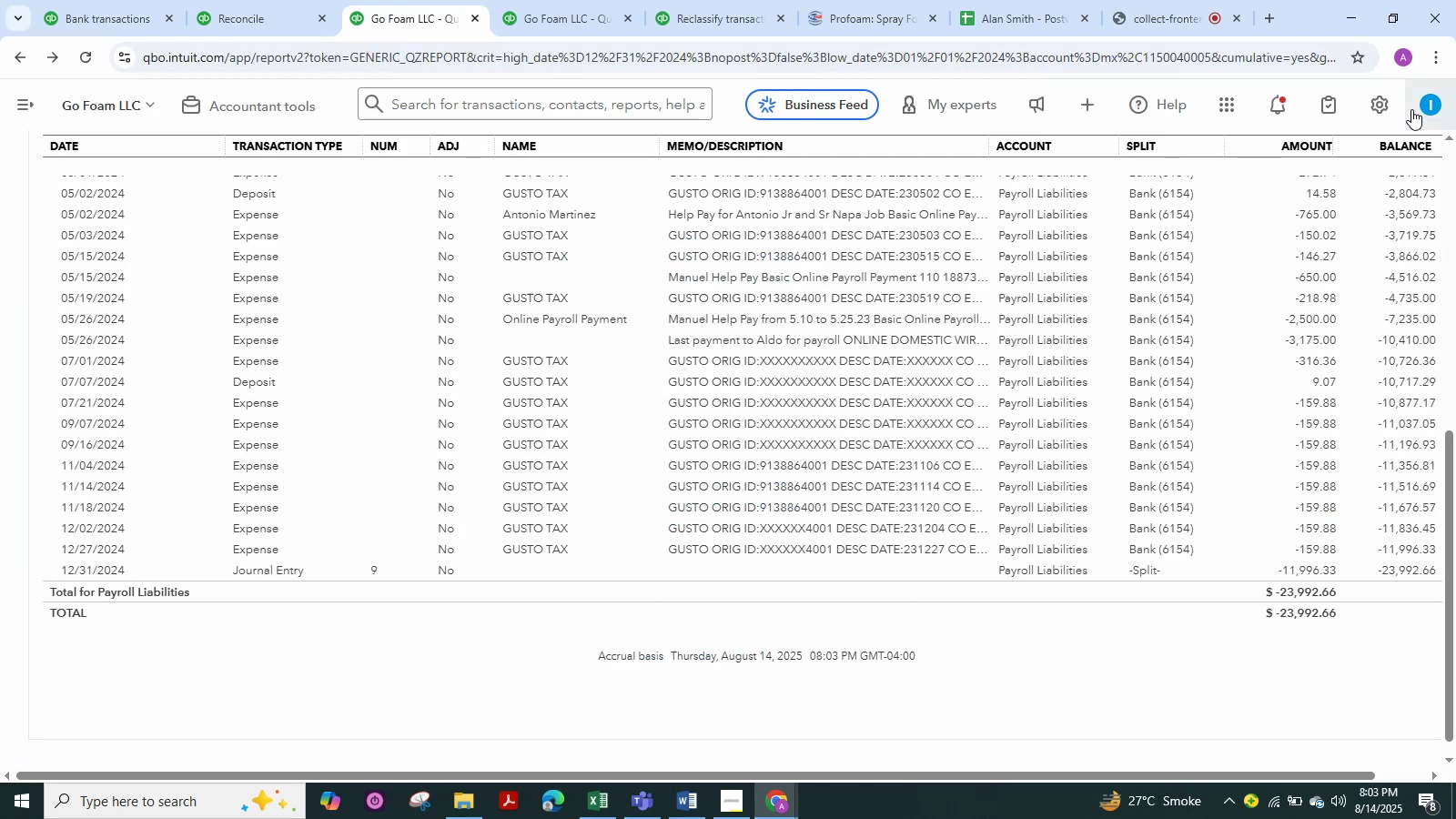 
left_click([279, 0])
 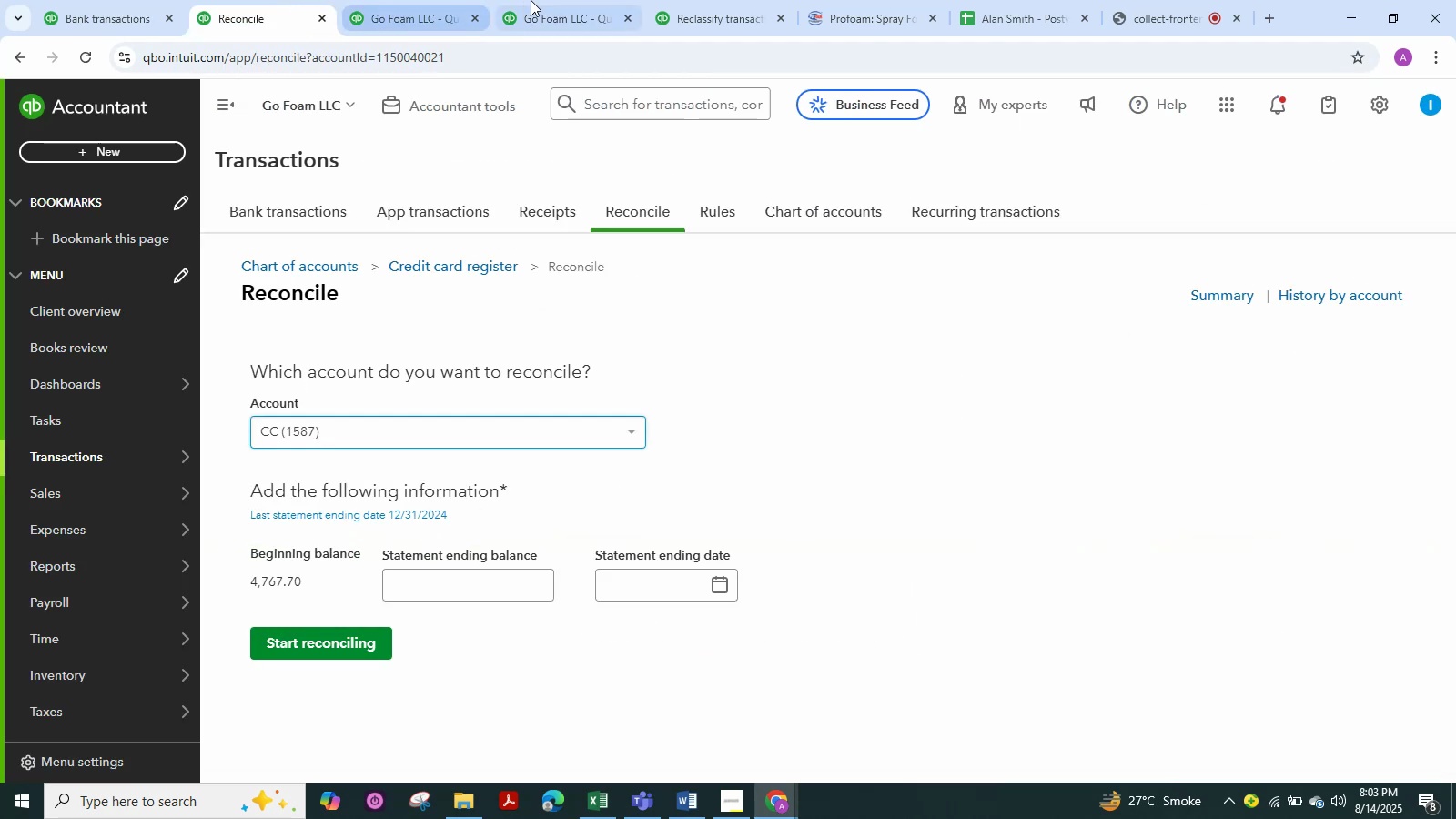 
left_click_drag(start_coordinate=[541, 0], to_coordinate=[547, 0])
 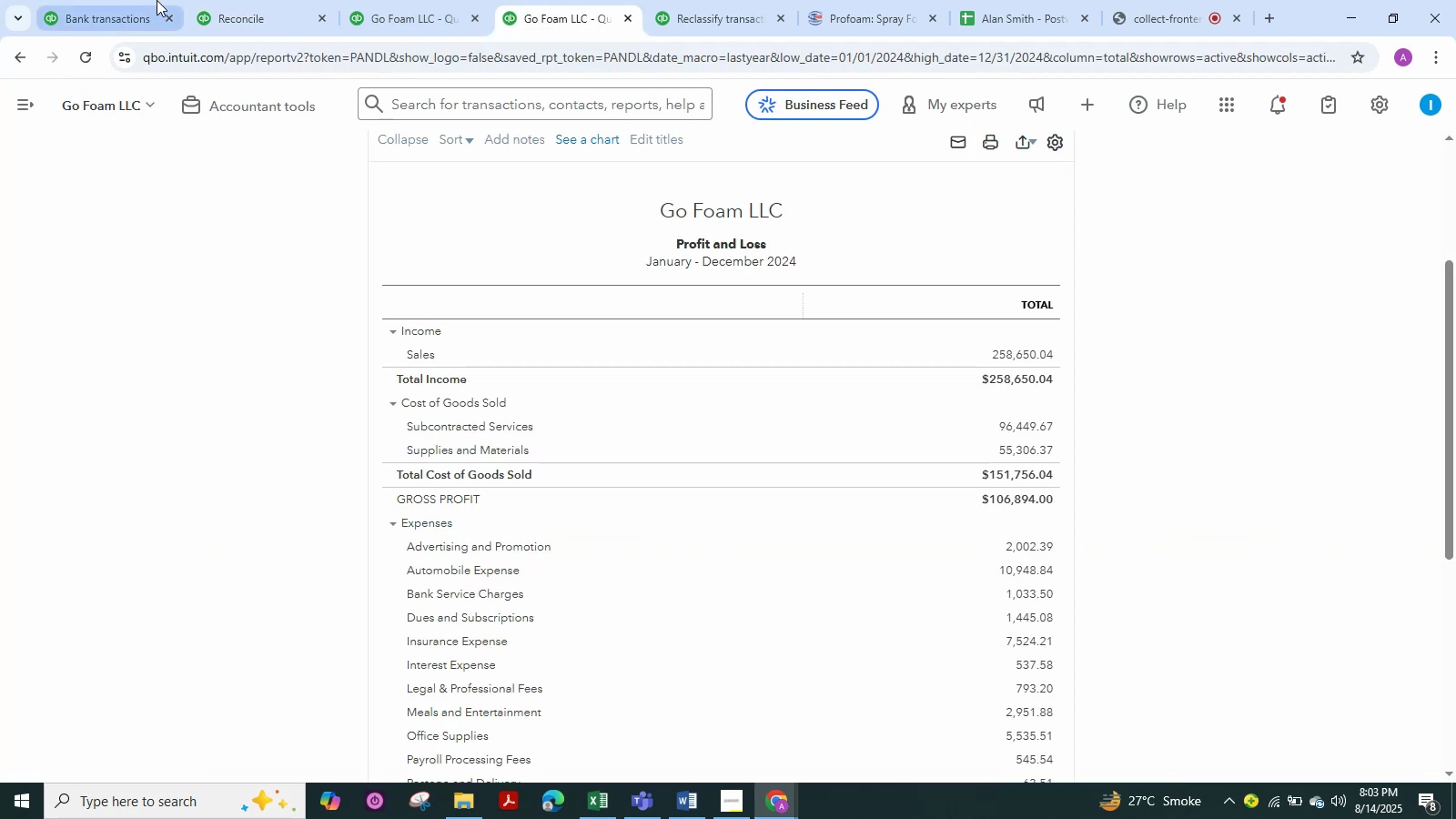 
left_click([157, 0])
 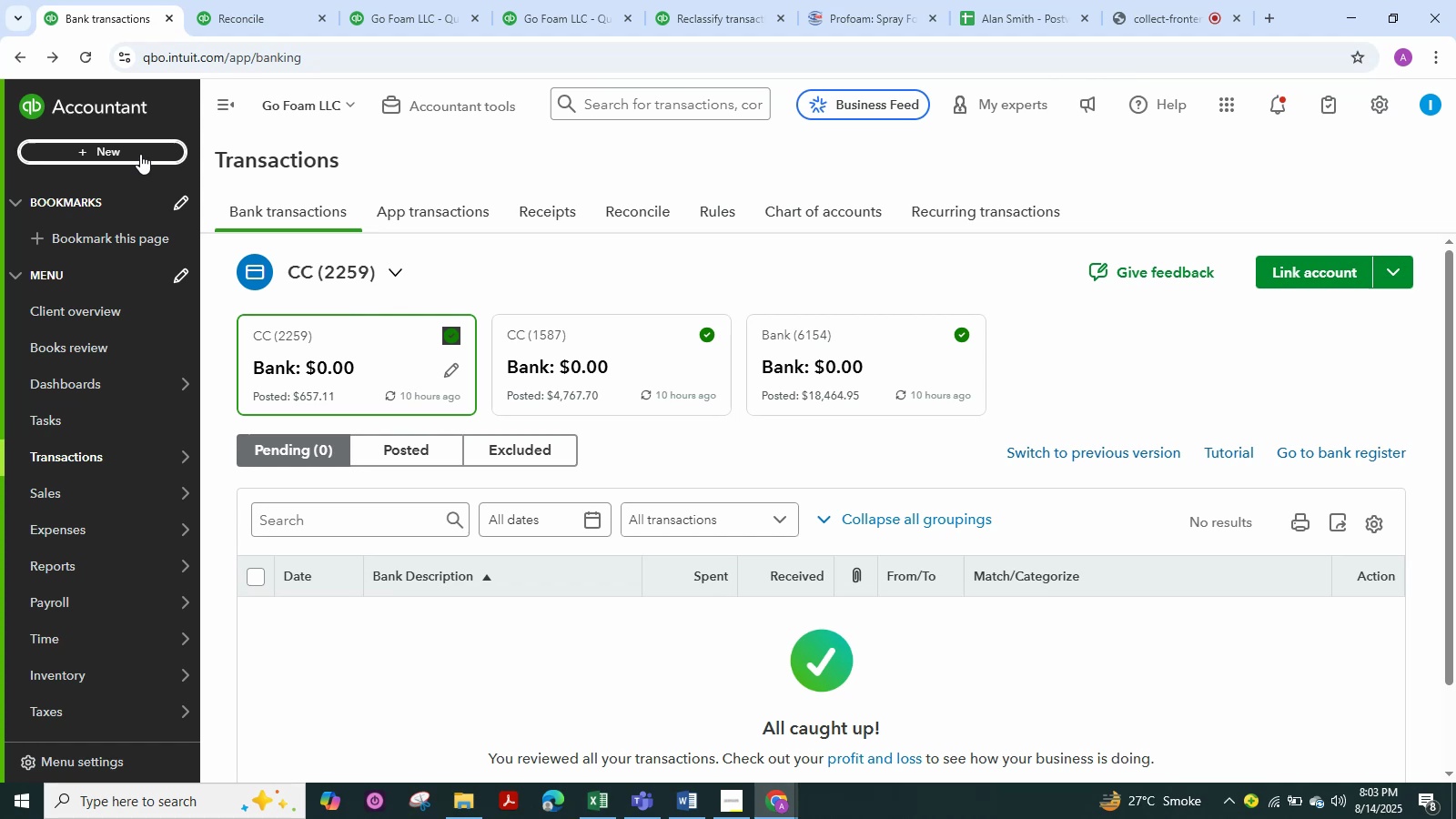 
left_click([140, 153])
 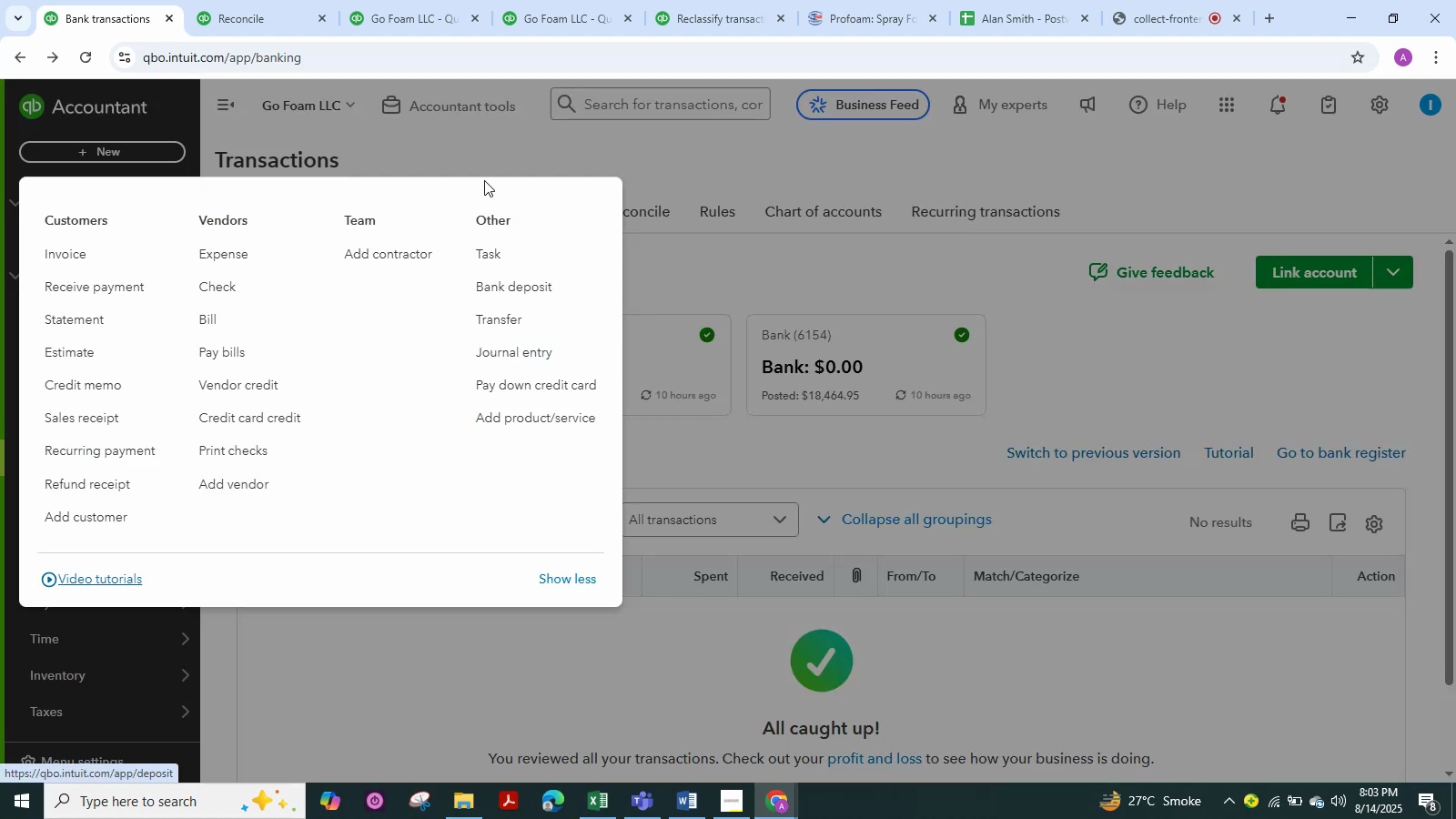 
left_click([477, 170])
 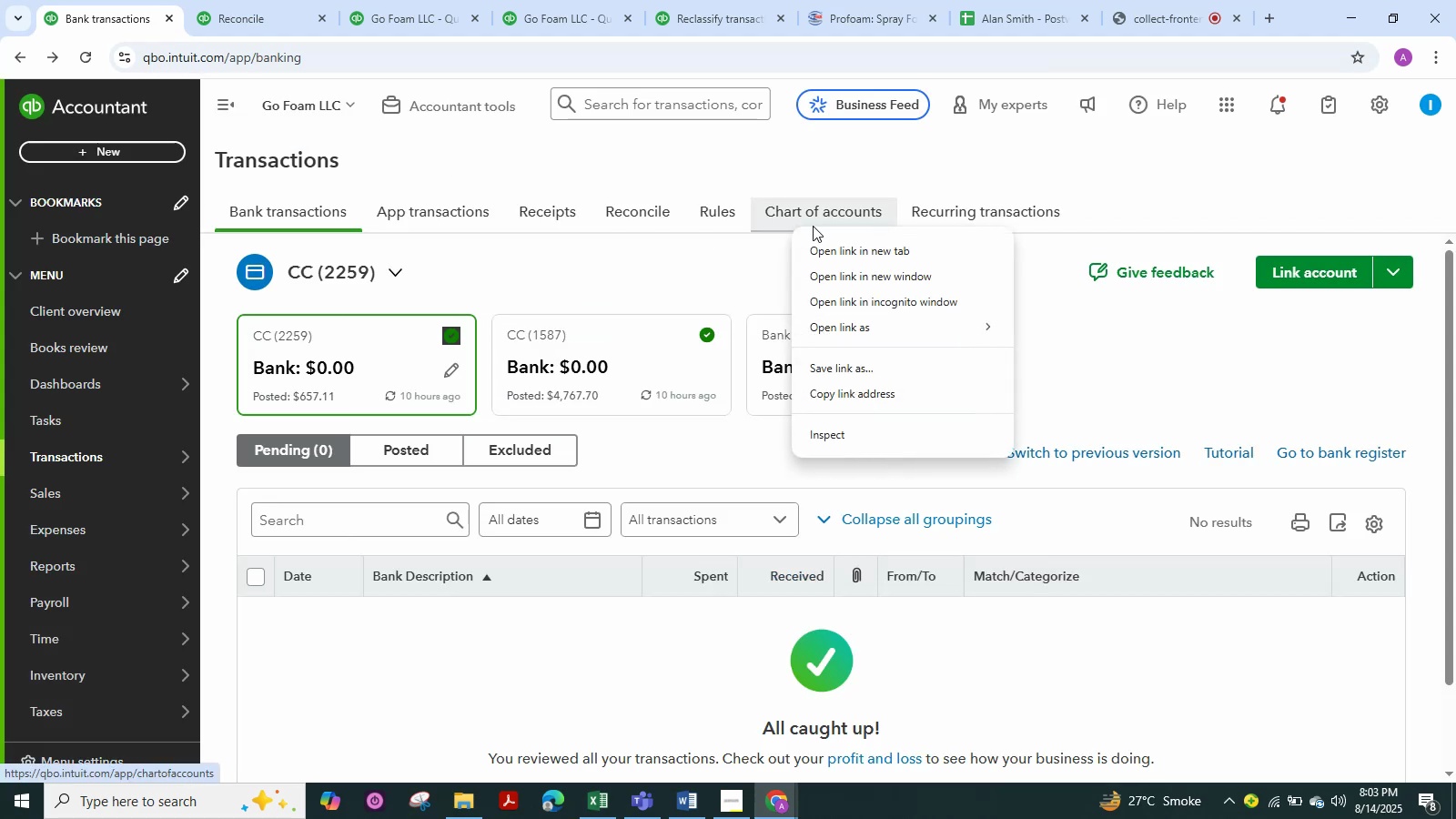 
left_click([830, 248])
 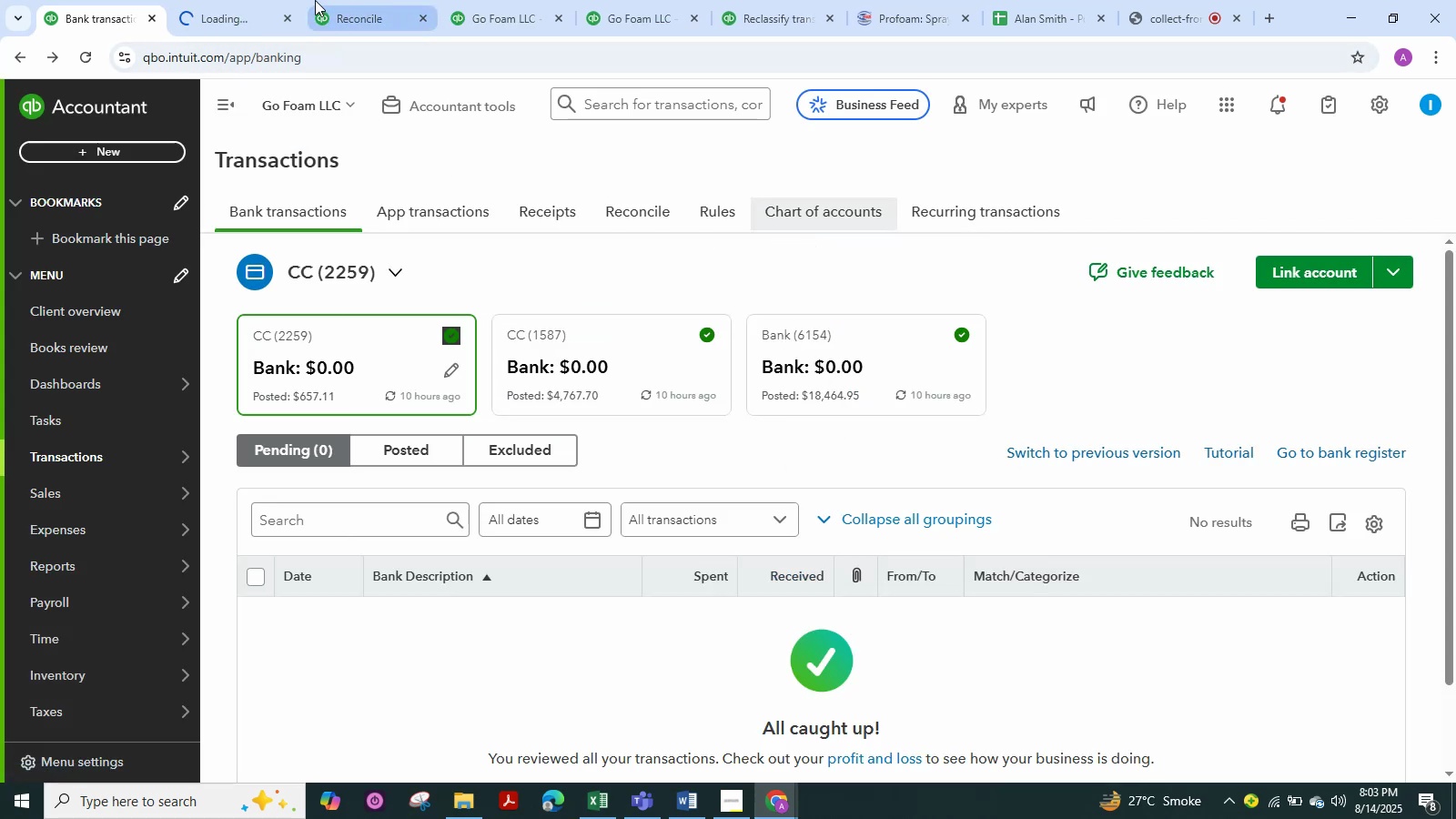 
left_click([315, 0])
 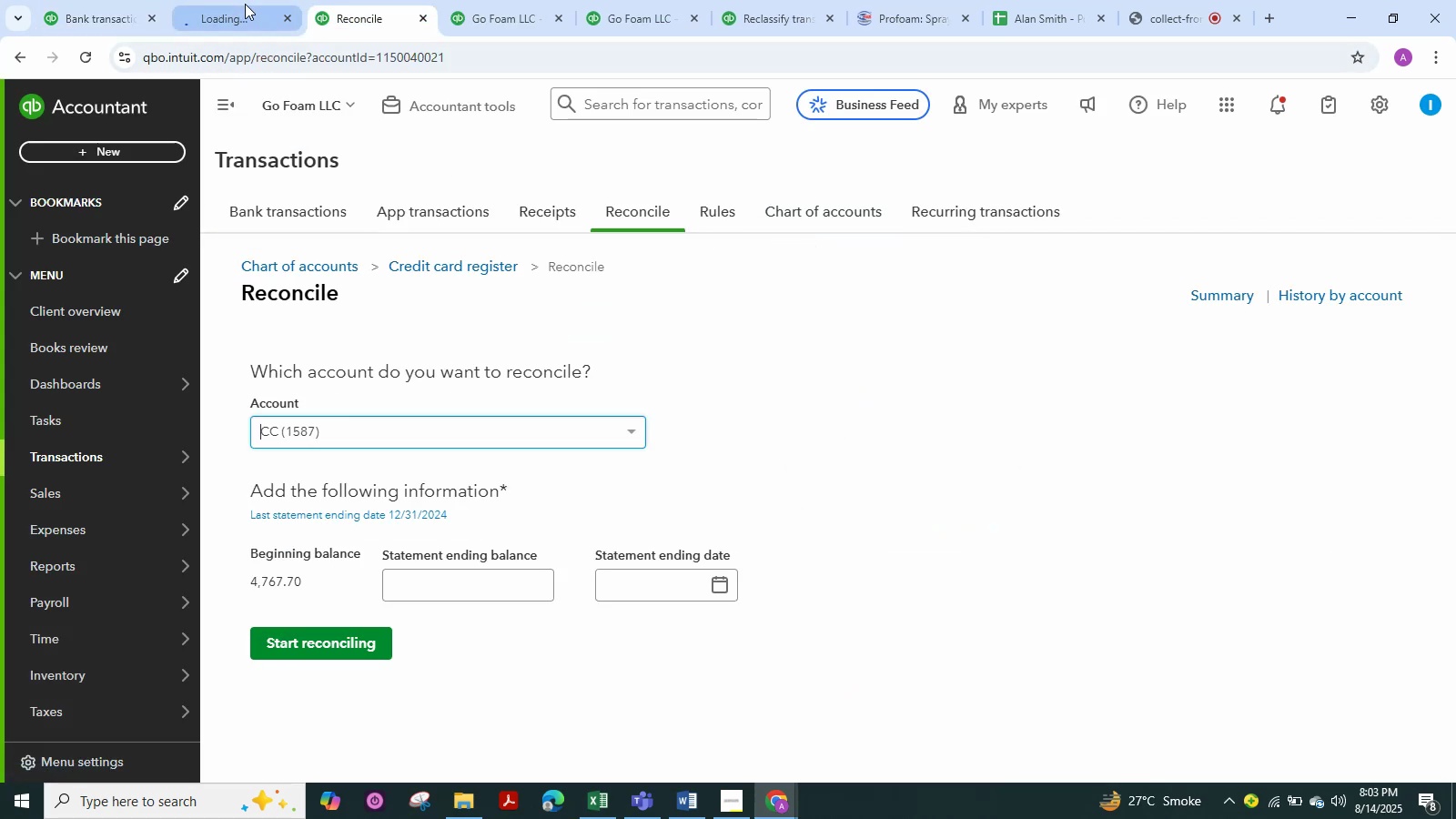 
double_click([245, 4])
 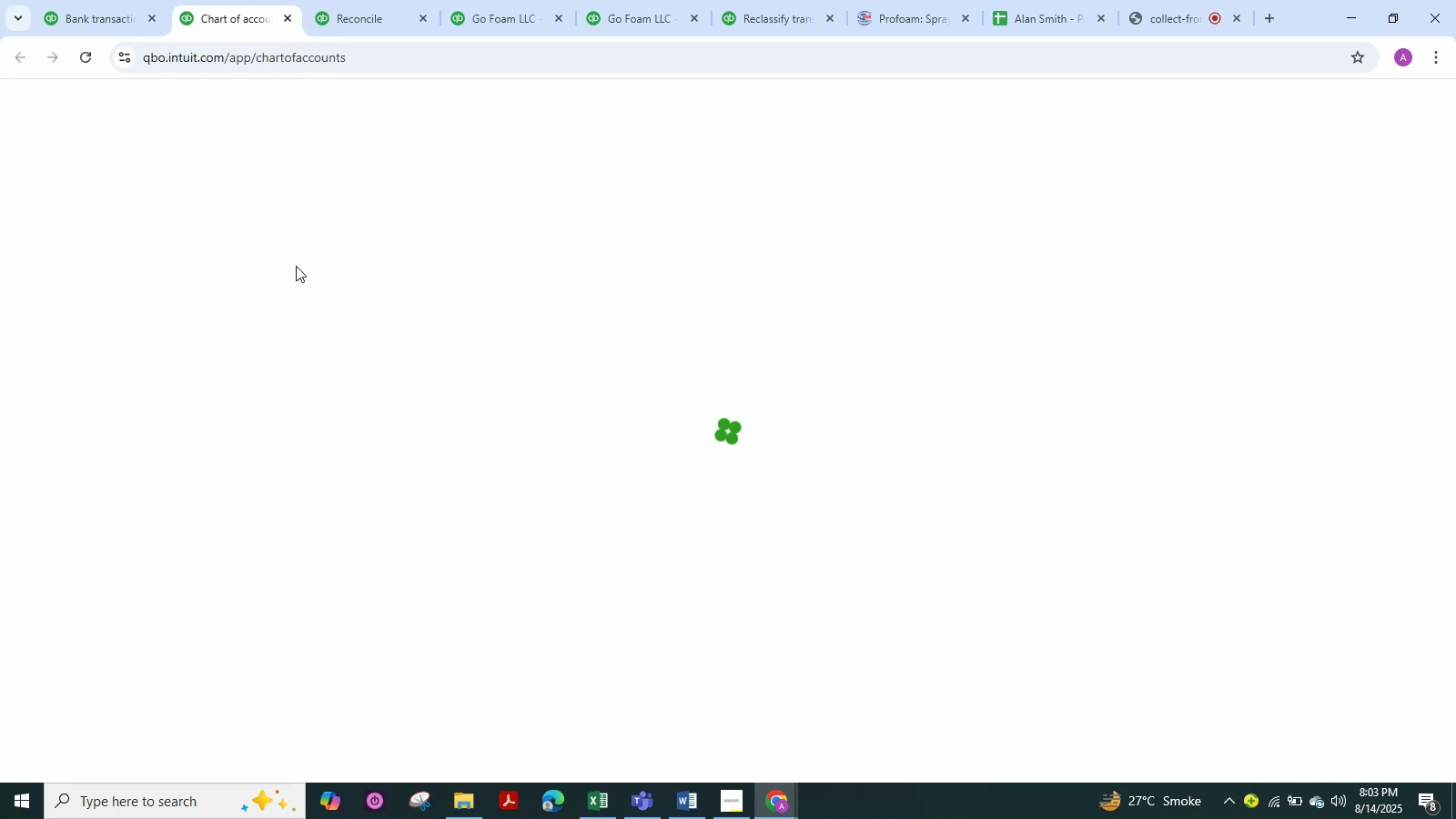 
wait(11.05)
 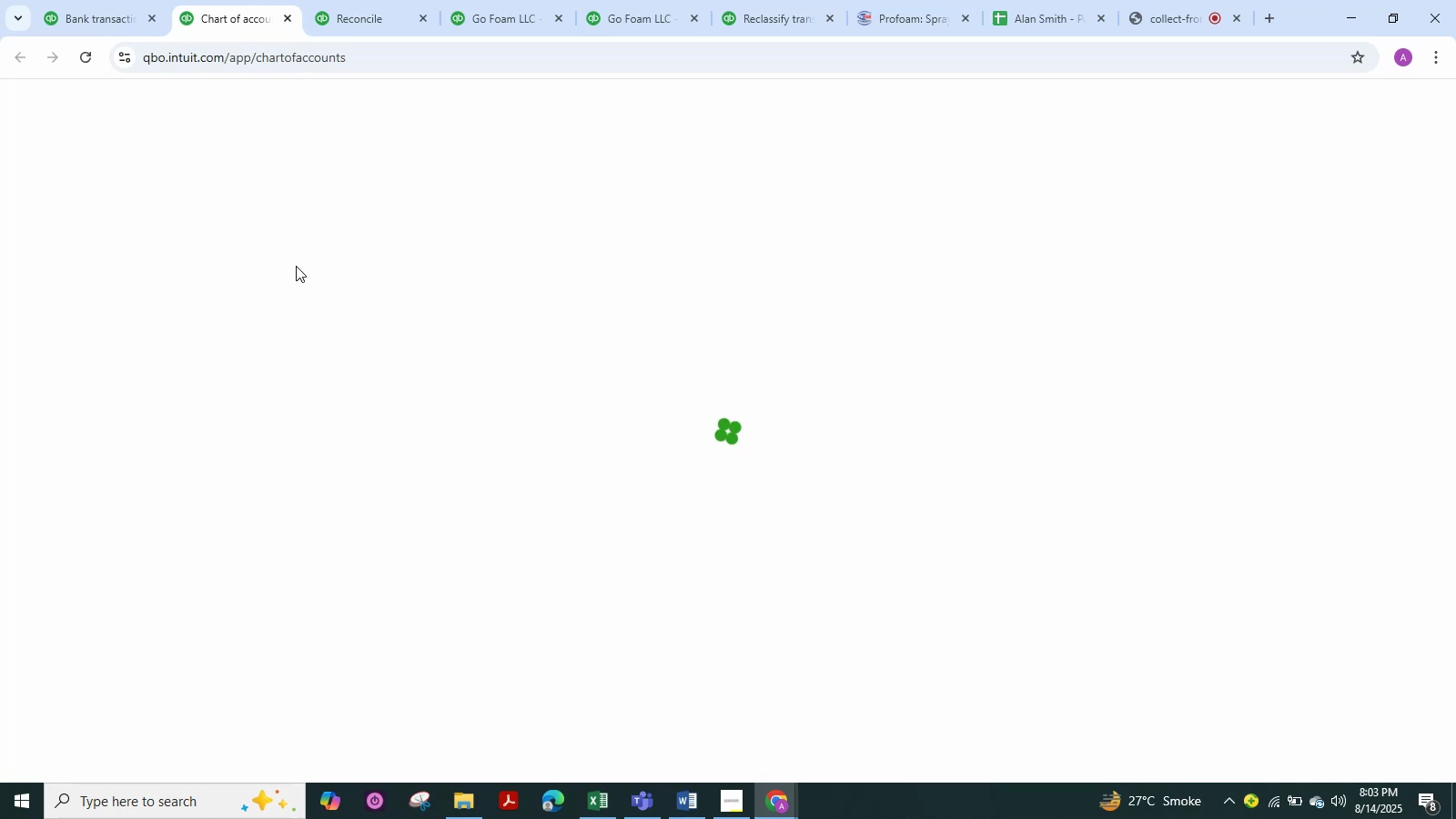 
scroll: coordinate [733, 383], scroll_direction: down, amount: 5.0
 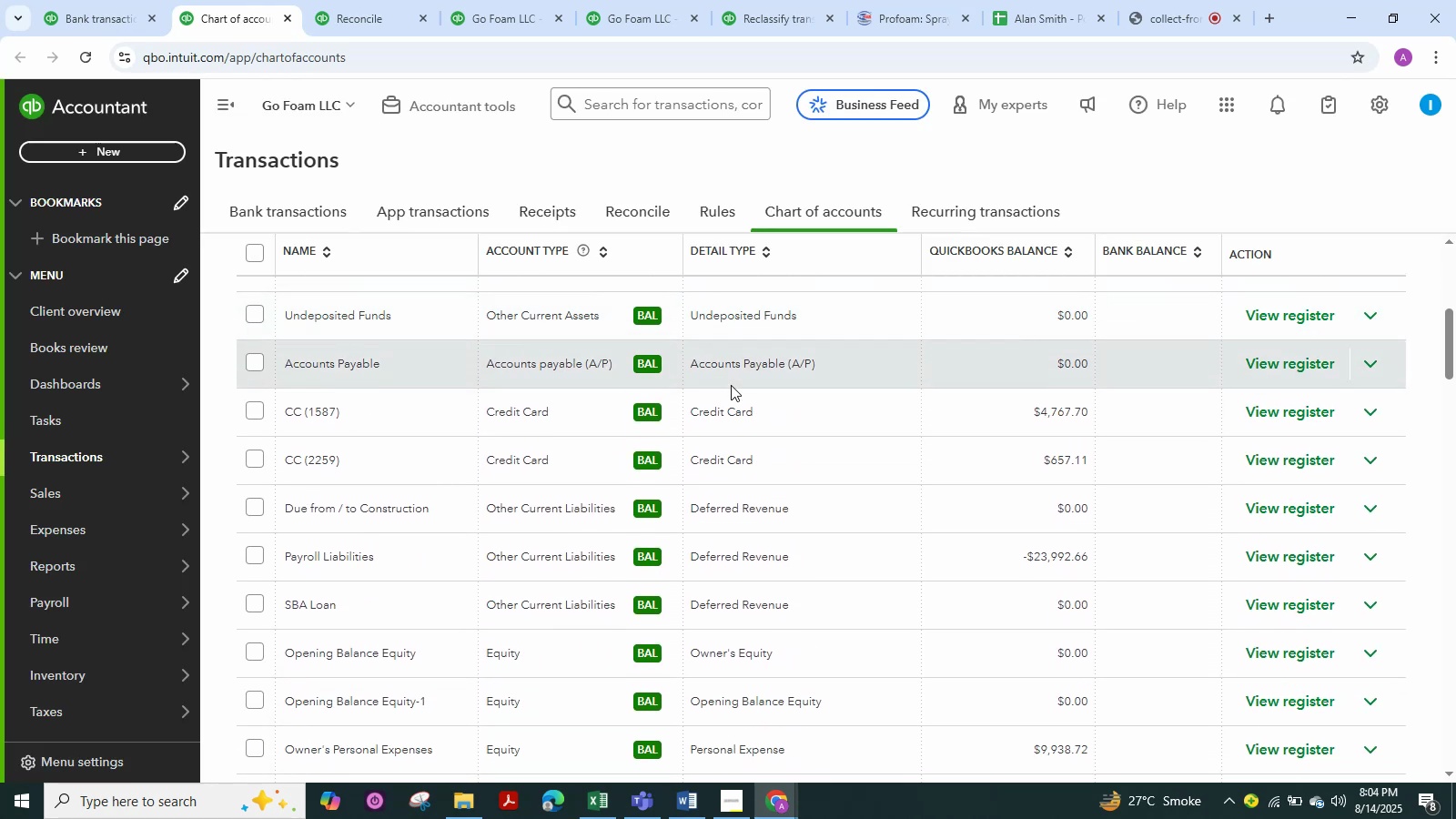 
scroll: coordinate [731, 385], scroll_direction: up, amount: 5.0
 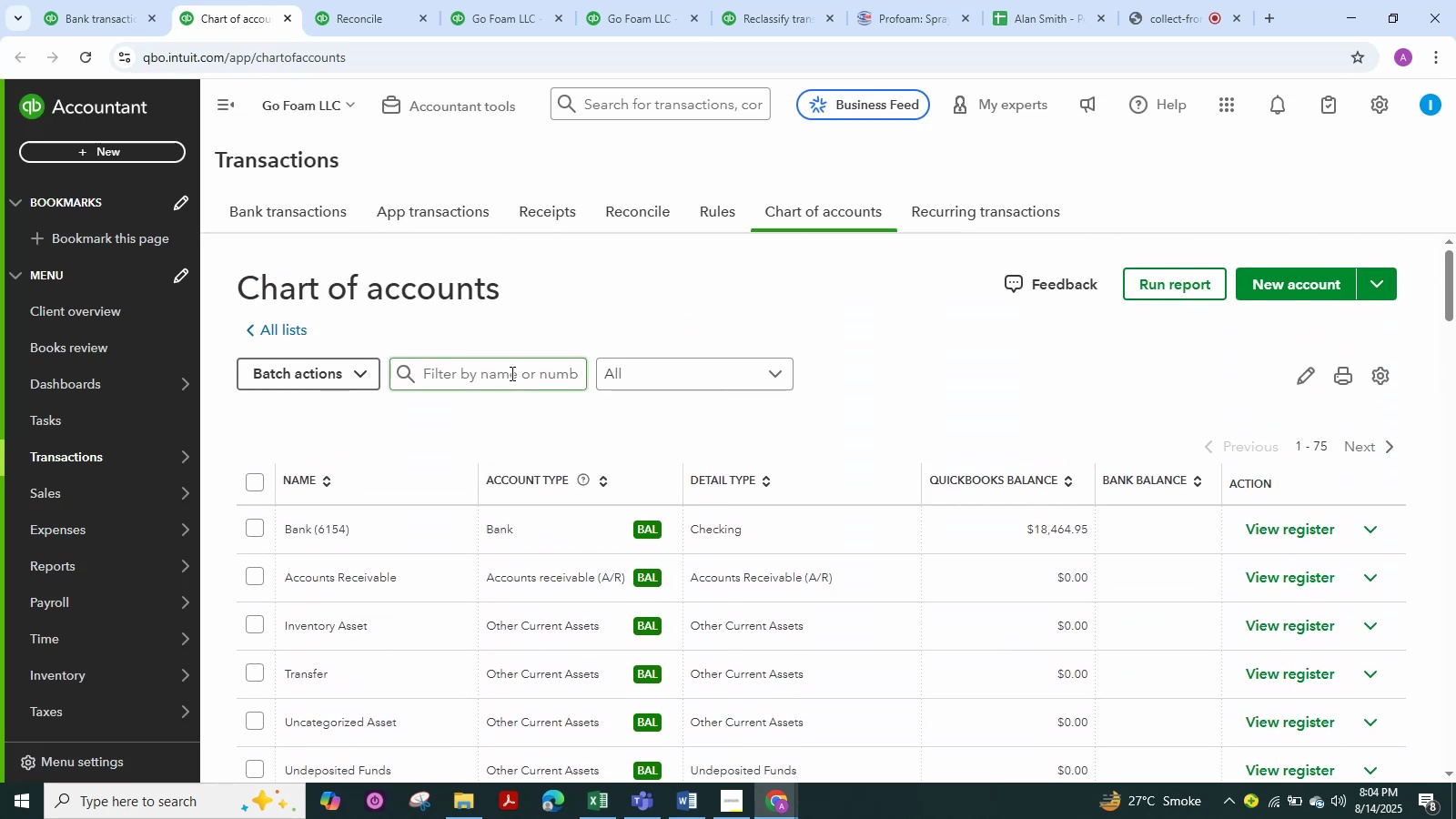 
left_click([511, 373])
 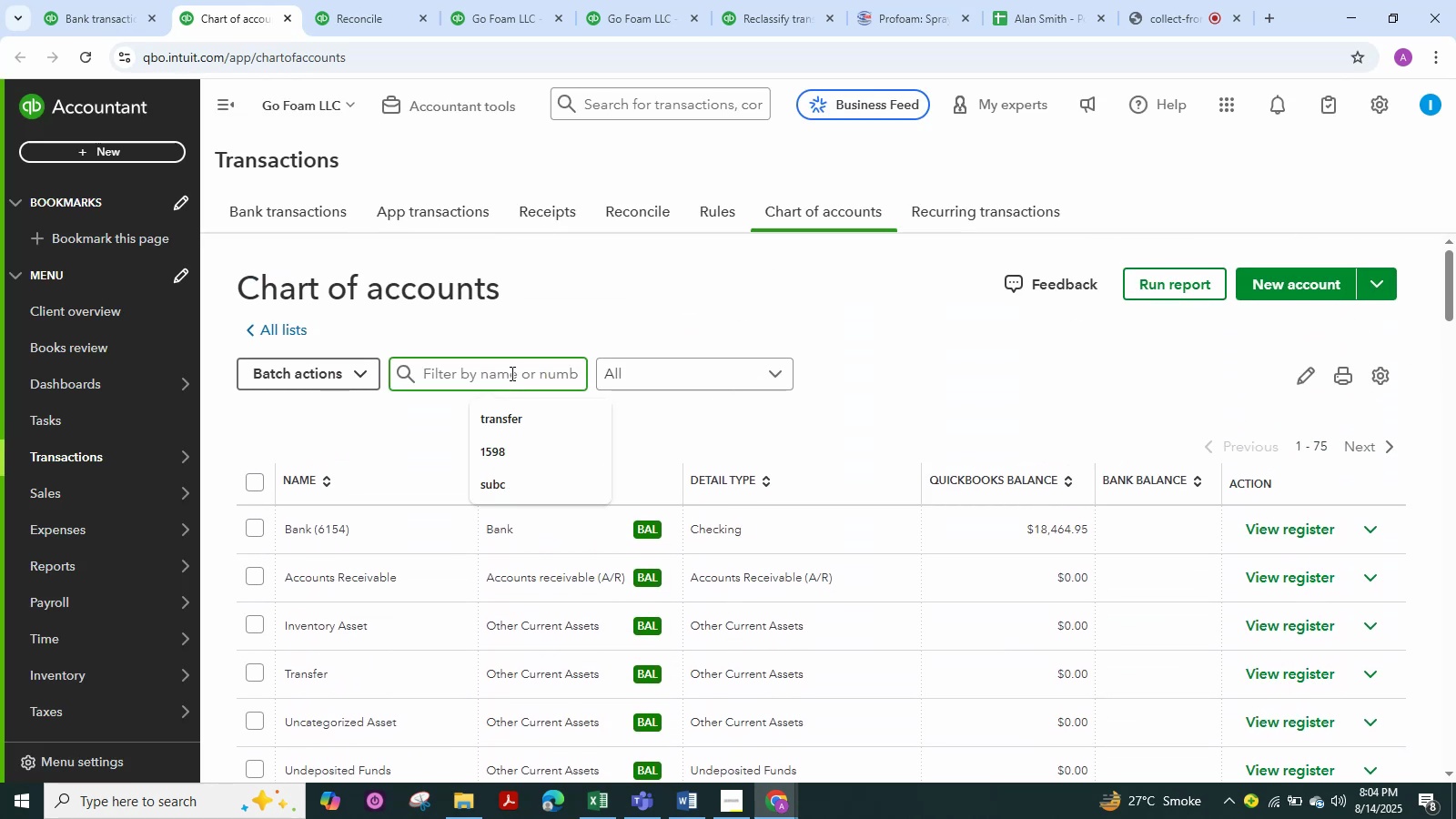 
type(saupplies)
key(Backspace)
key(Backspace)
key(Backspace)
key(Backspace)
key(Backspace)
key(Backspace)
key(Backspace)
key(Backspace)
key(Backspace)
key(Backspace)
type(supplies)
 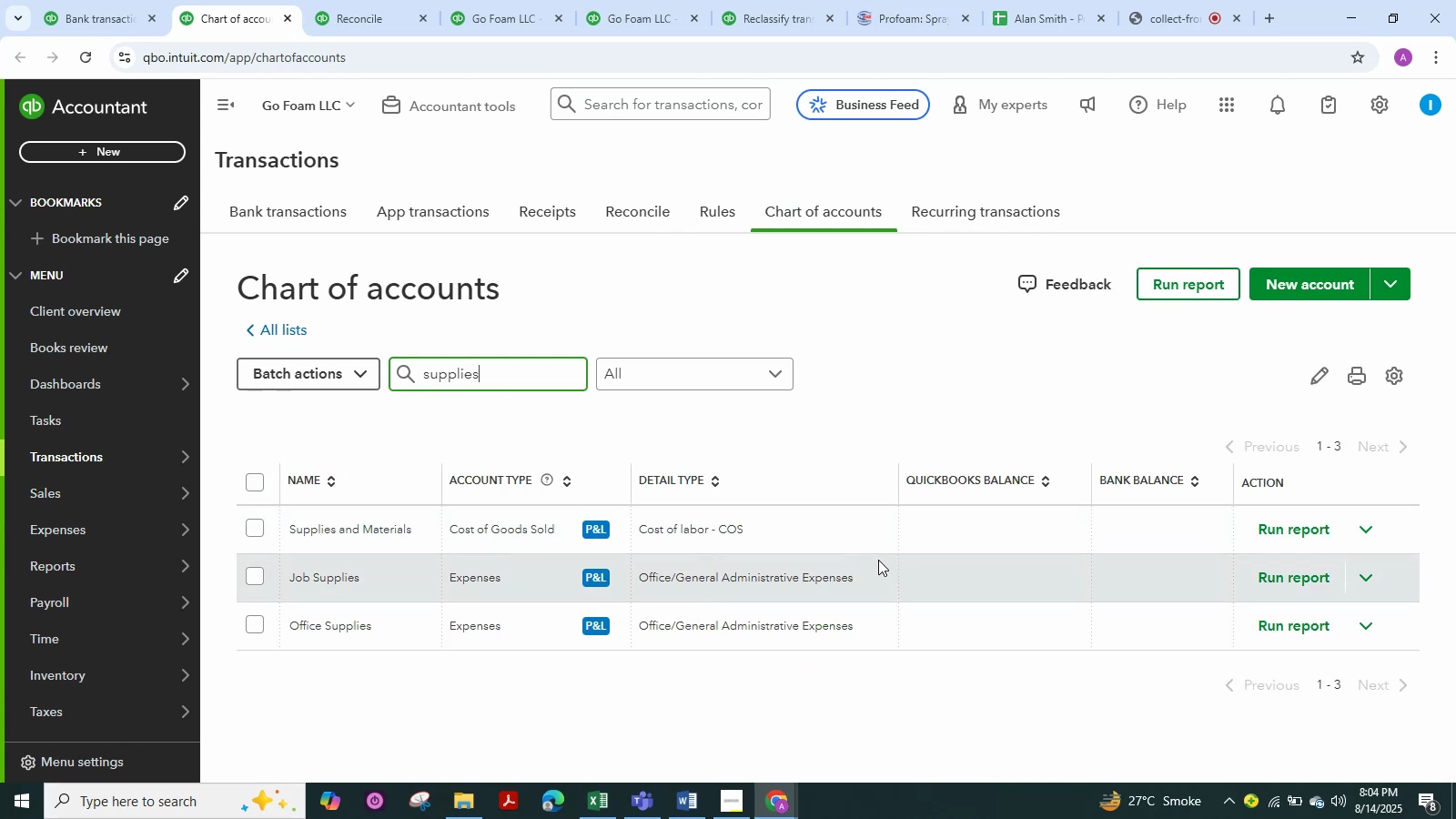 
wait(5.83)
 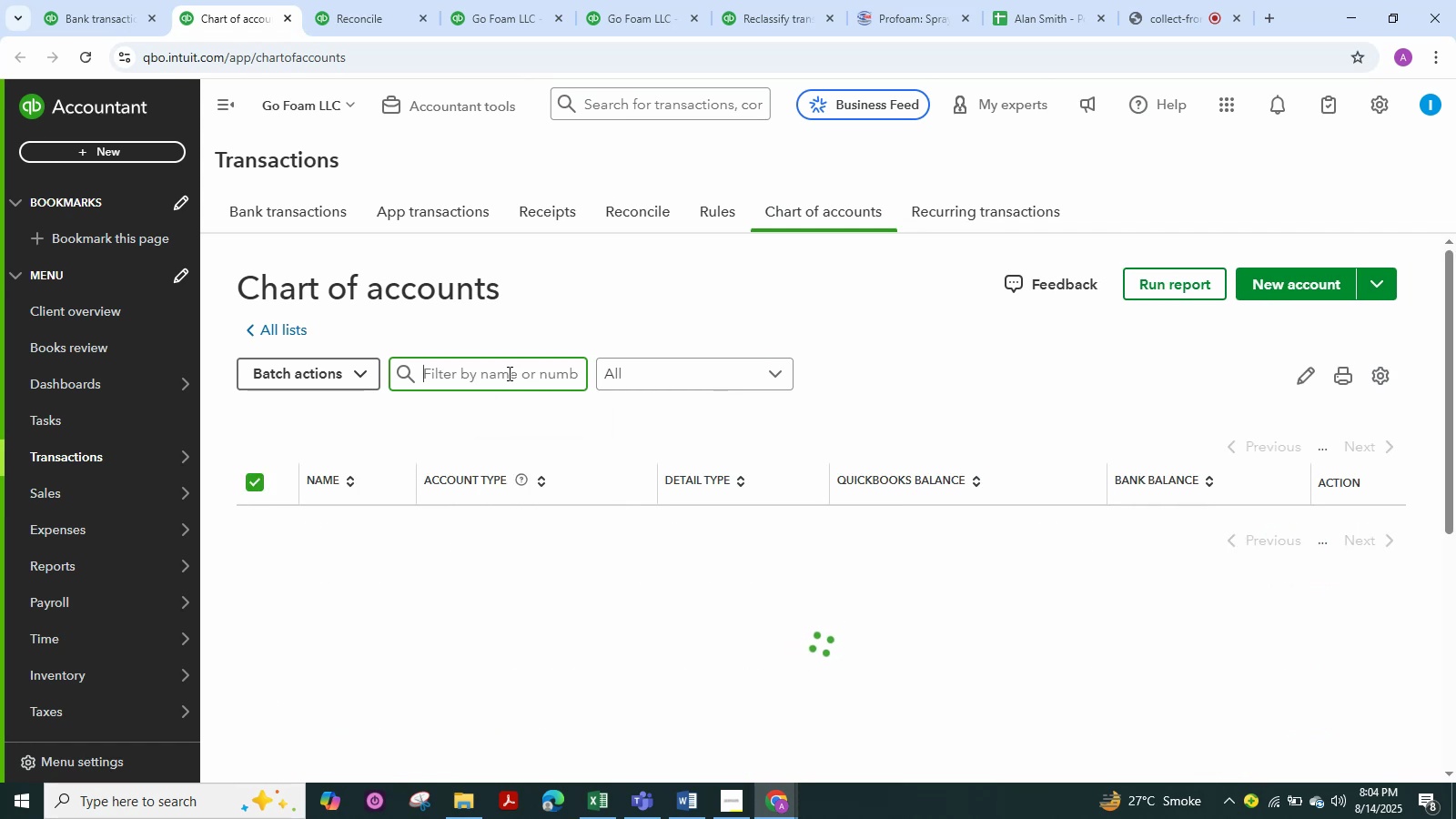 
left_click([1356, 527])
 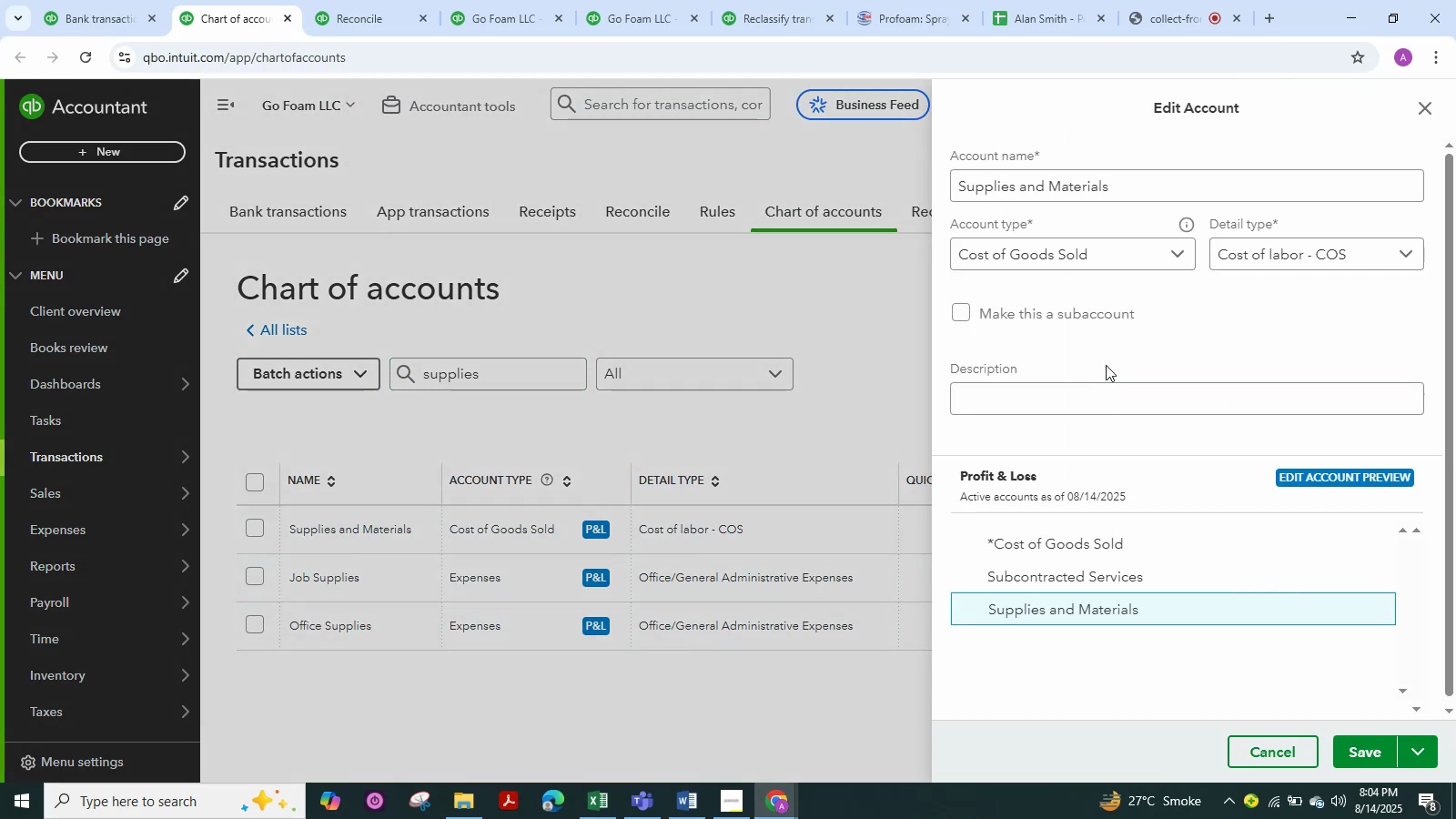 
wait(5.61)
 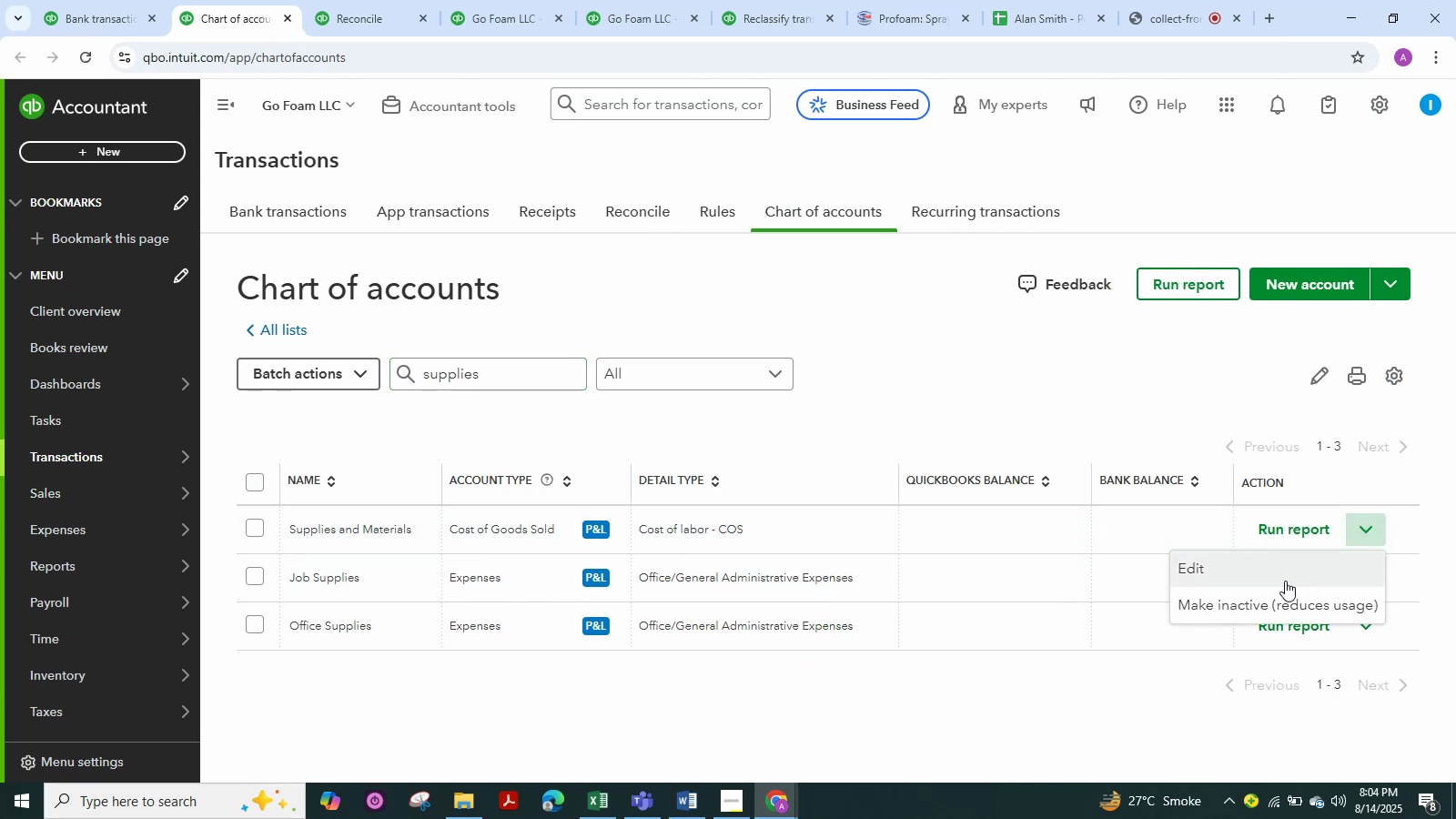 
left_click([1060, 316])
 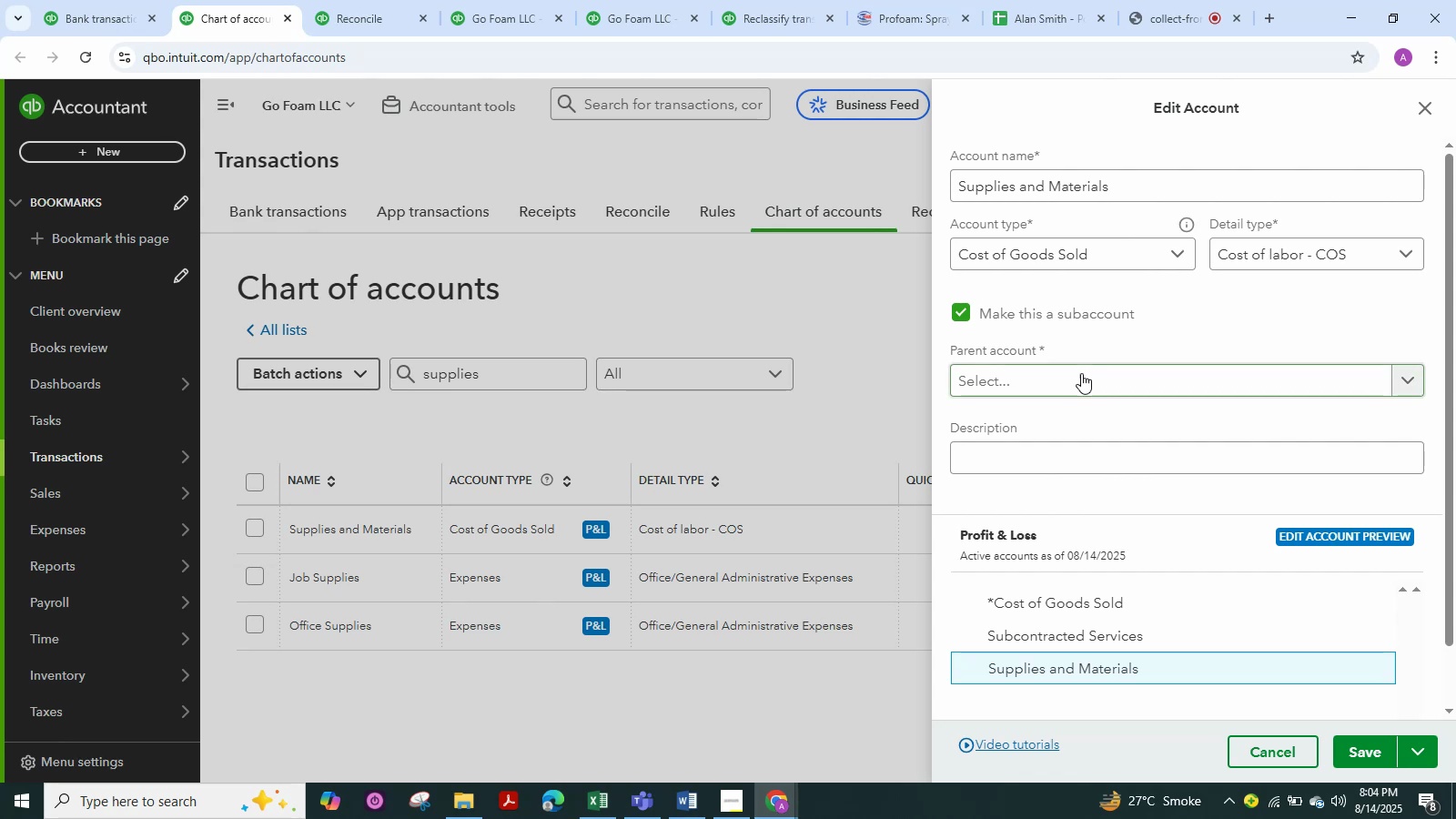 
left_click([1081, 373])
 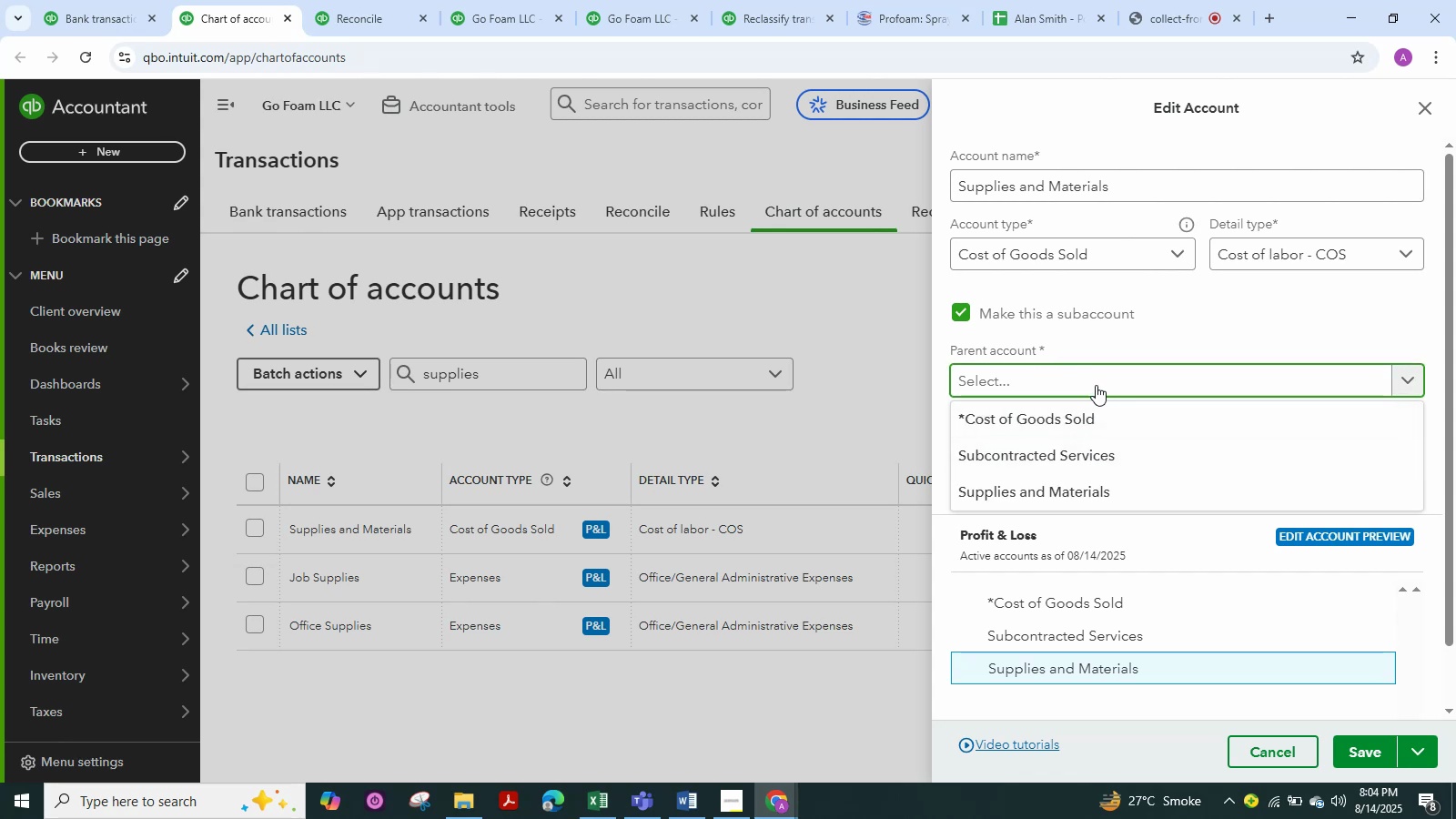 
left_click([1091, 380])
 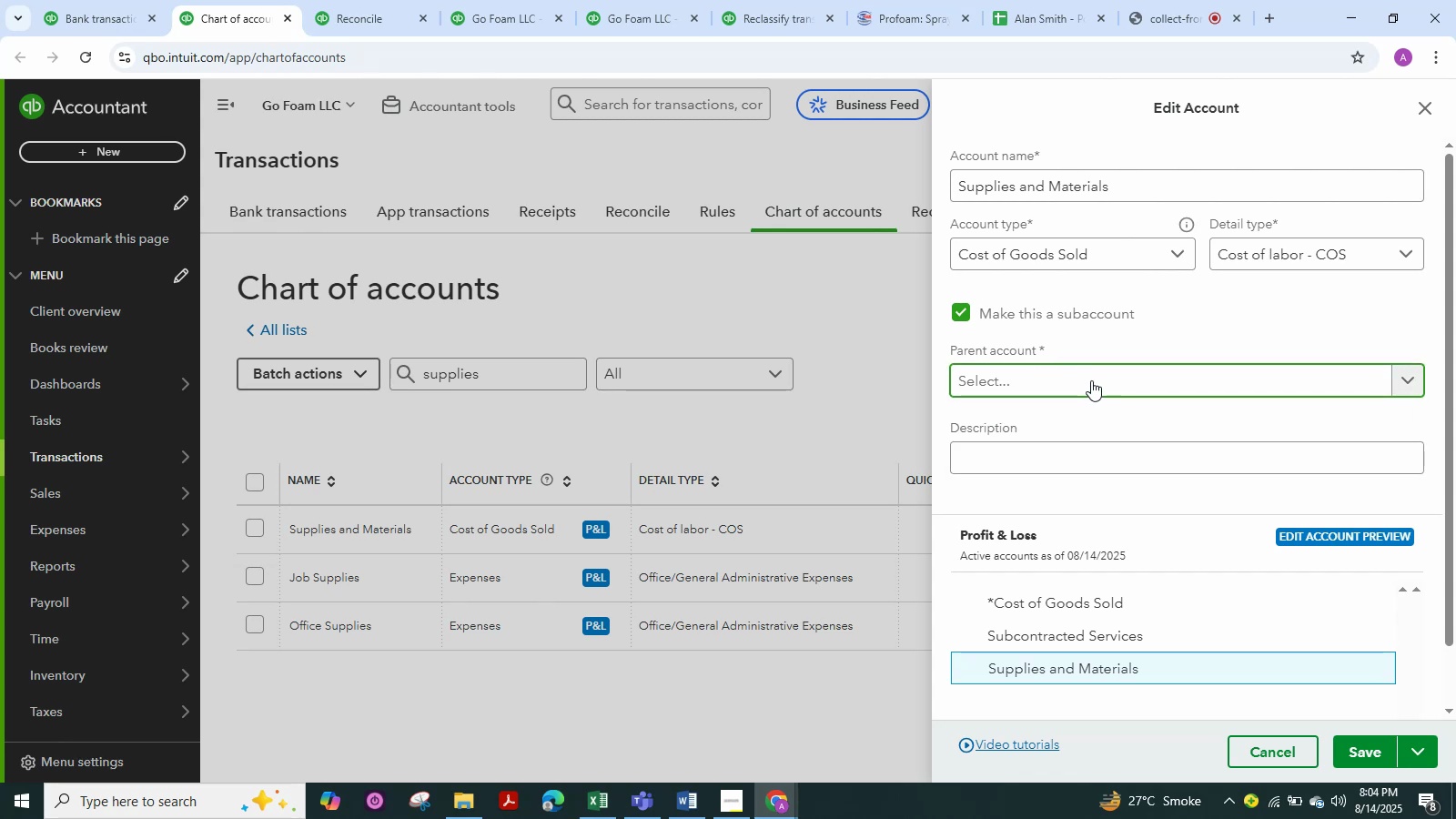 
left_click([1091, 380])
 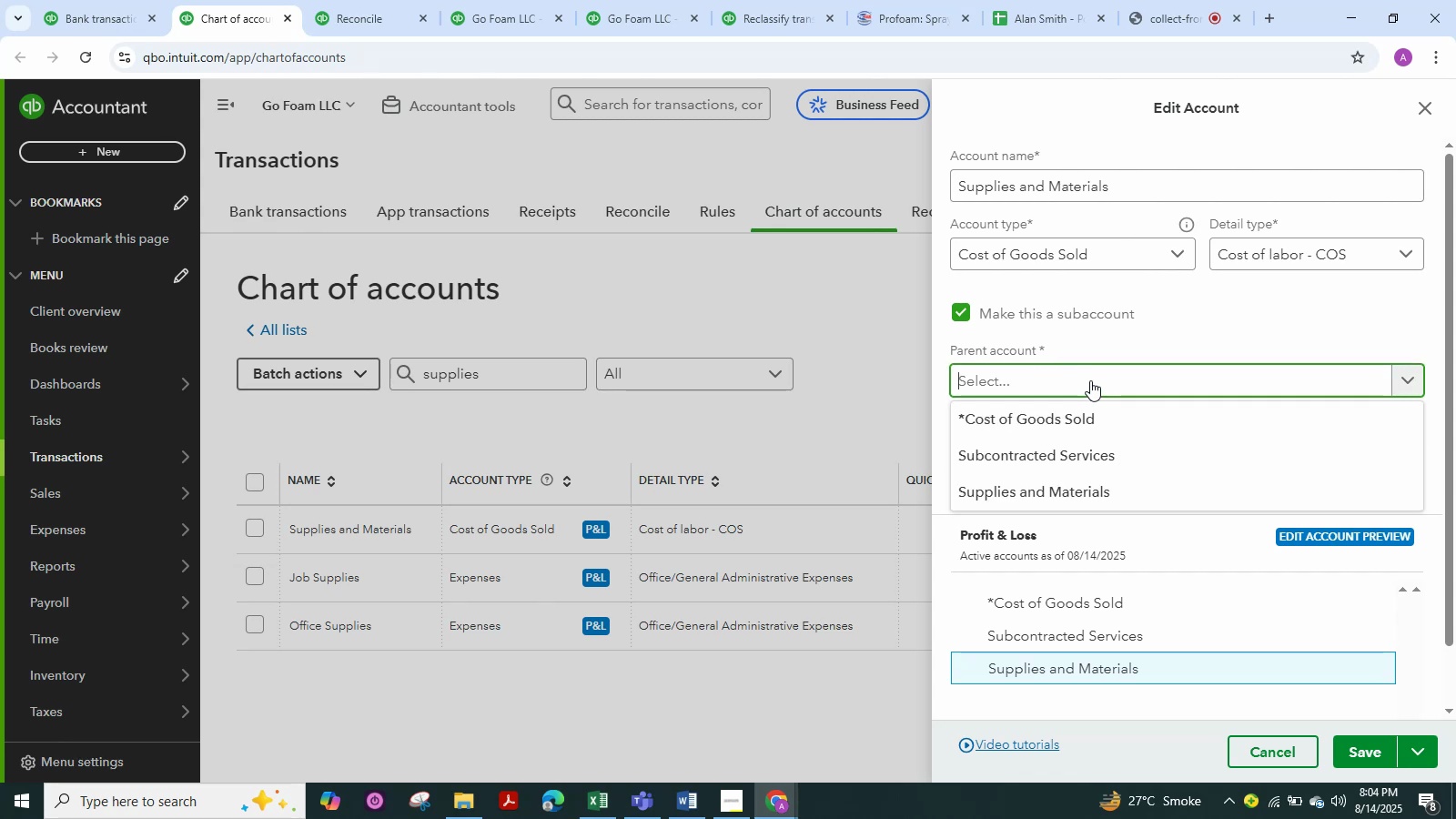 
wait(6.38)
 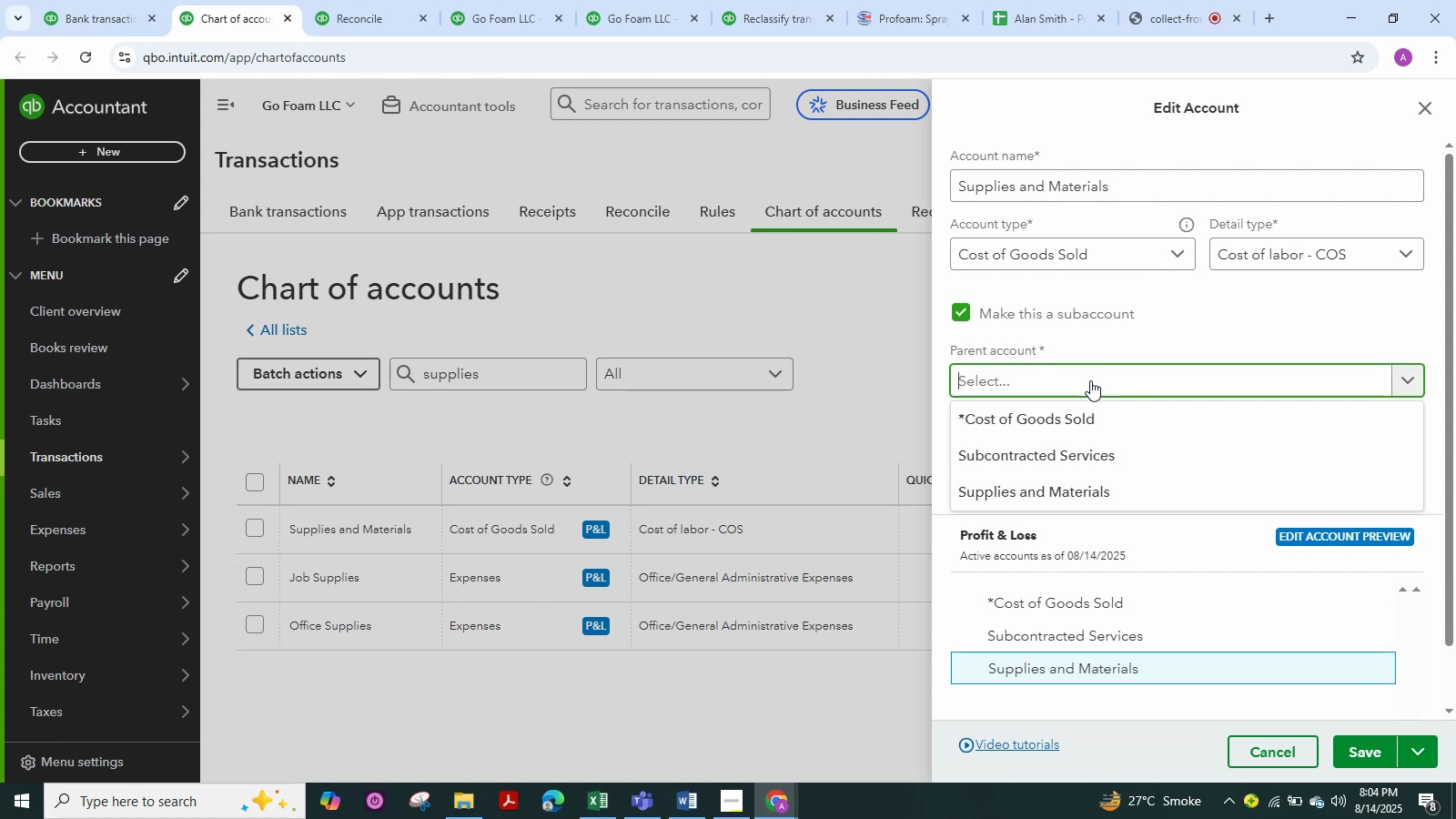 
type(payroll n)
key(Backspace)
type(expenses)
 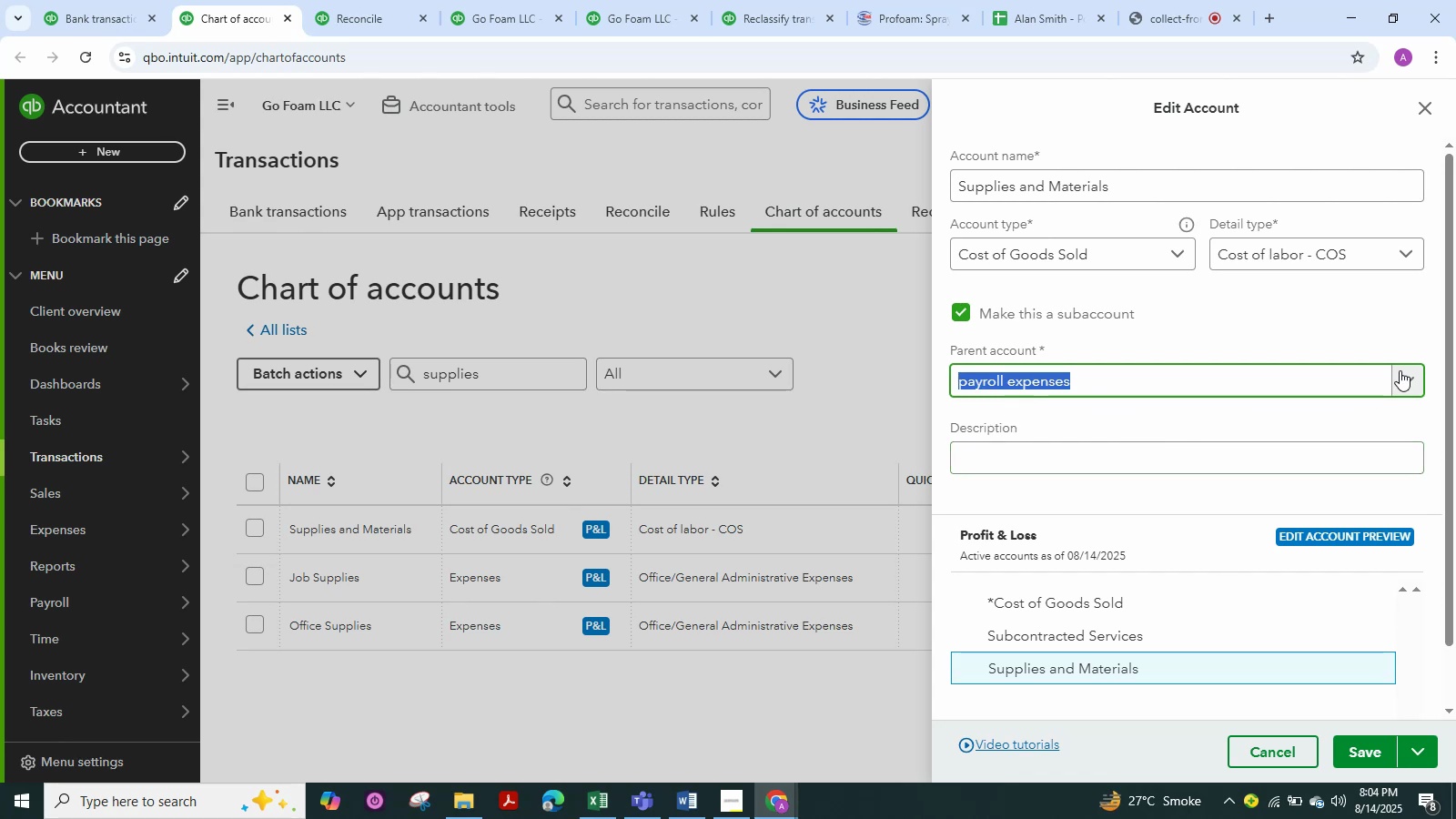 
left_click([1204, 381])
 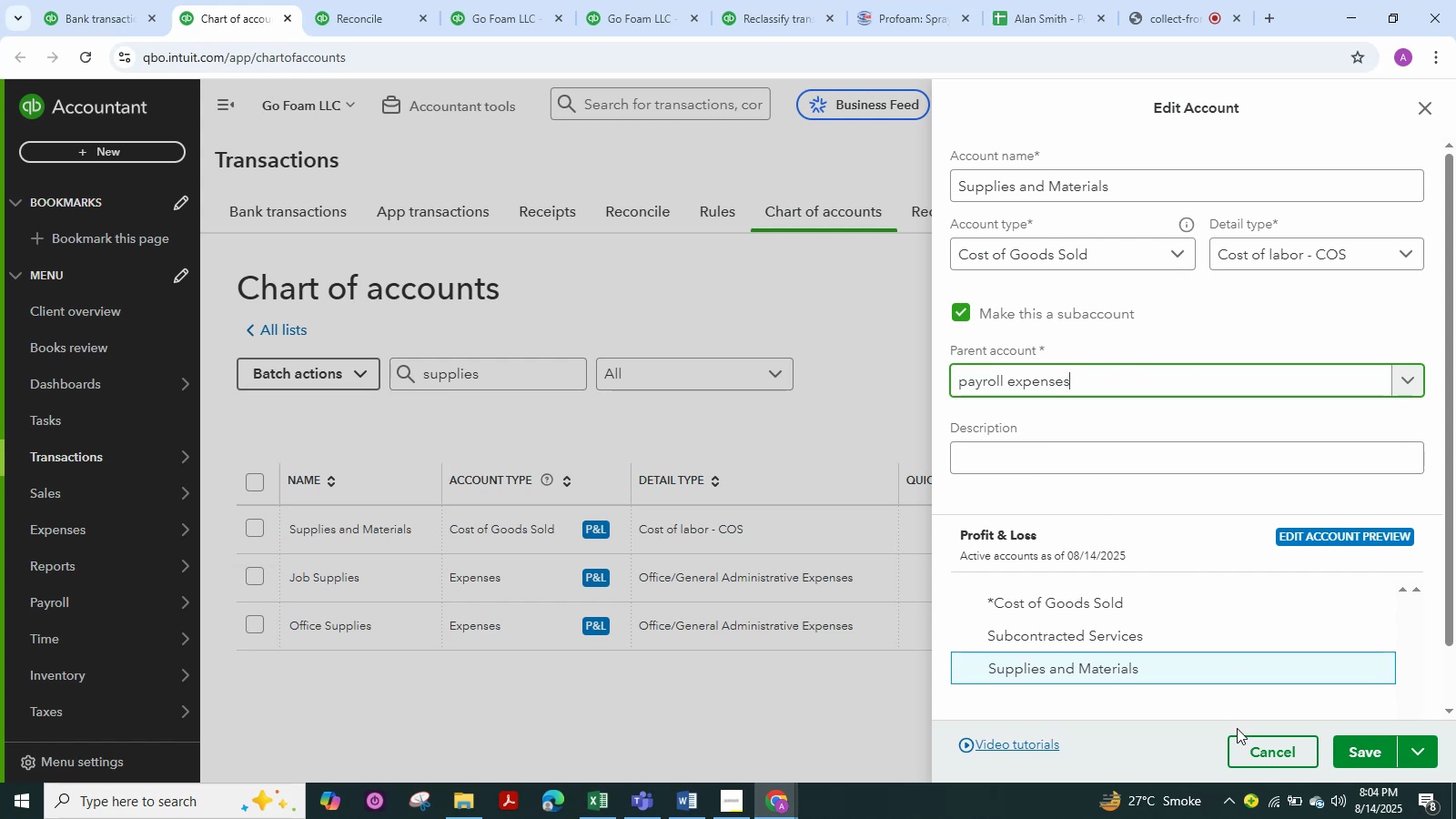 
left_click([1237, 735])
 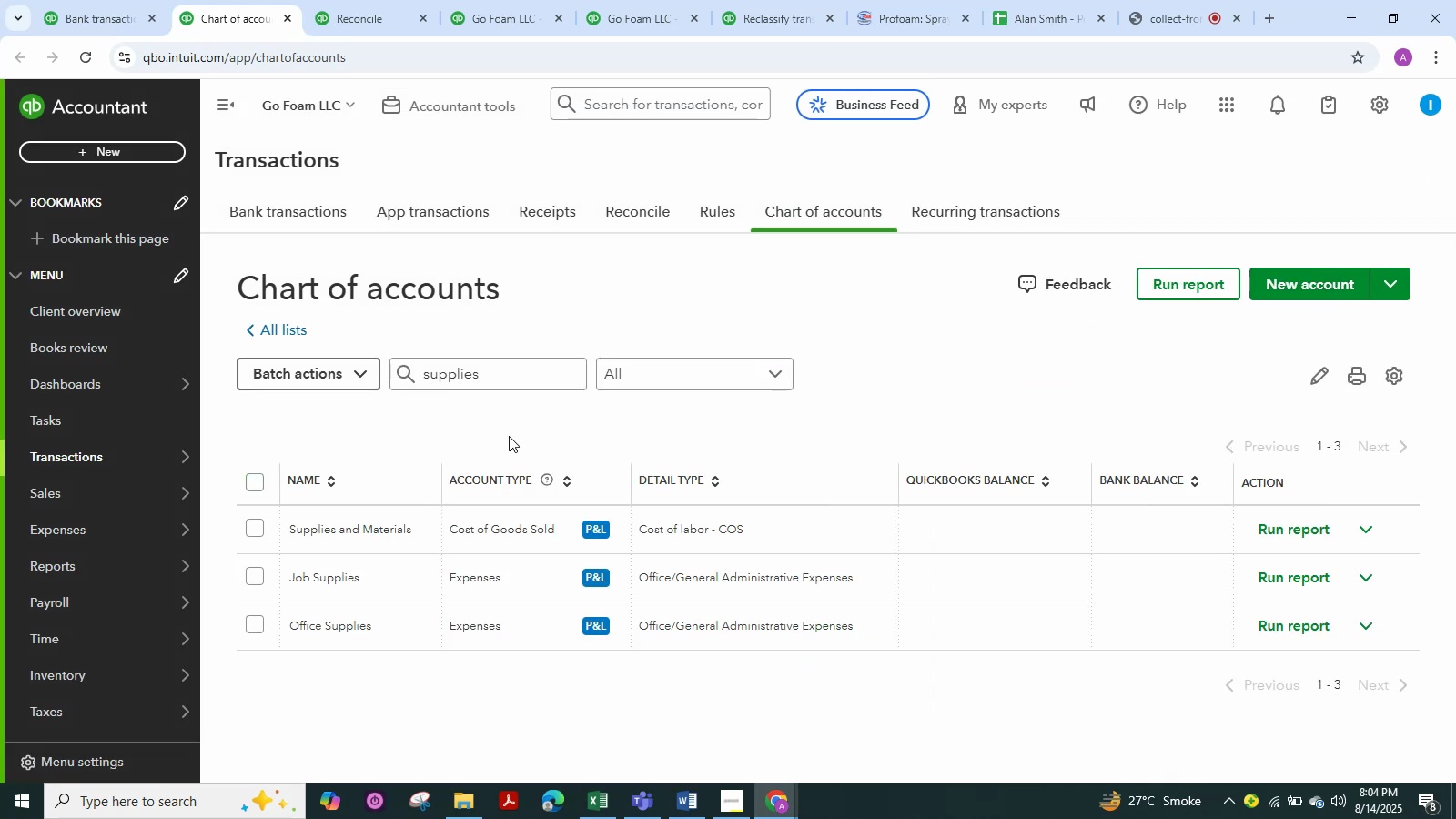 
left_click_drag(start_coordinate=[517, 372], to_coordinate=[318, 357])
 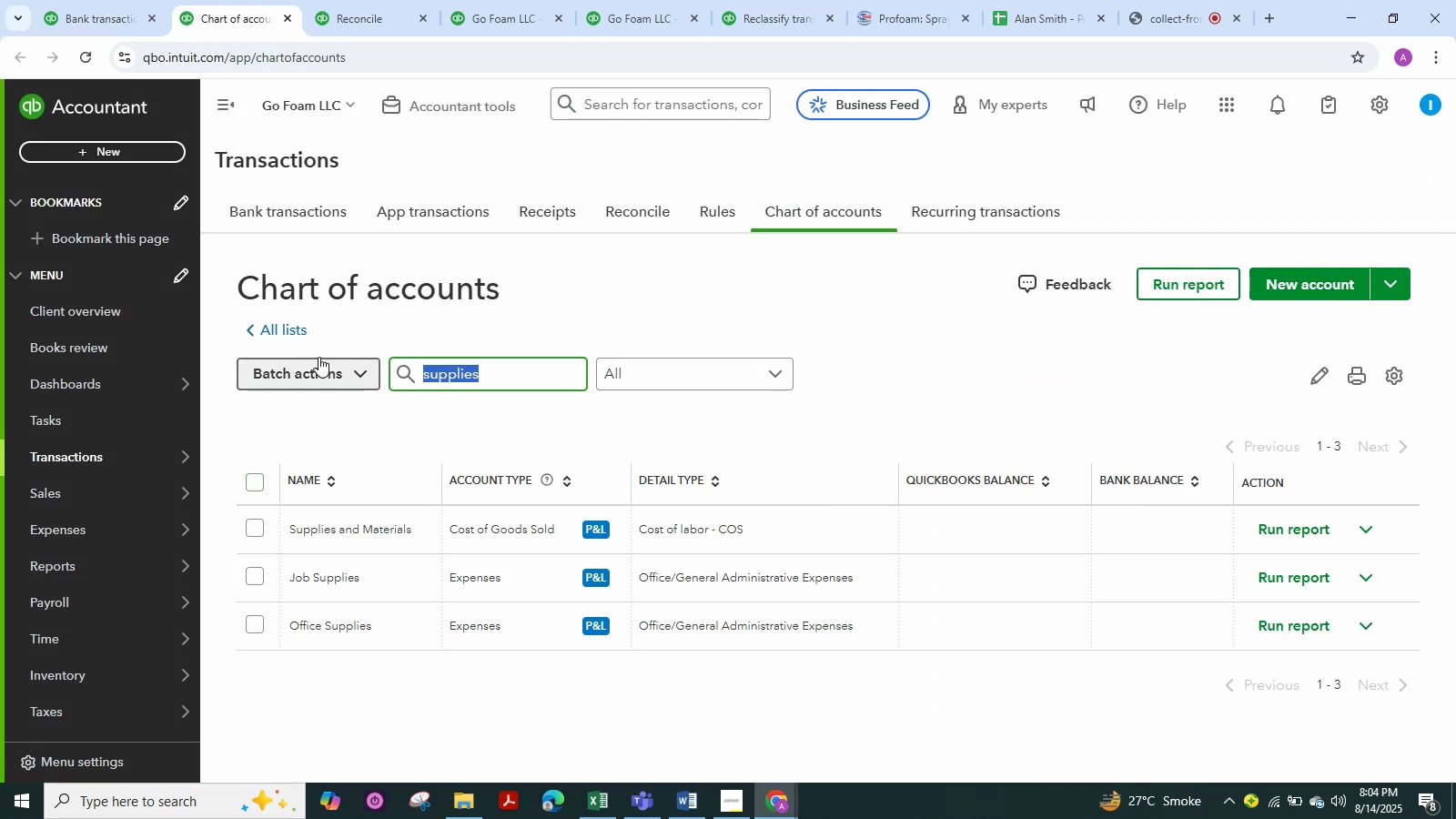 
type(tax)
 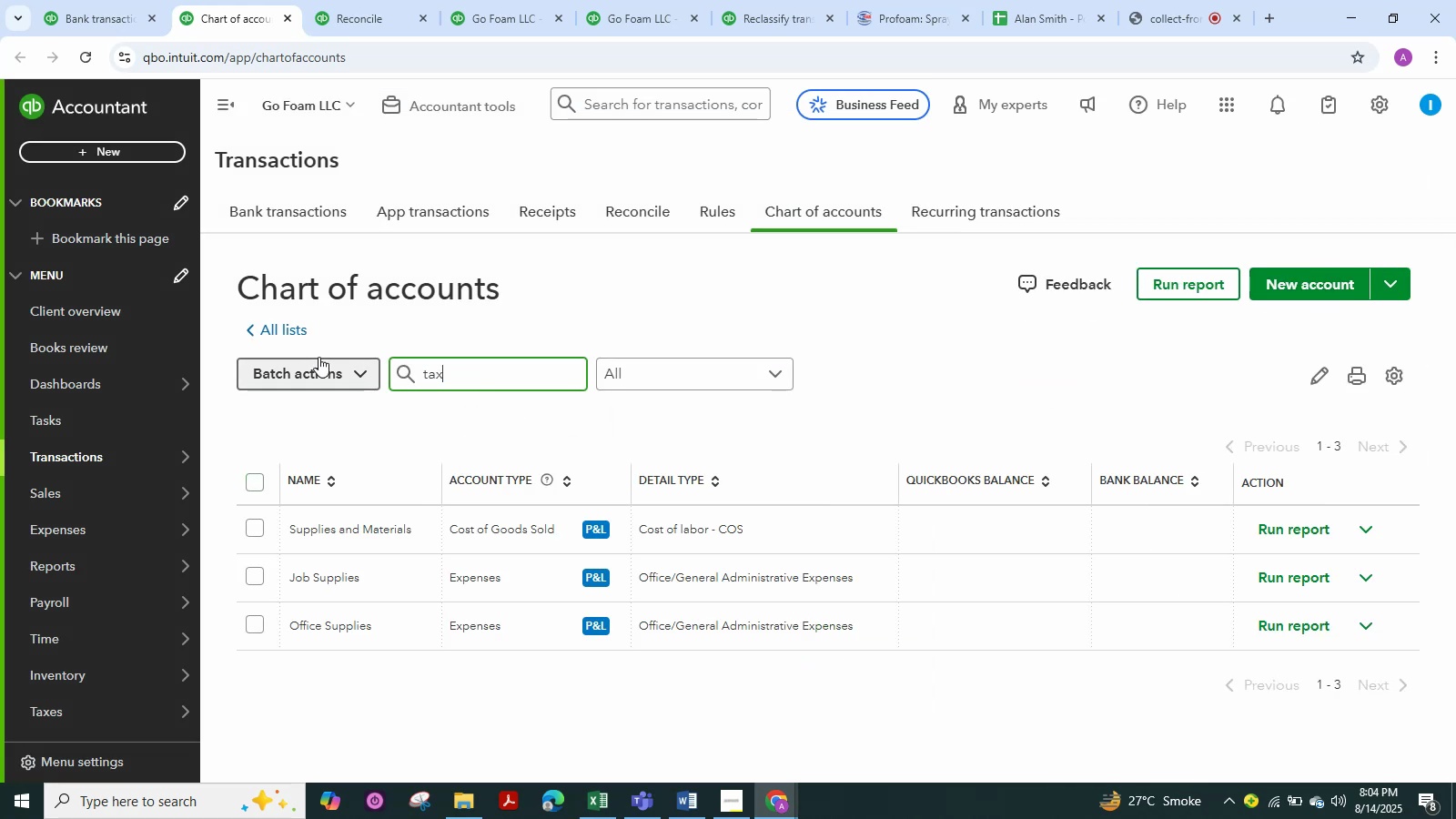 
key(Enter)
 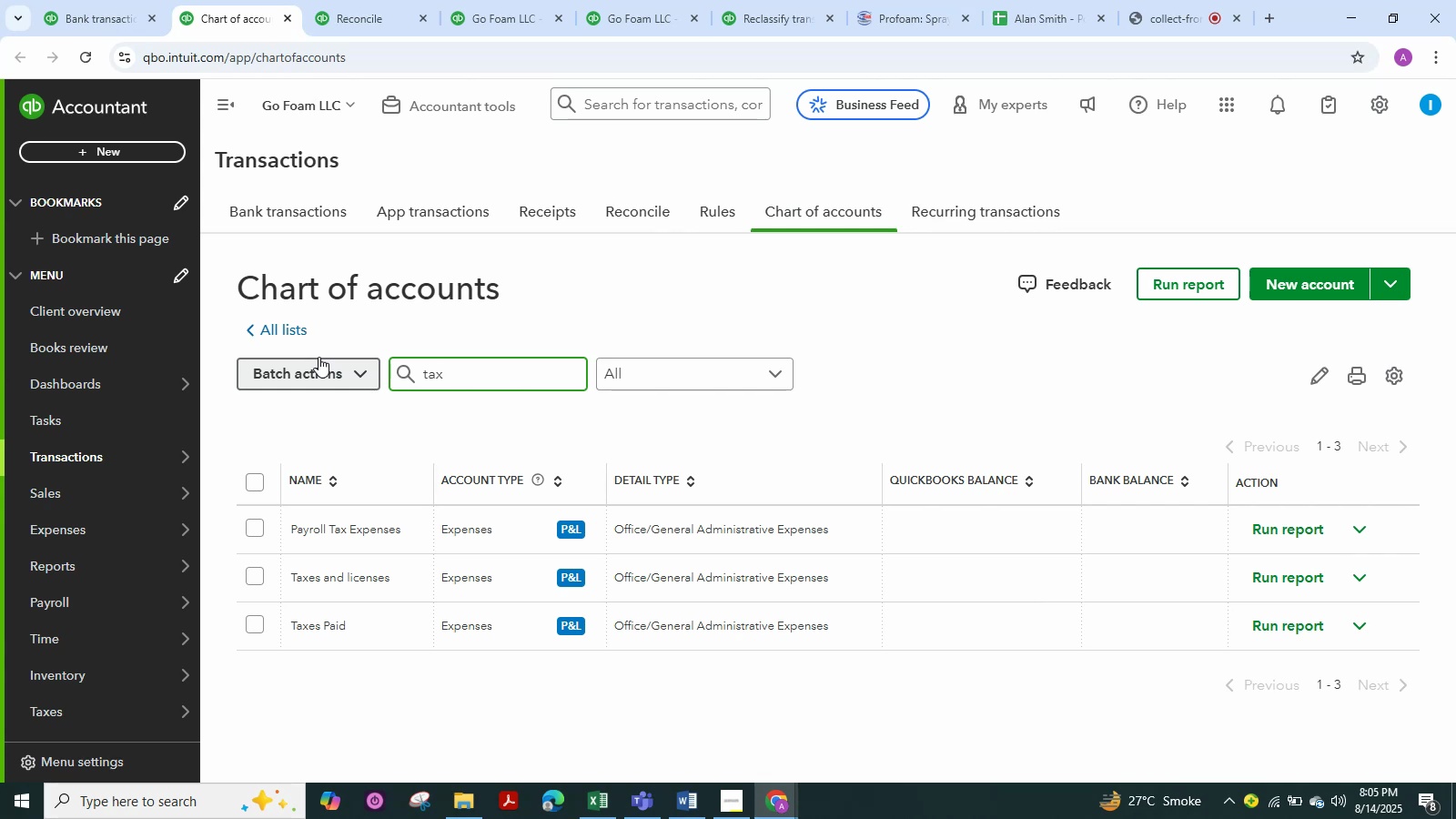 
wait(68.99)
 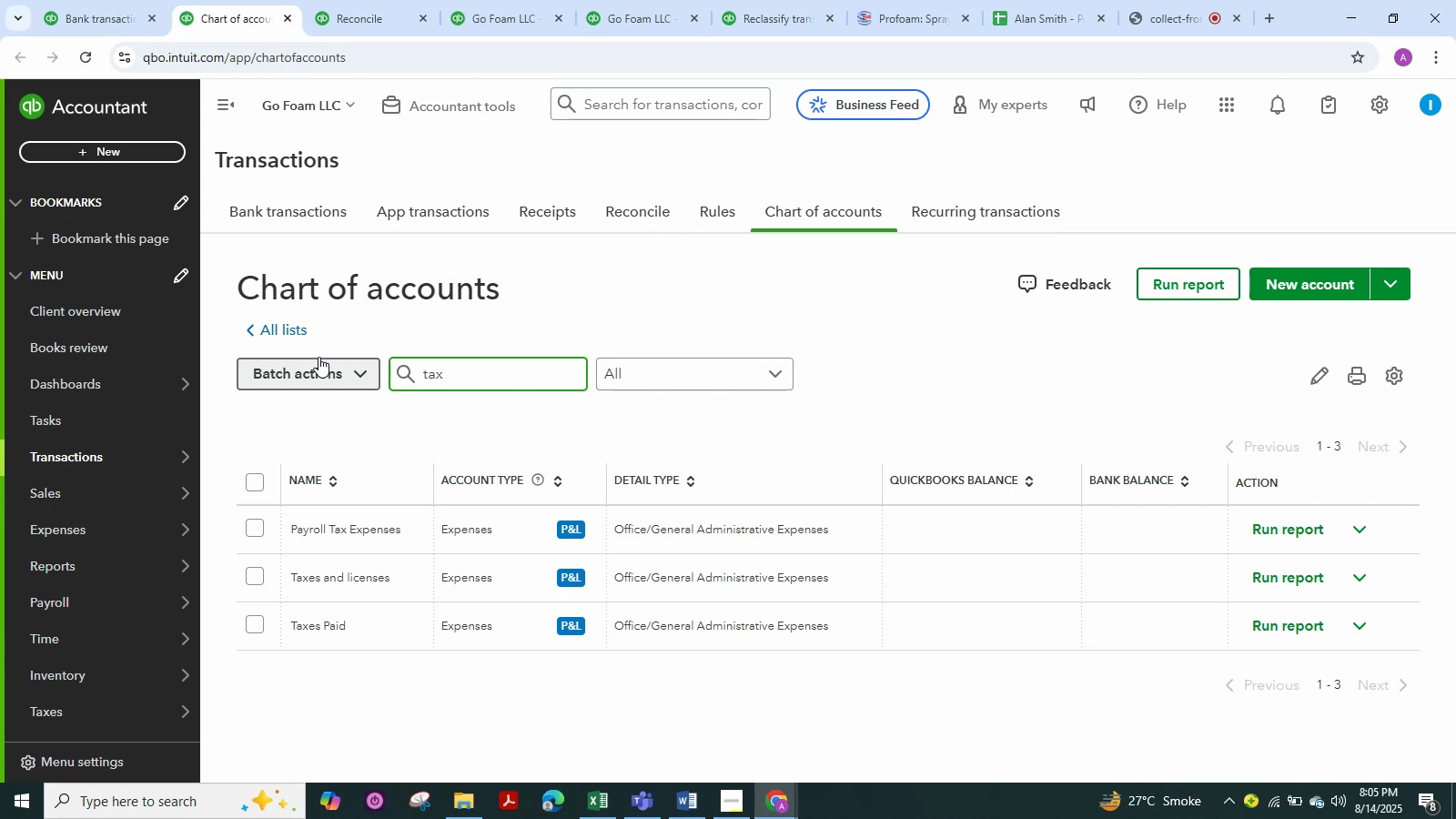 
left_click([1301, 576])
 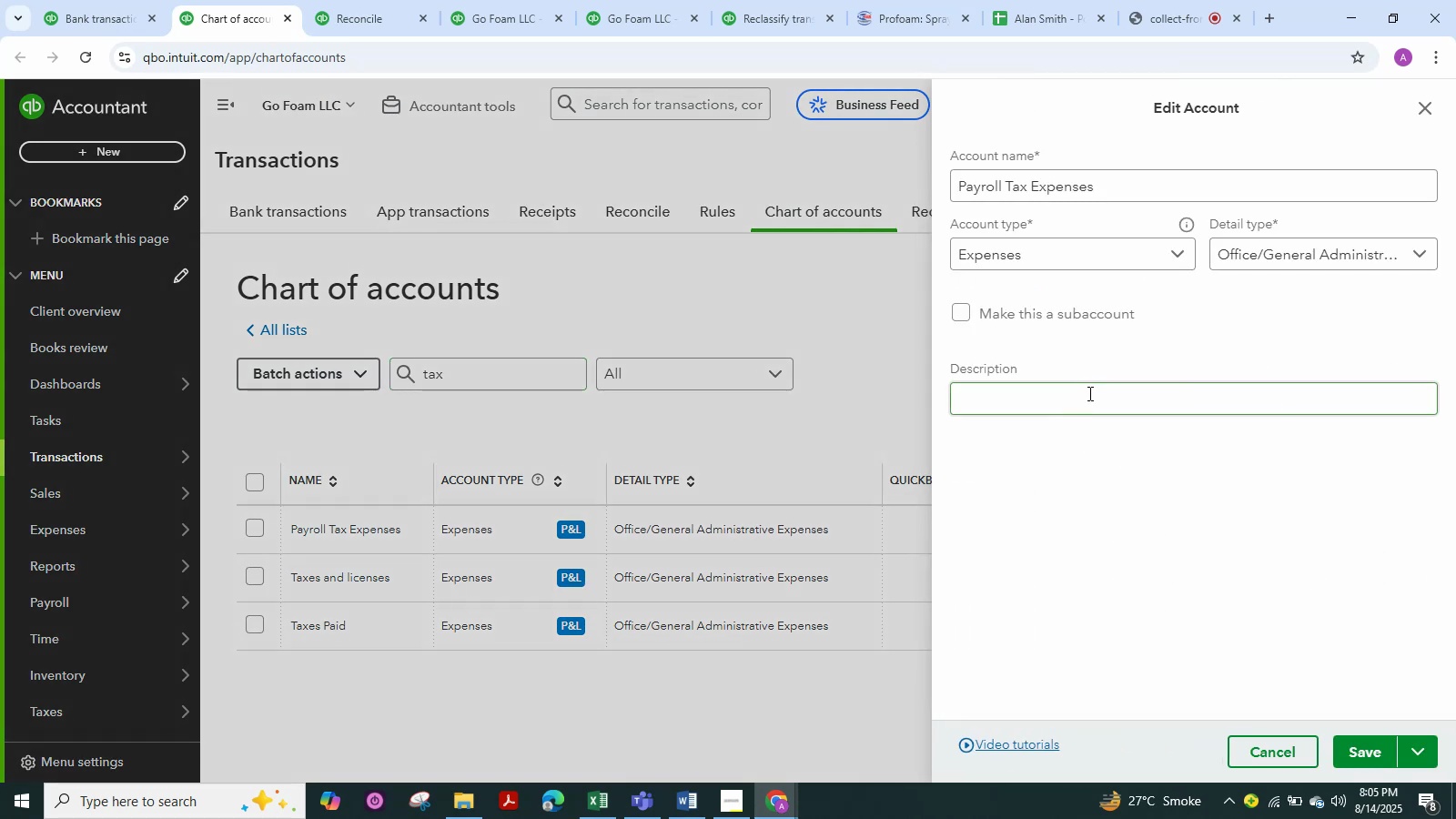 
left_click([1088, 393])
 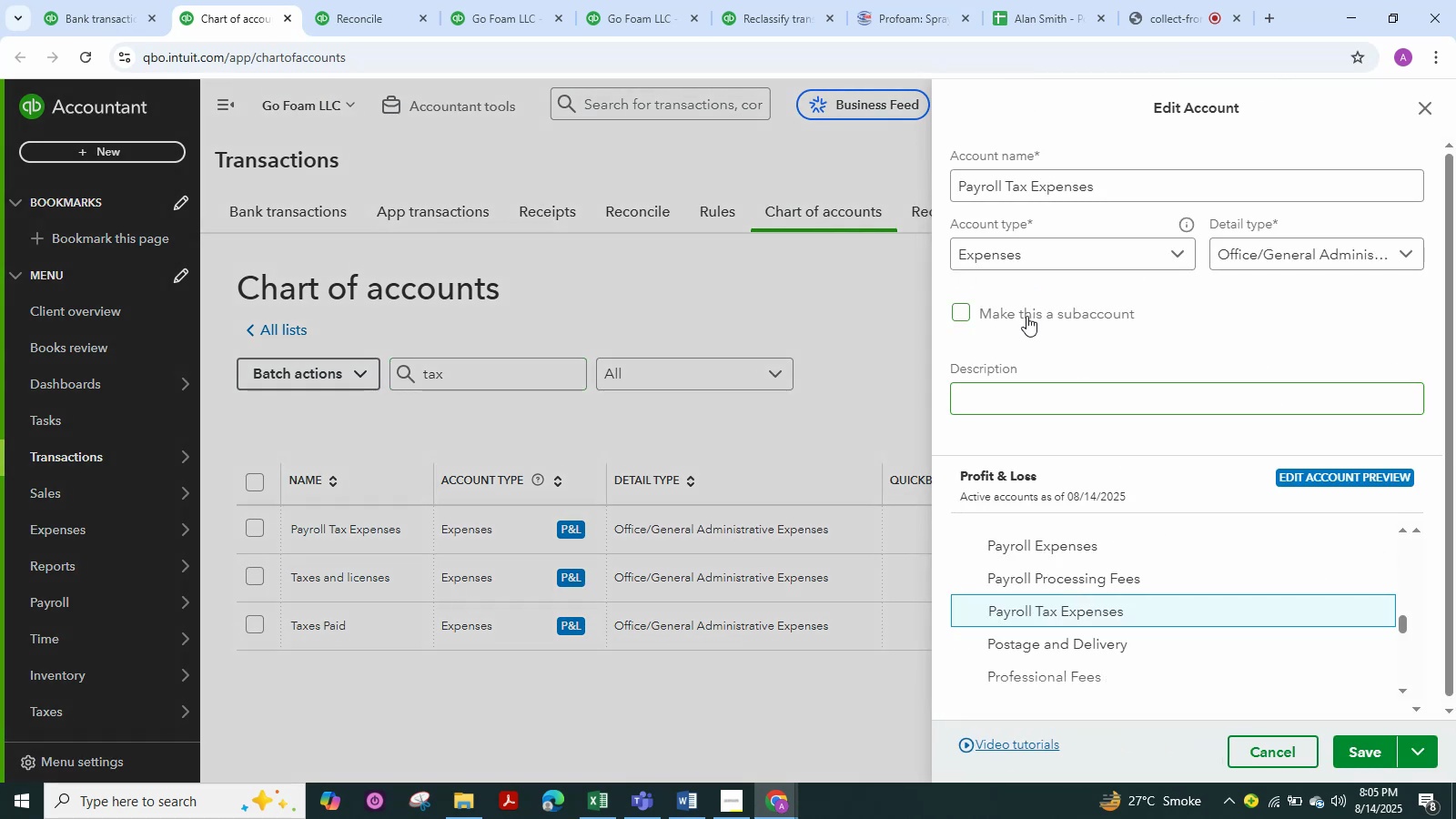 
left_click([1026, 316])
 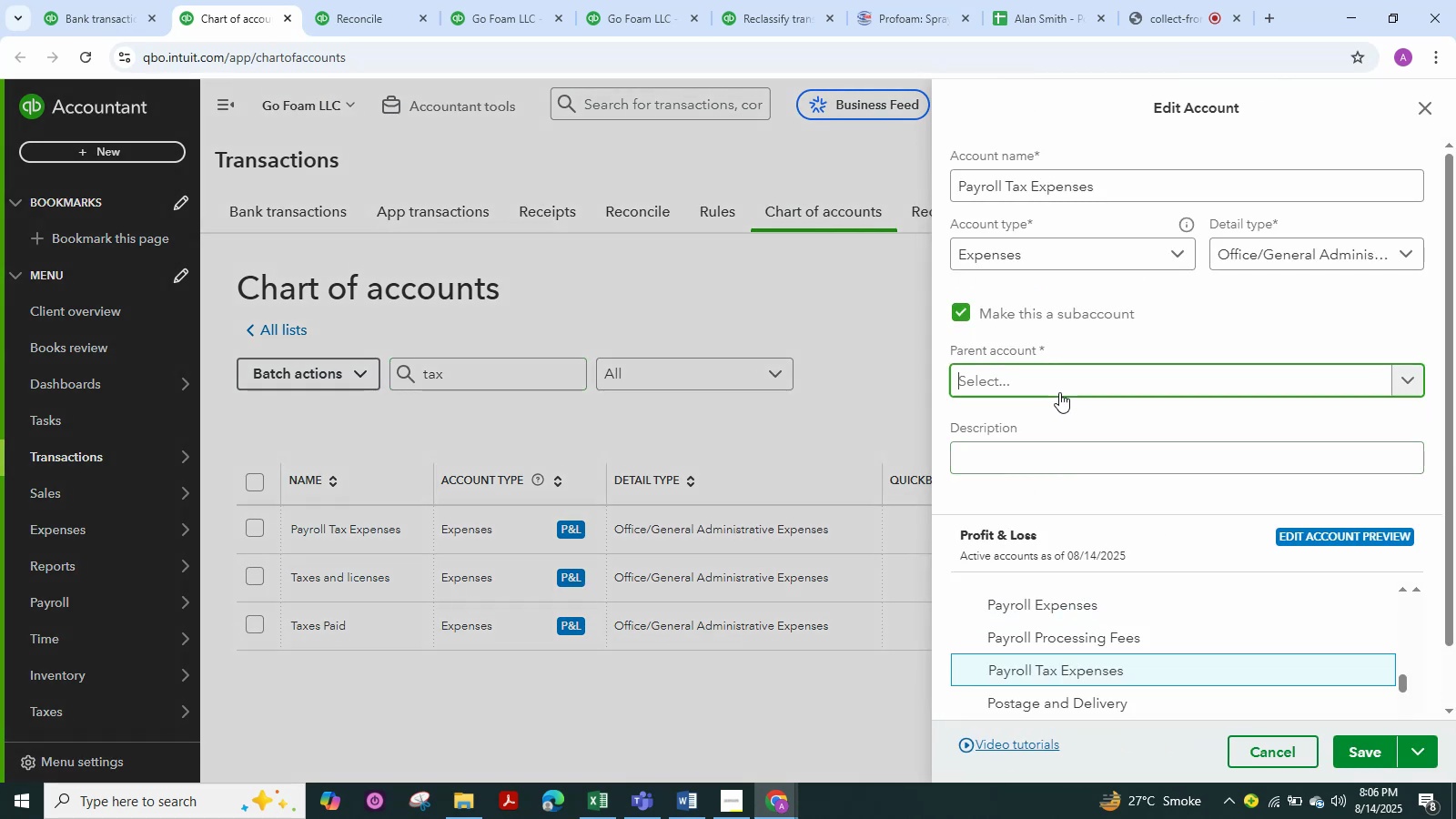 
left_click([1059, 392])
 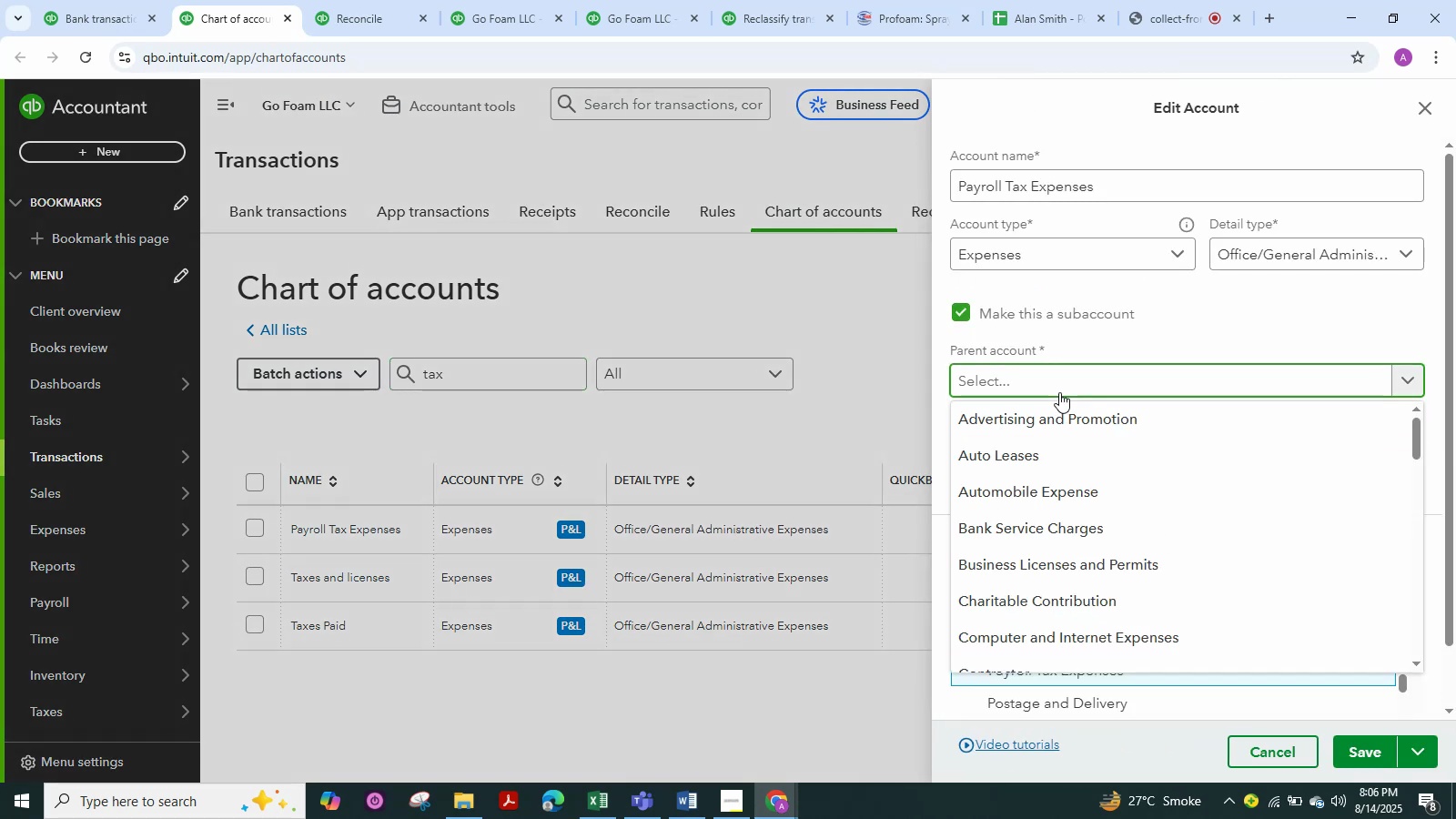 
type(payroll)
 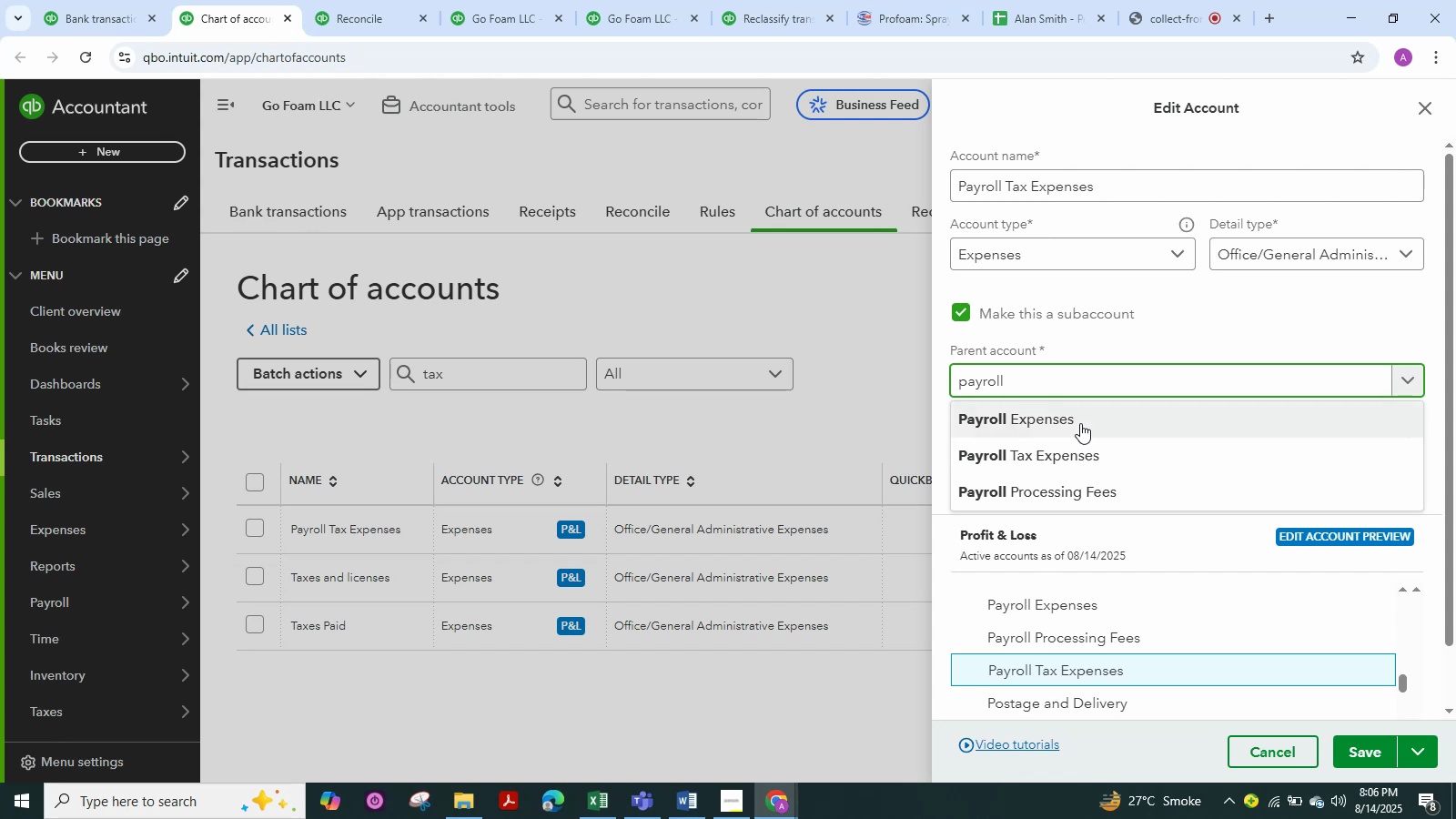 
left_click([1080, 423])
 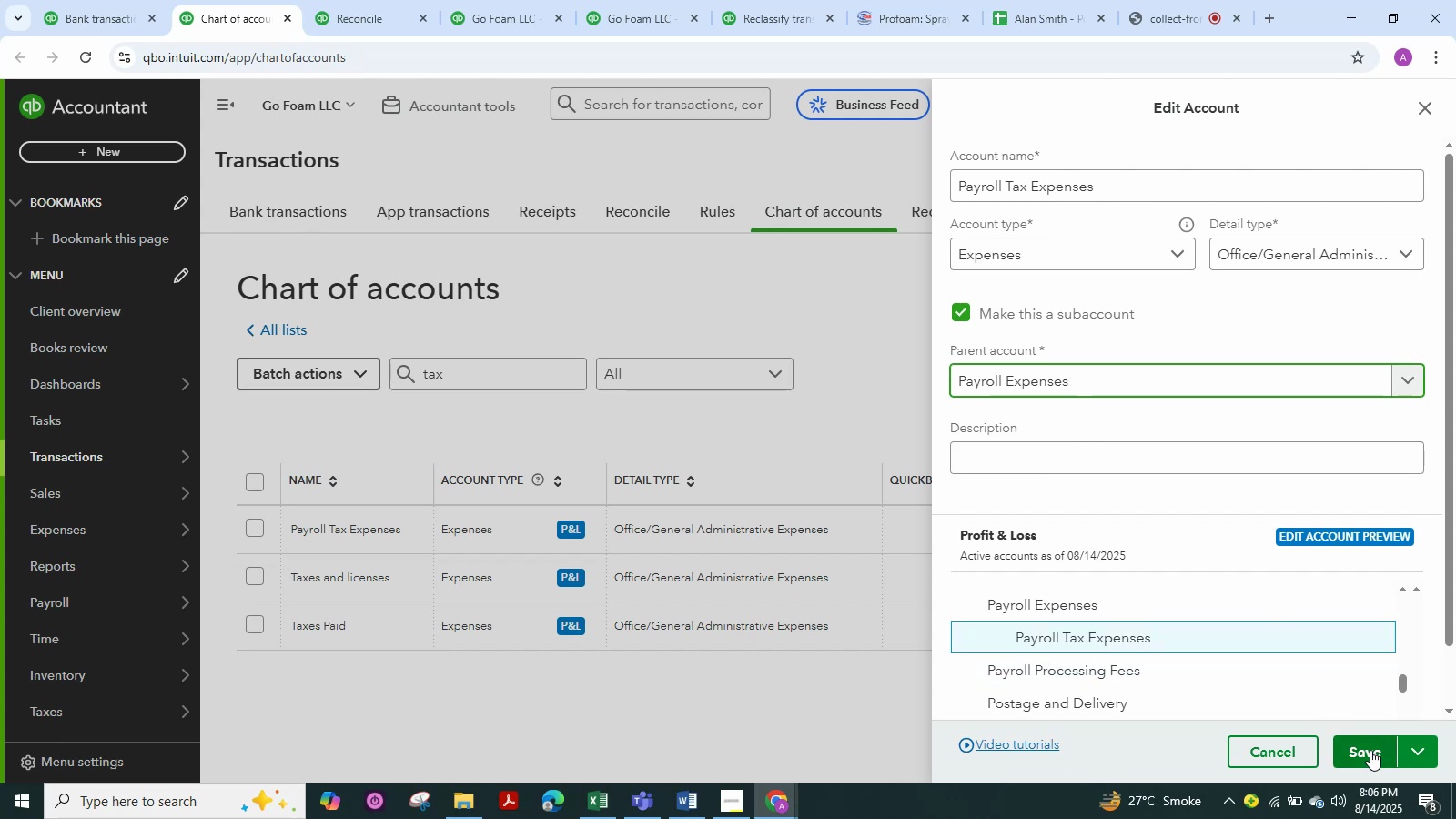 
left_click([1370, 750])
 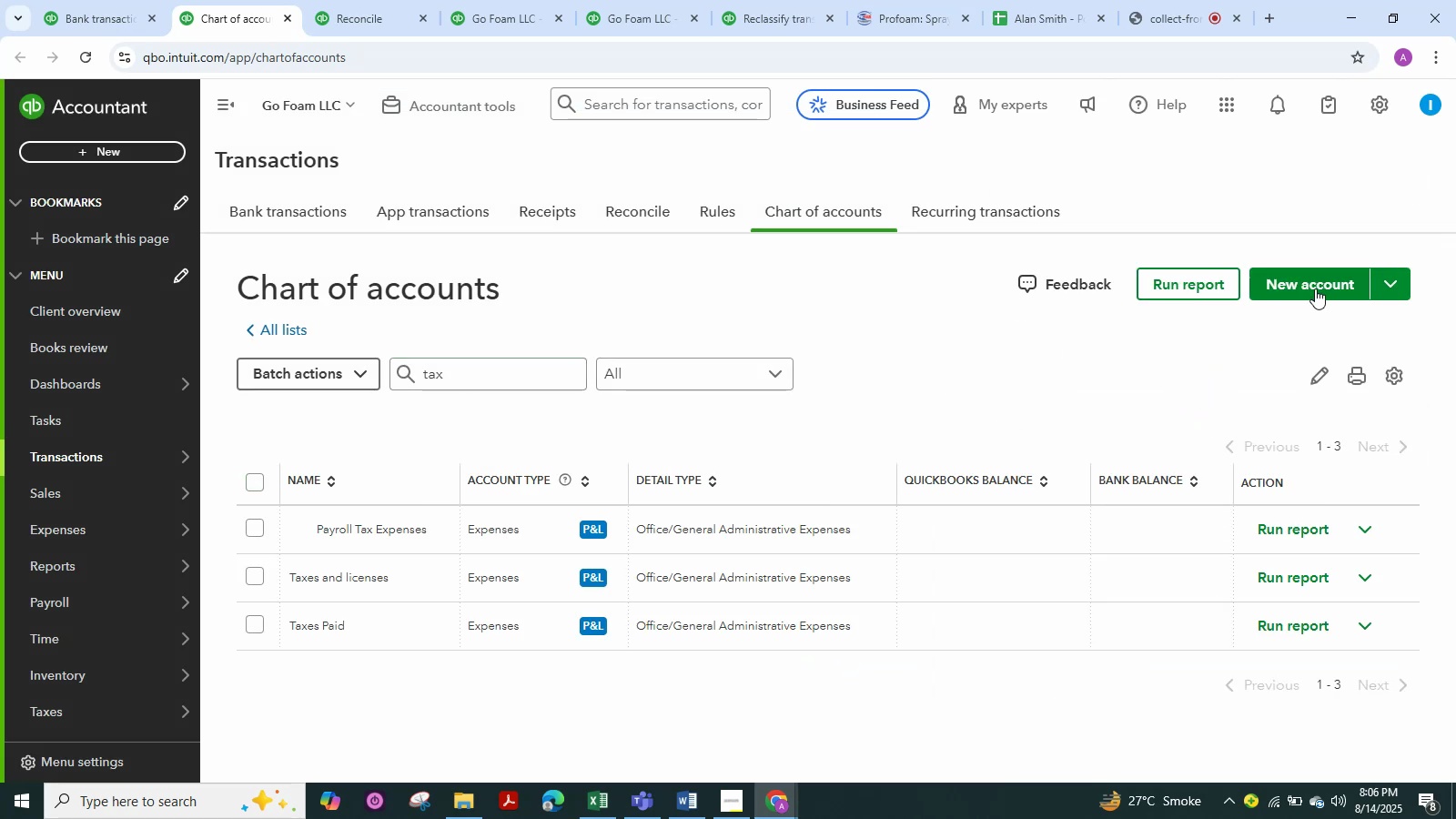 
left_click([1361, 278])
 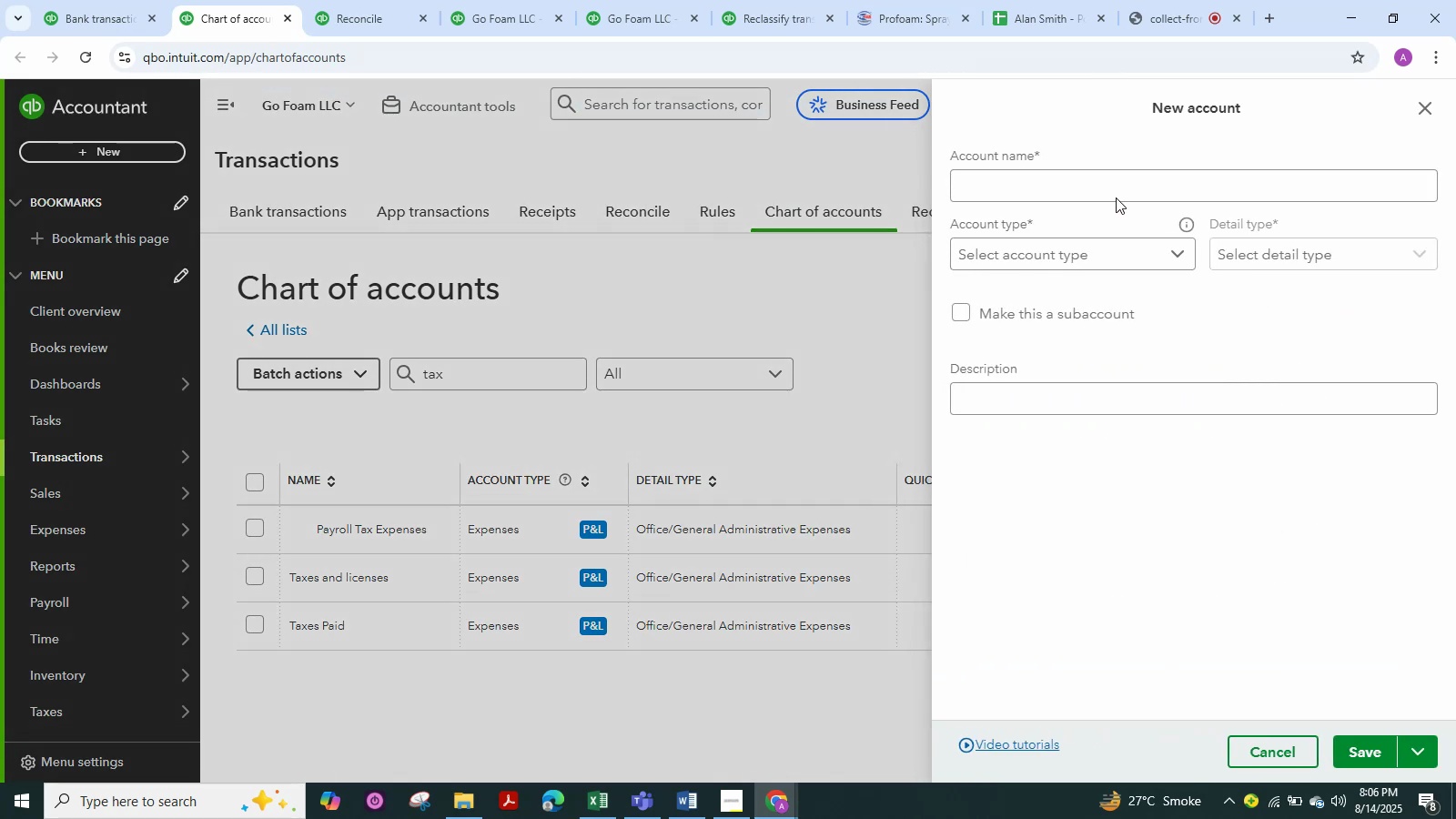 
left_click([1105, 188])
 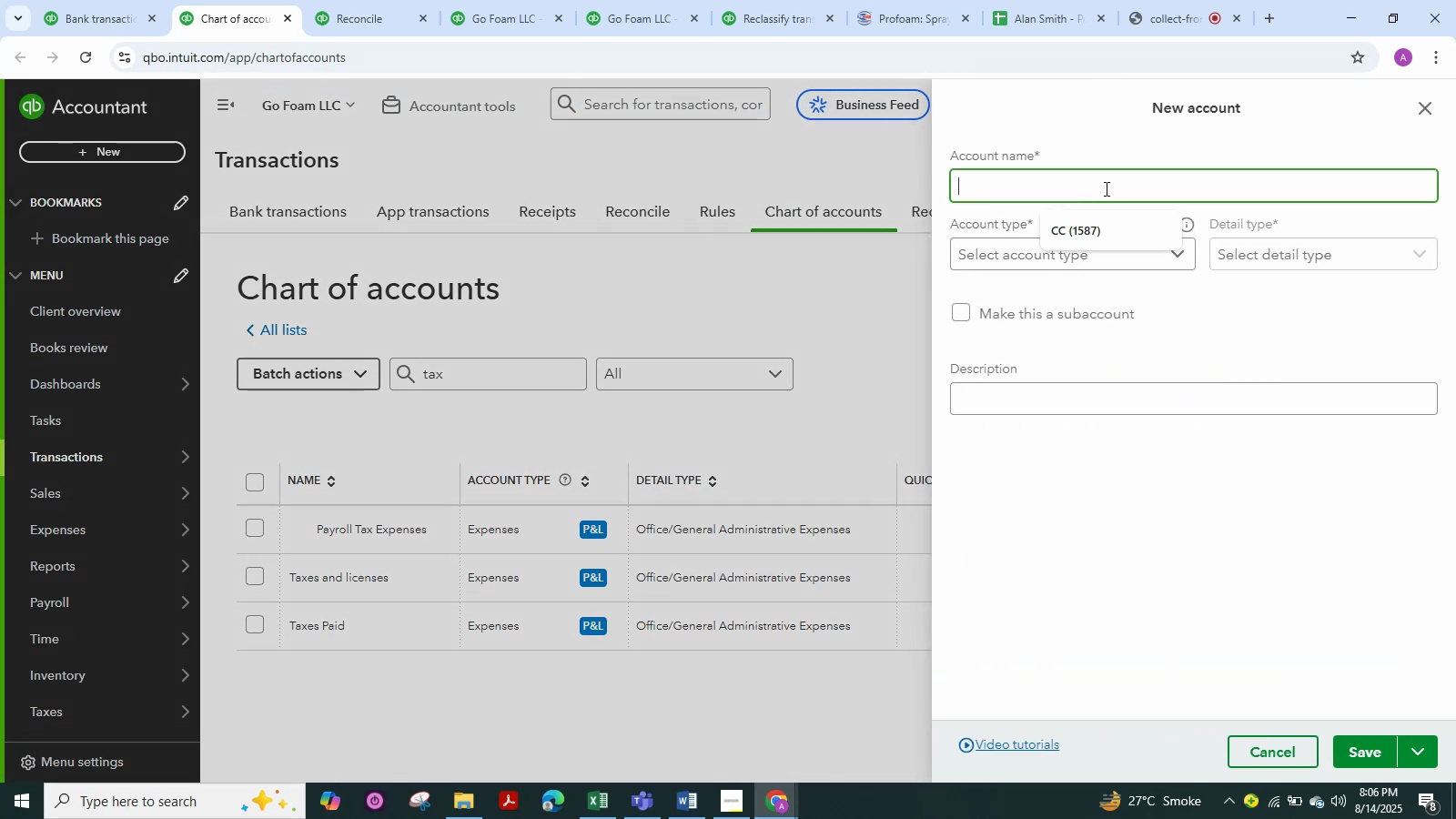 
type(Salaries & Wages)
 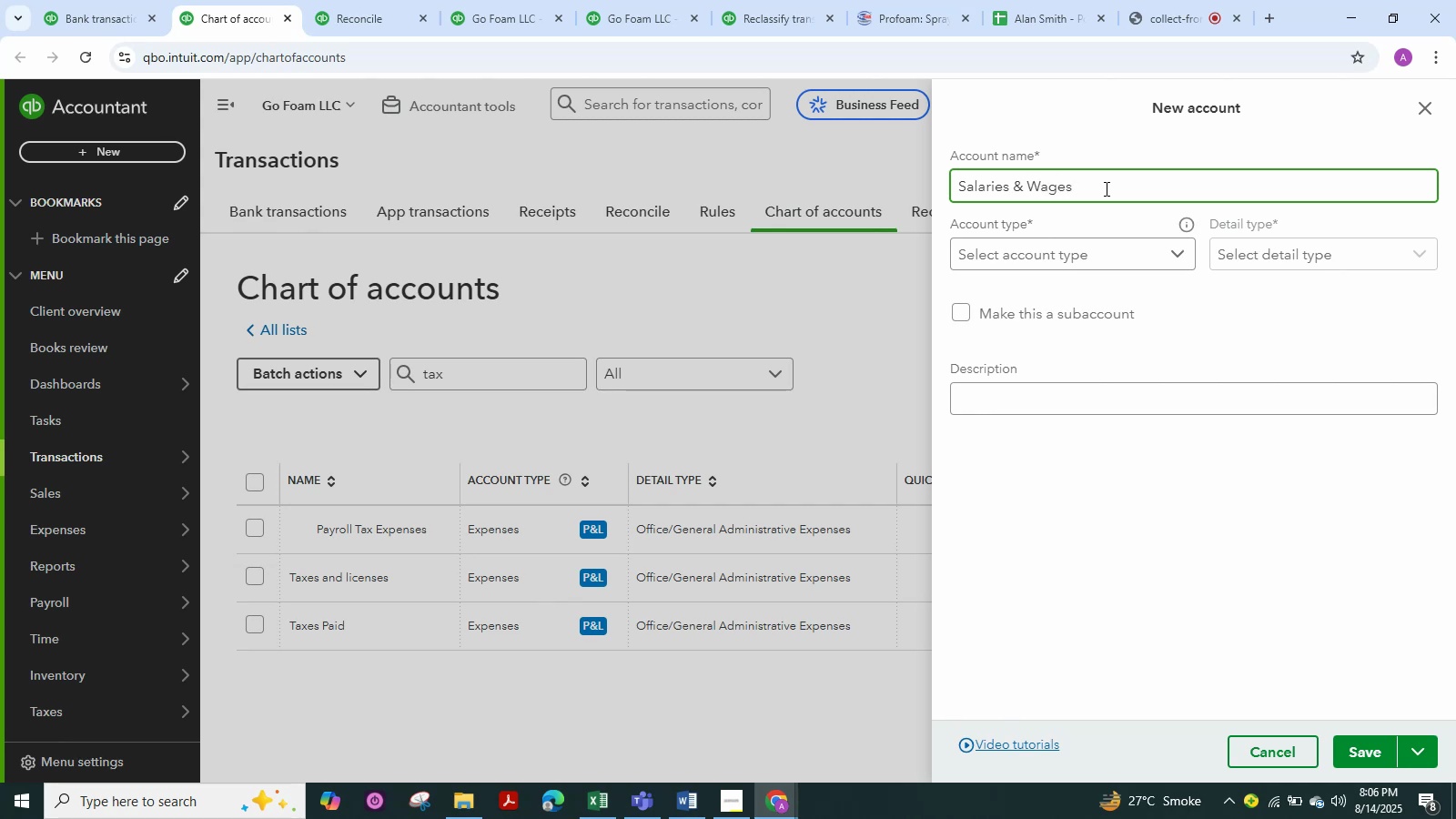 
left_click([1116, 260])
 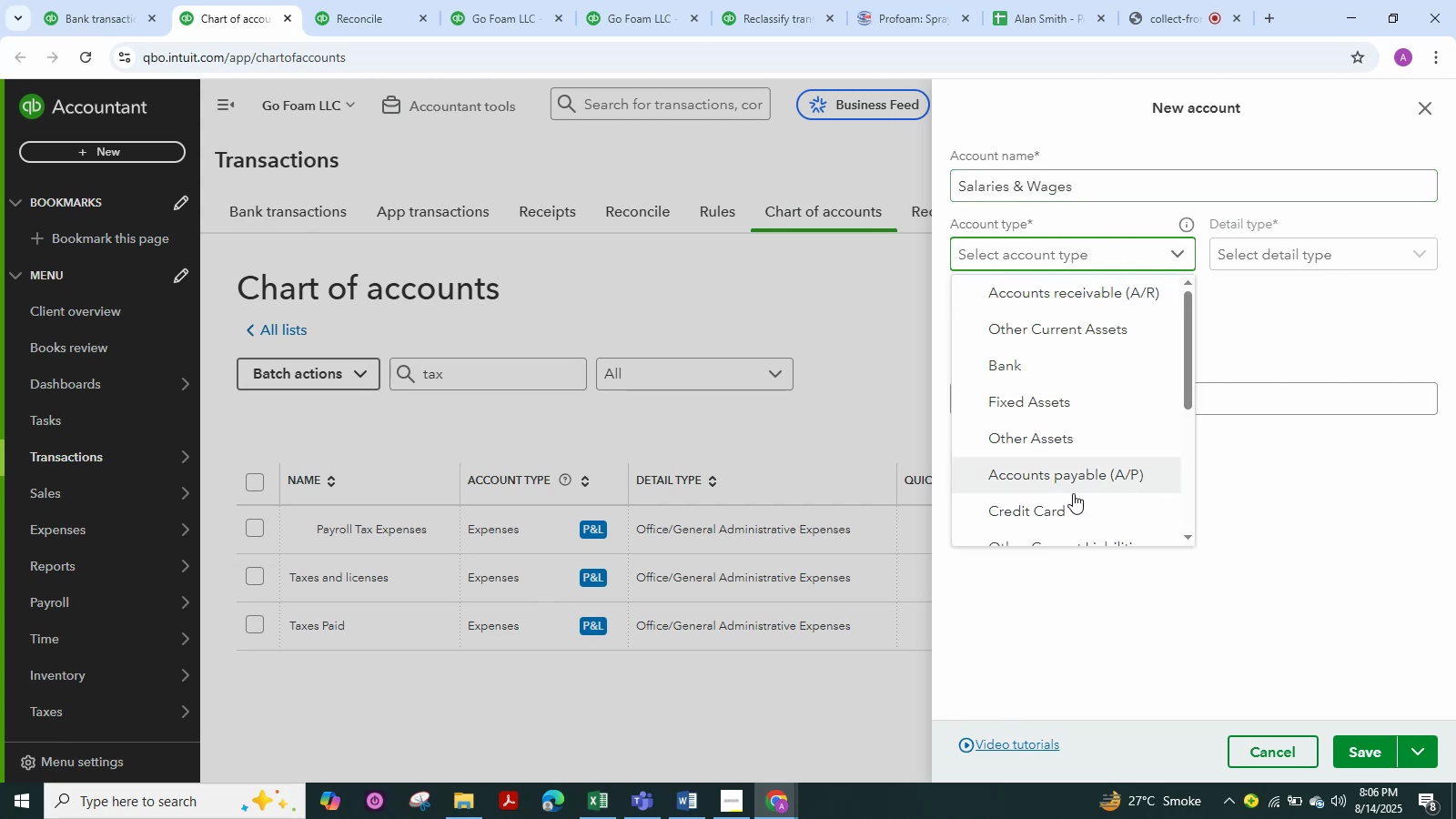 
scroll: coordinate [1073, 500], scroll_direction: down, amount: 3.0
 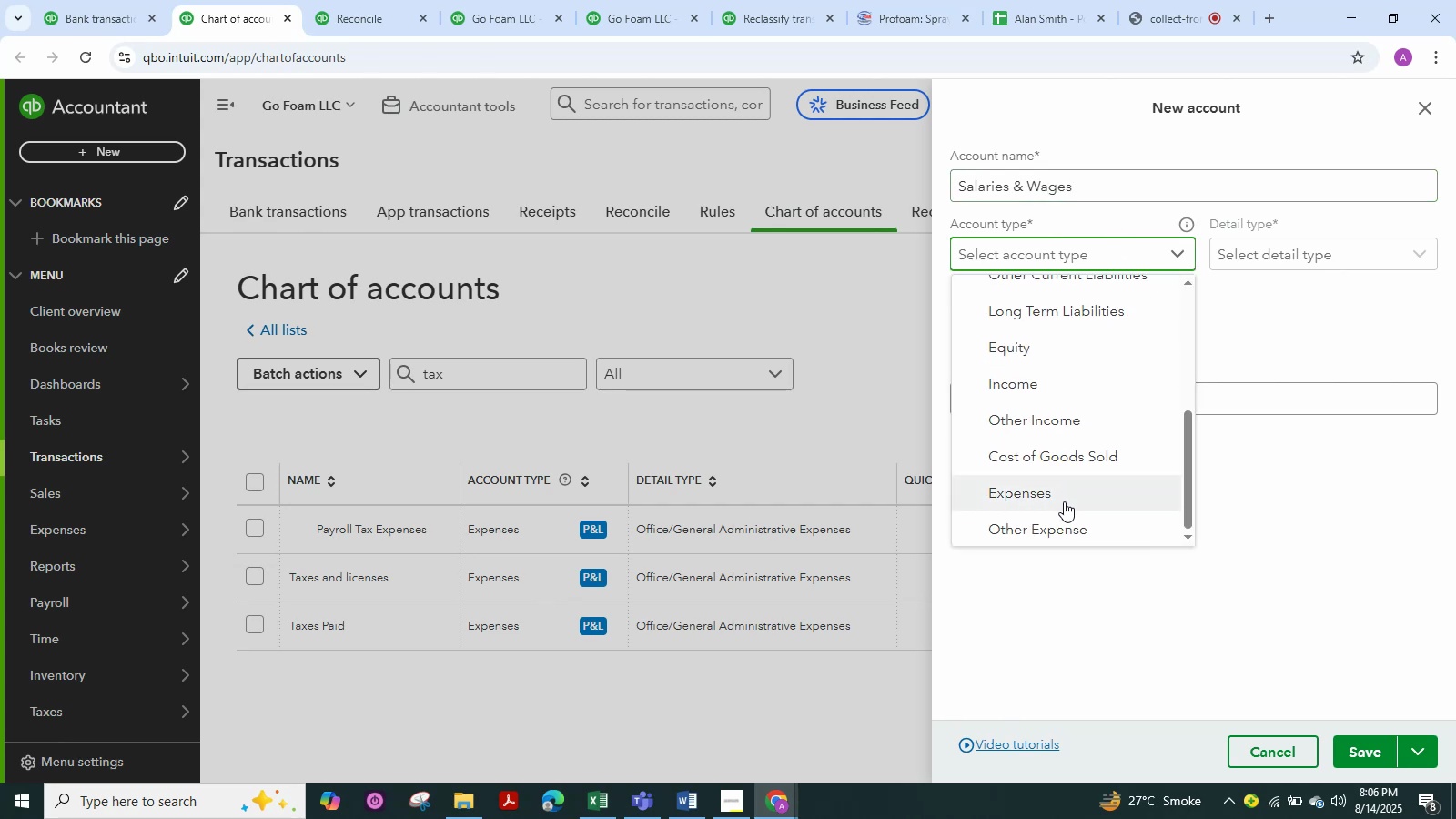 
left_click([1064, 501])
 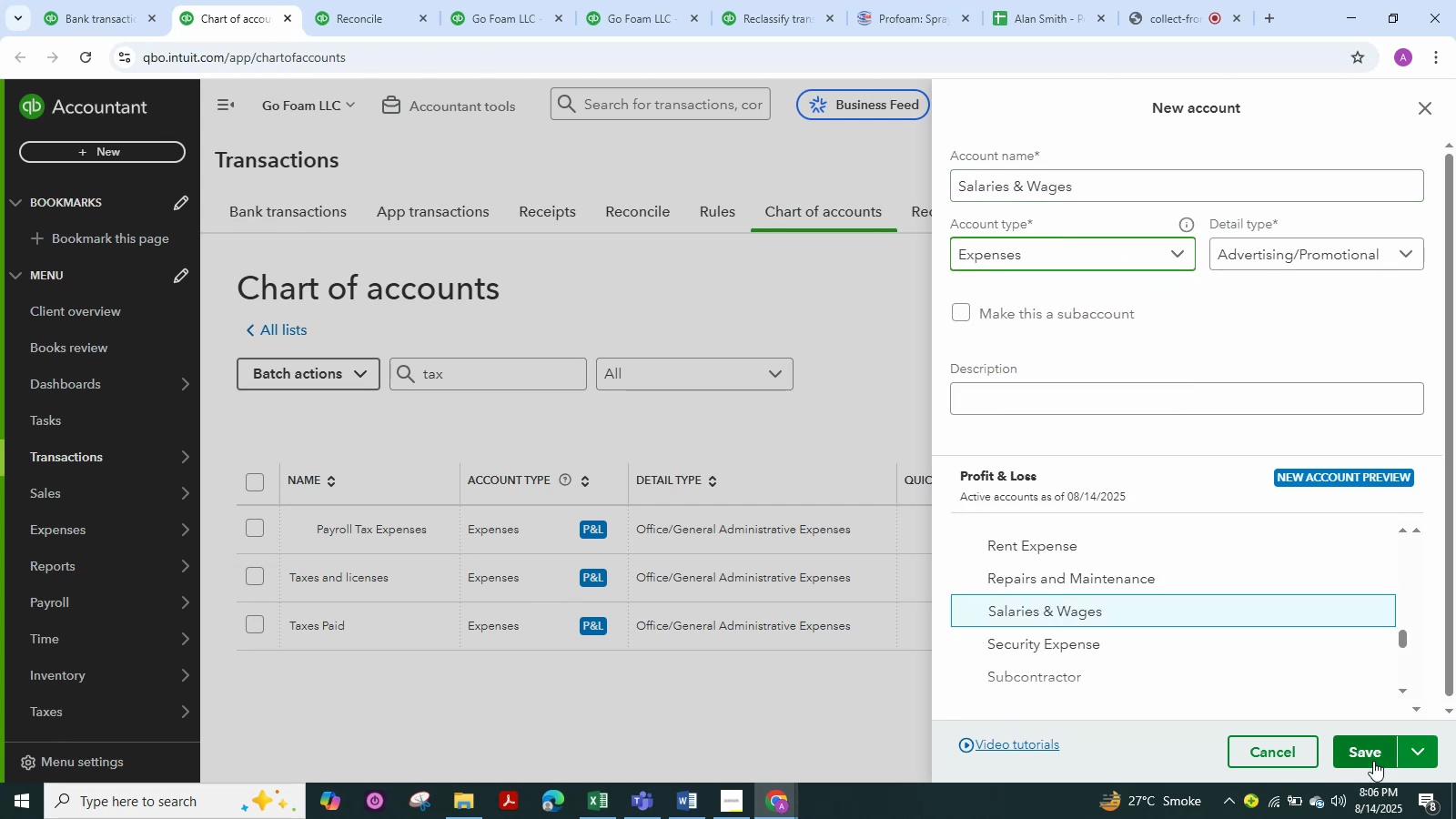 
left_click([1373, 761])
 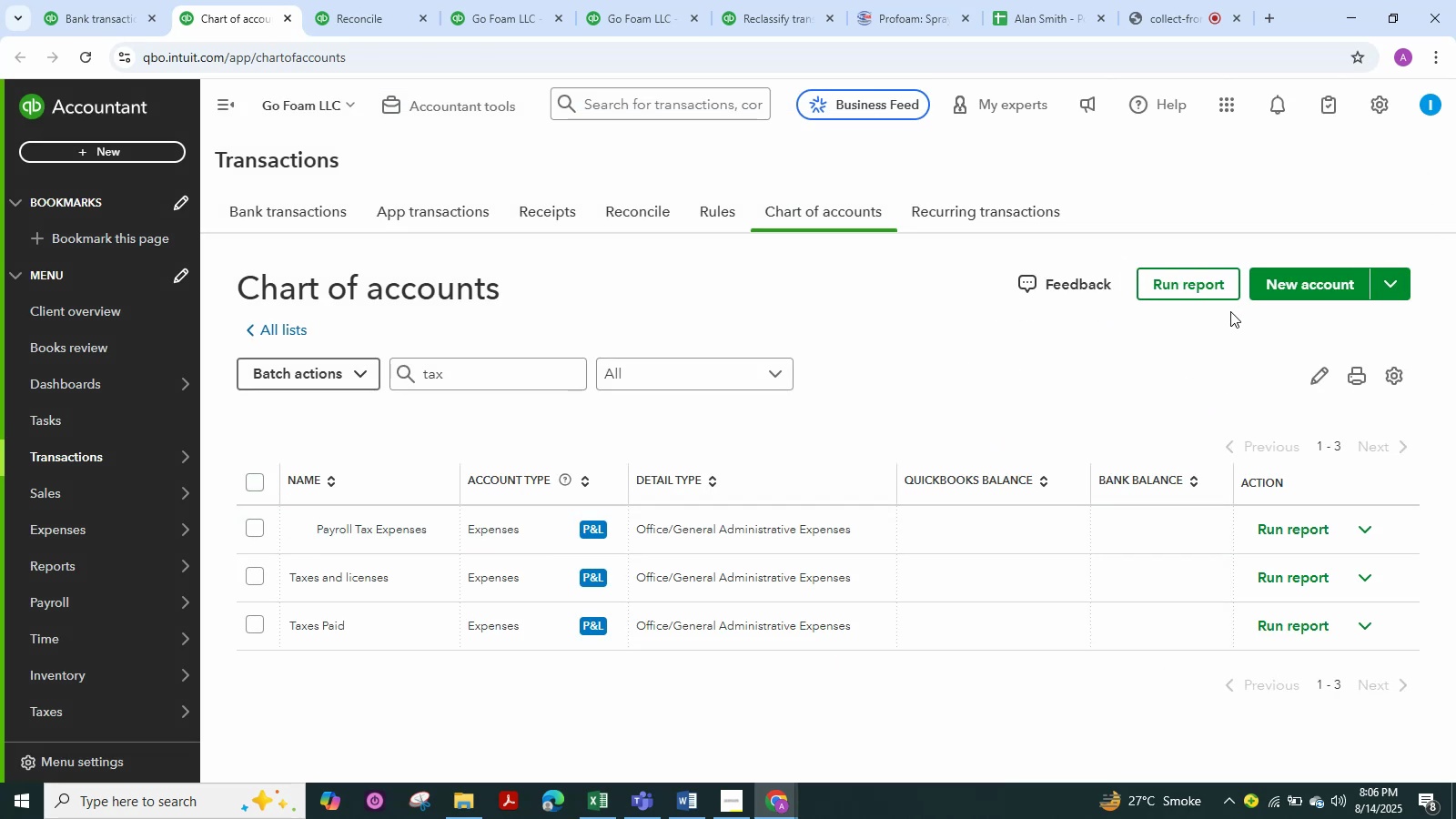 
left_click([1320, 298])
 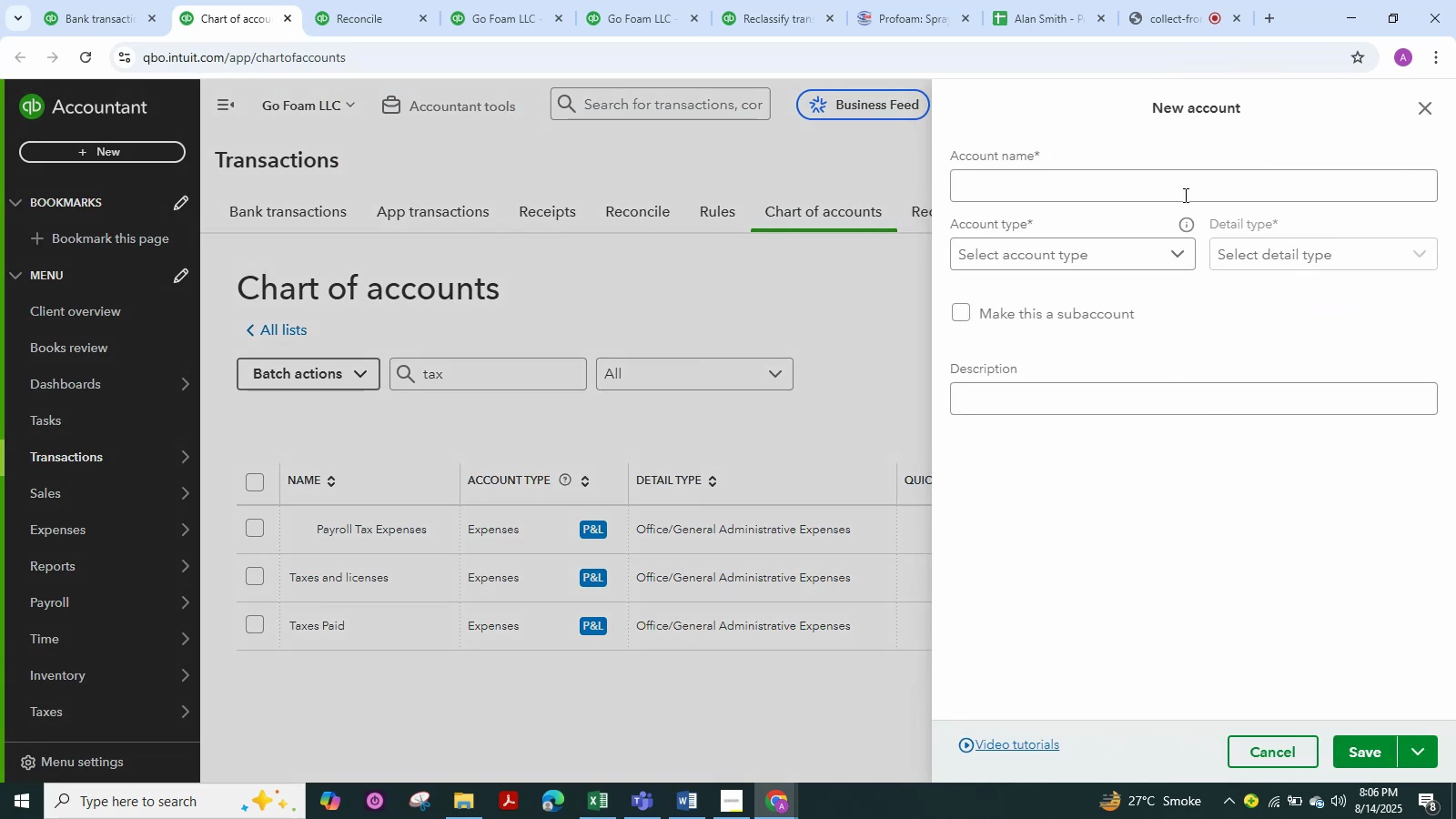 
left_click([1174, 188])
 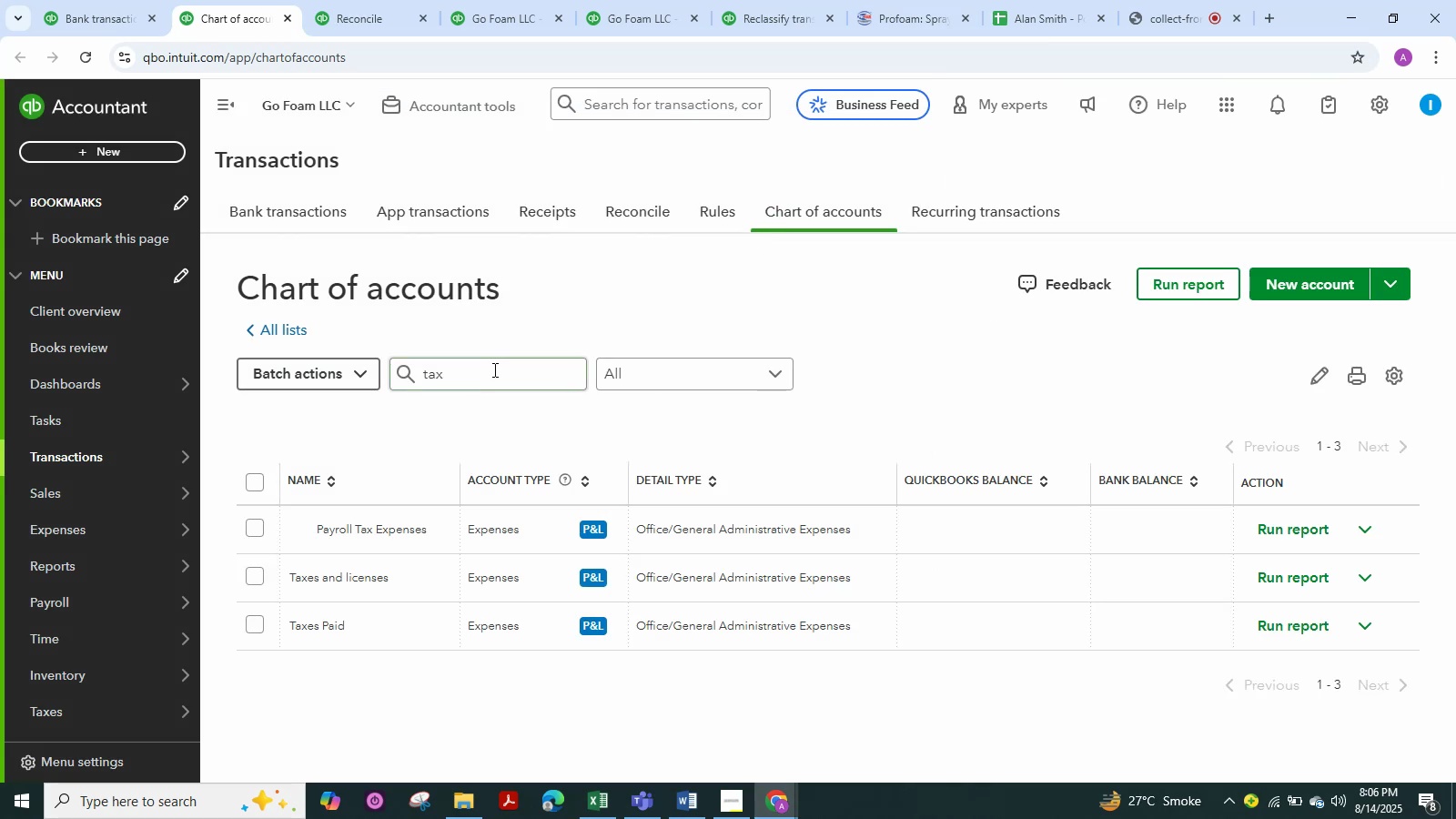 
left_click([1279, 278])
 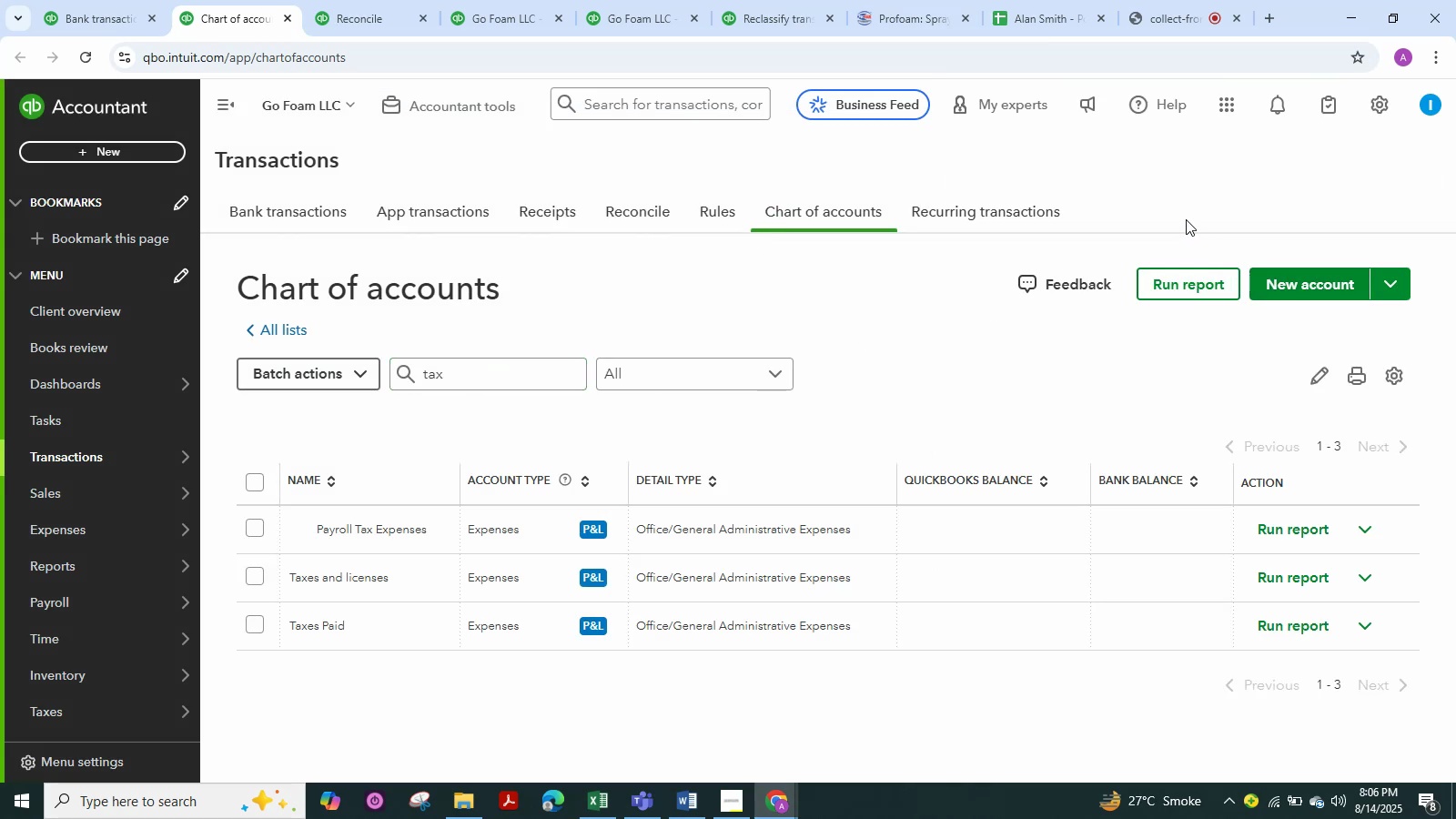 
mouse_move([1187, 207])
 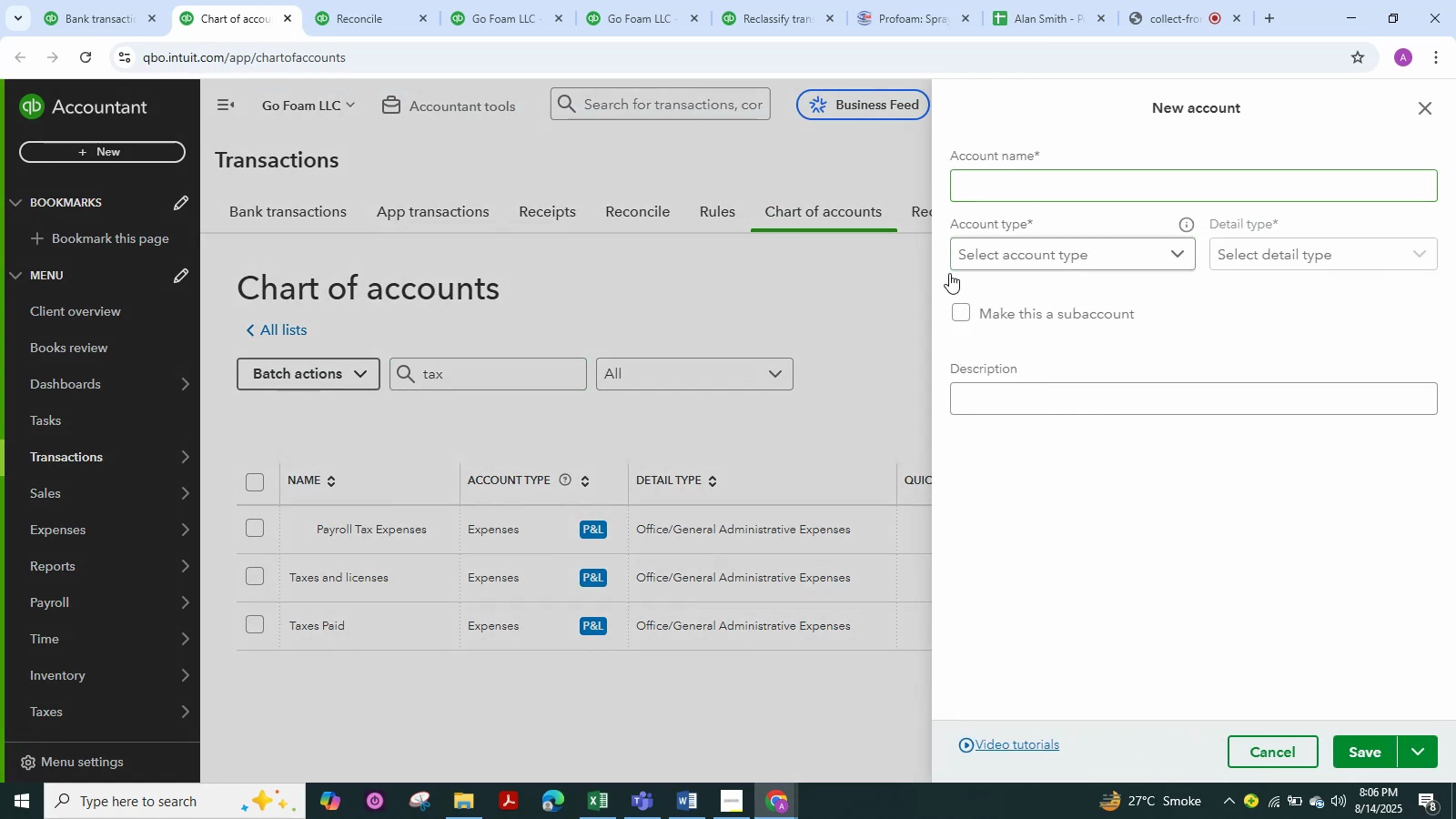 
left_click([848, 282])
 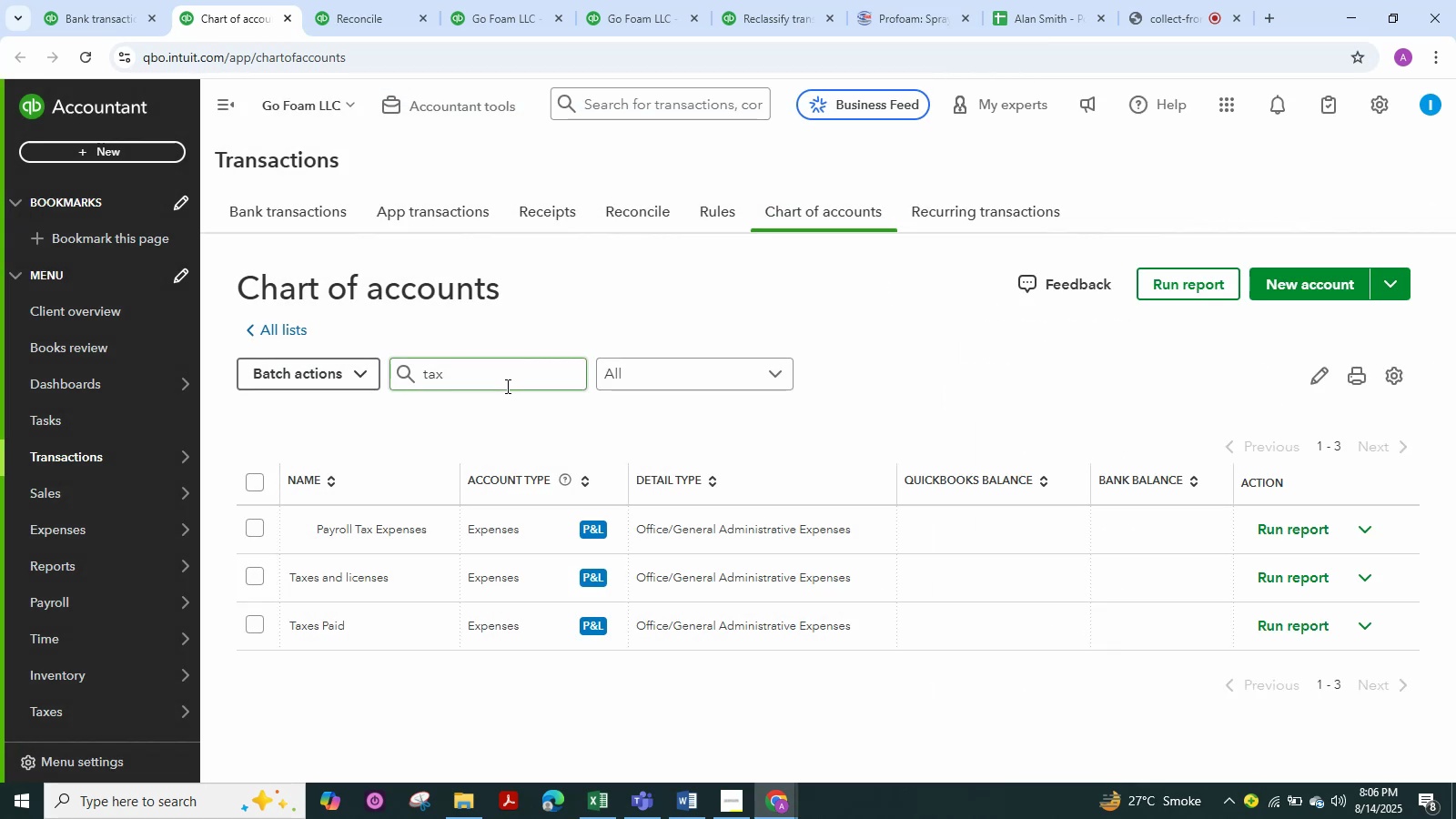 
left_click_drag(start_coordinate=[506, 386], to_coordinate=[367, 380])
 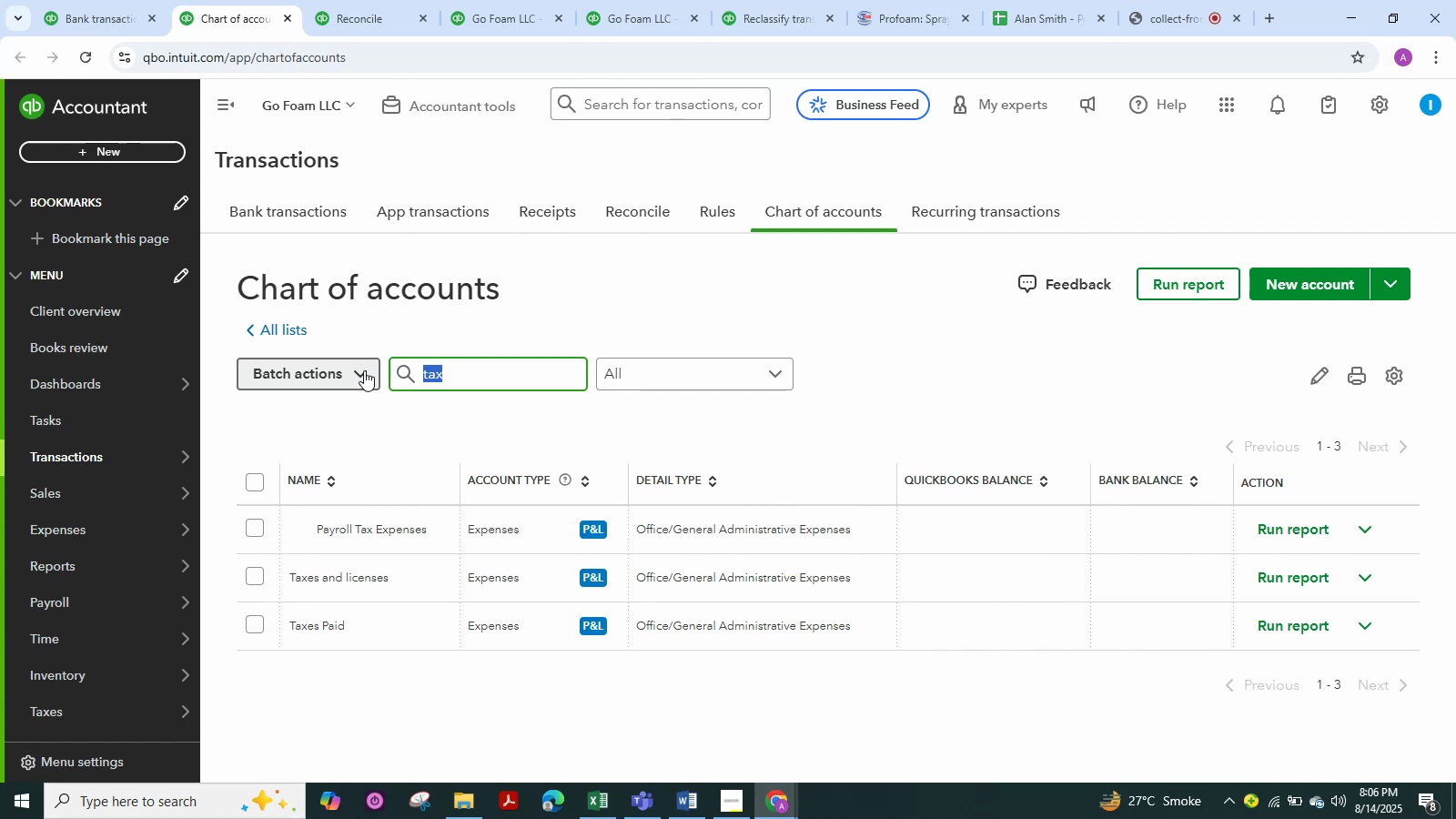 
type(salries)
 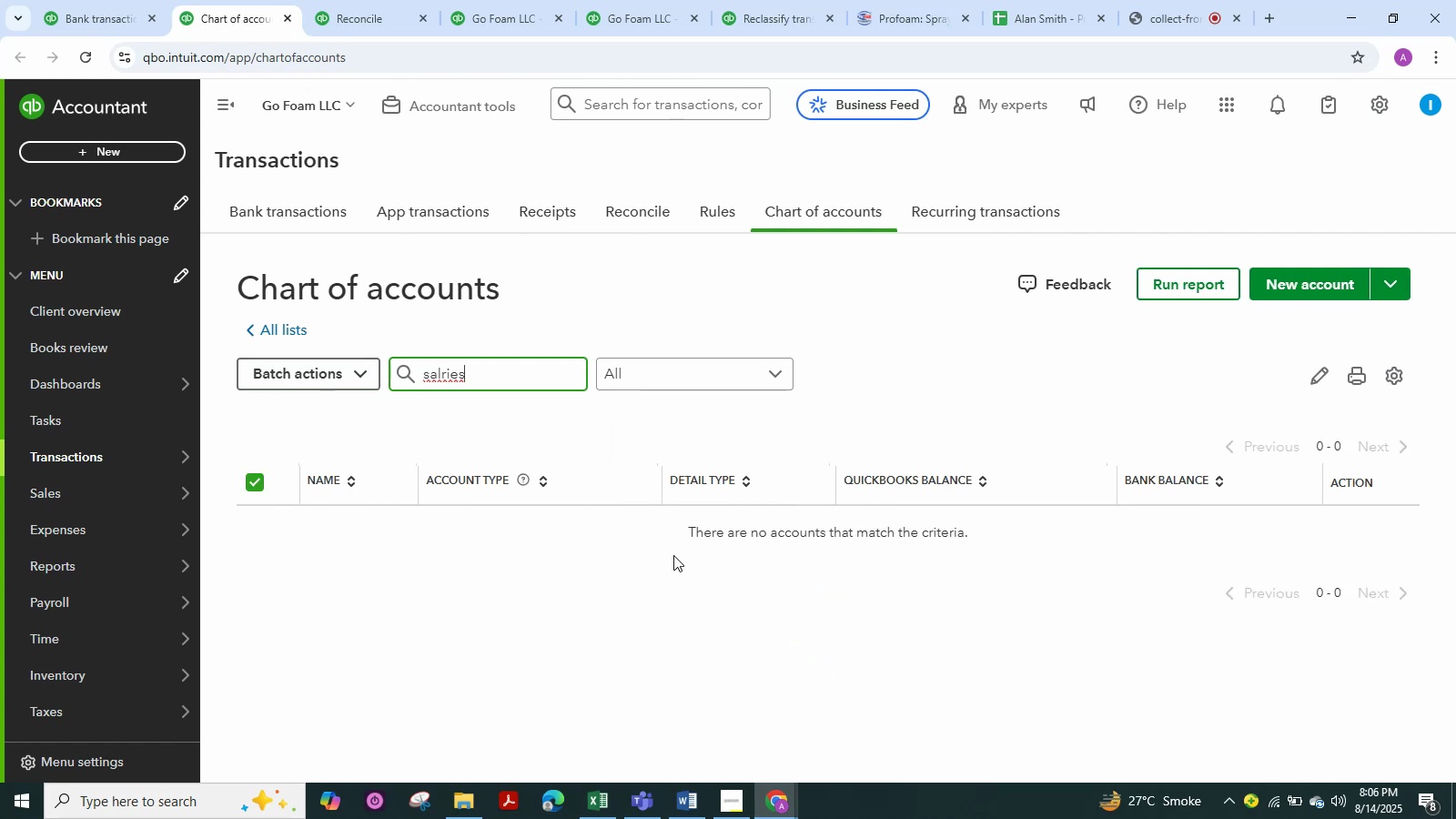 
wait(5.61)
 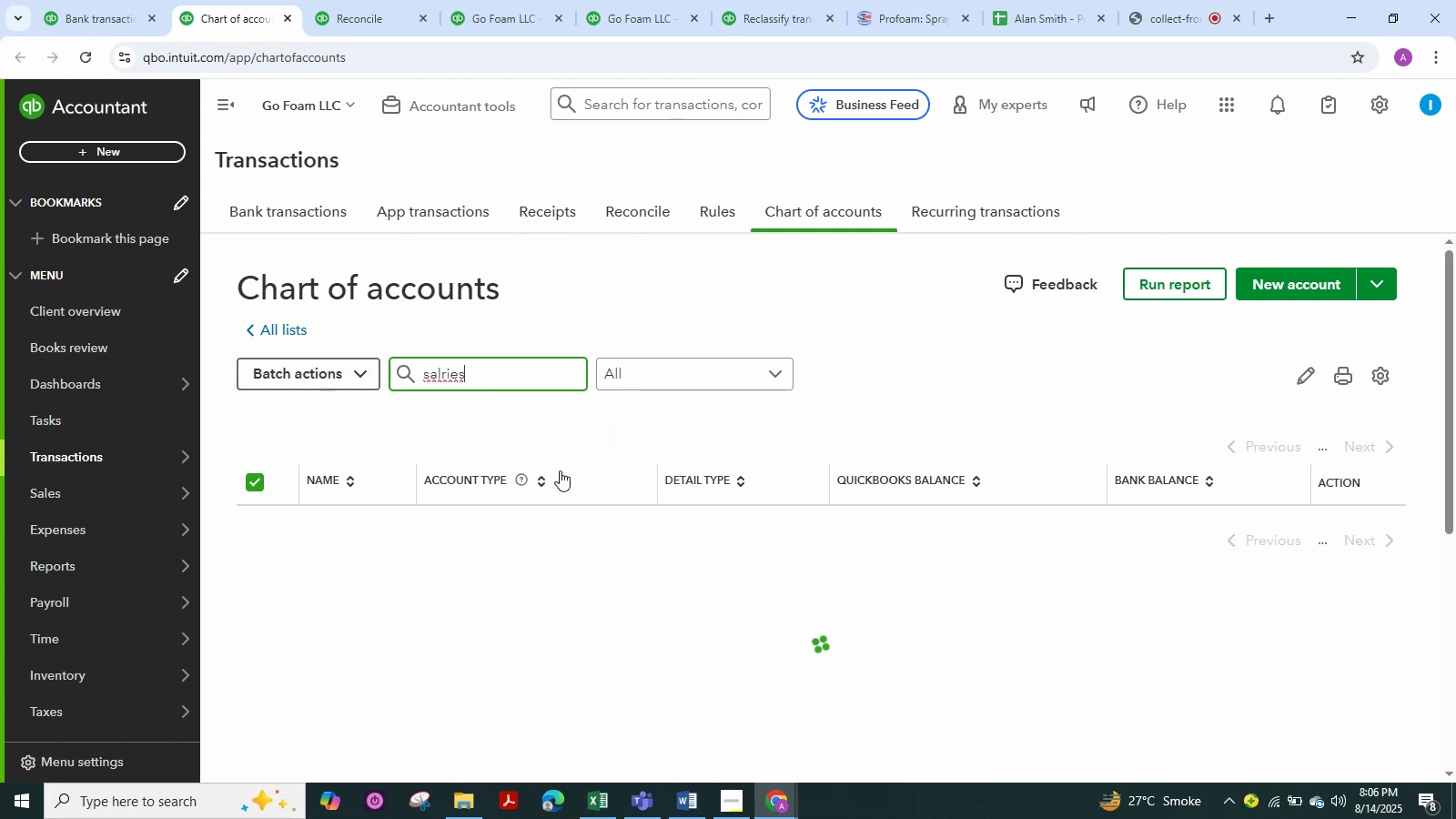 
key(Backspace)
 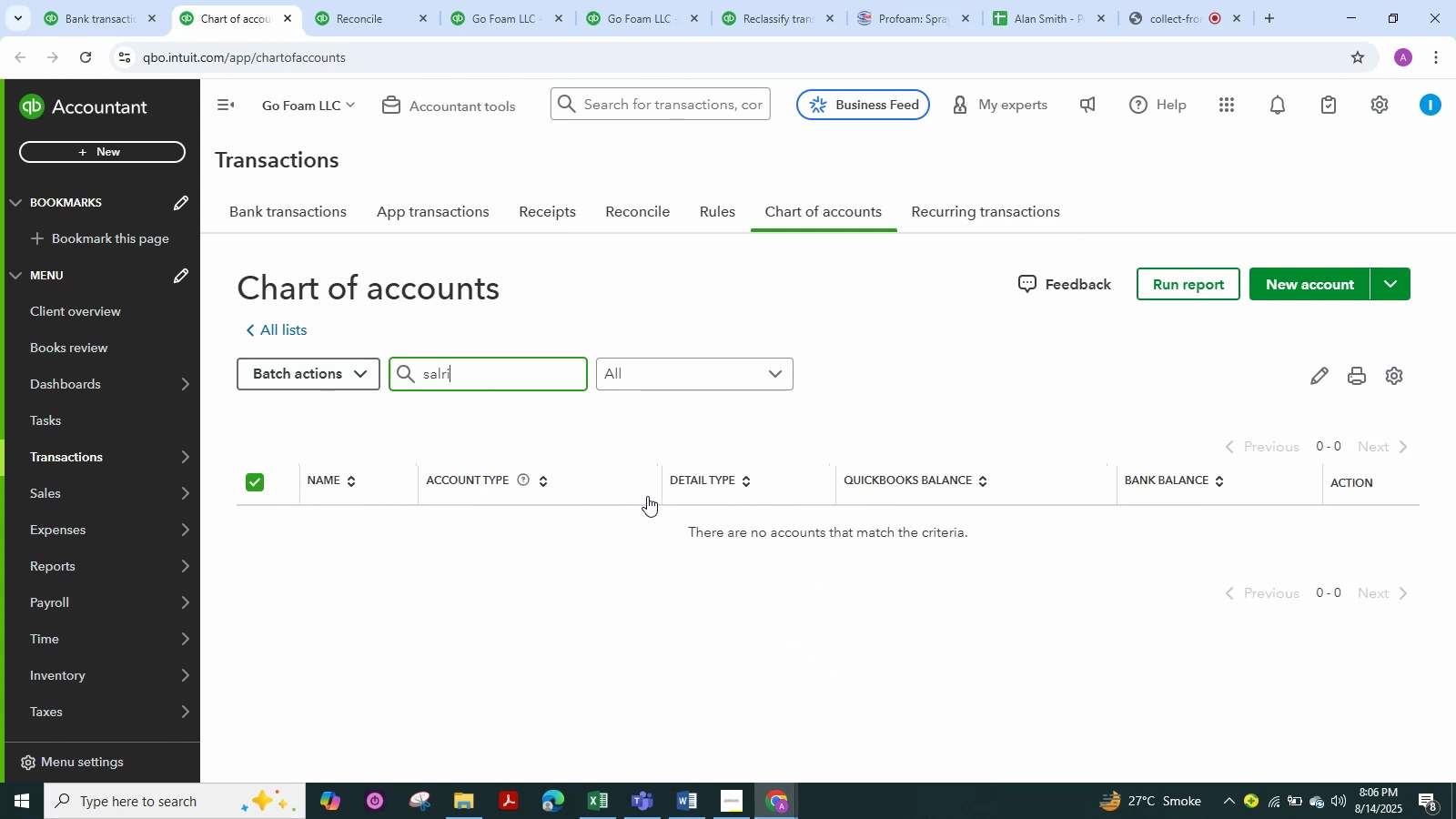 
key(Backspace)
 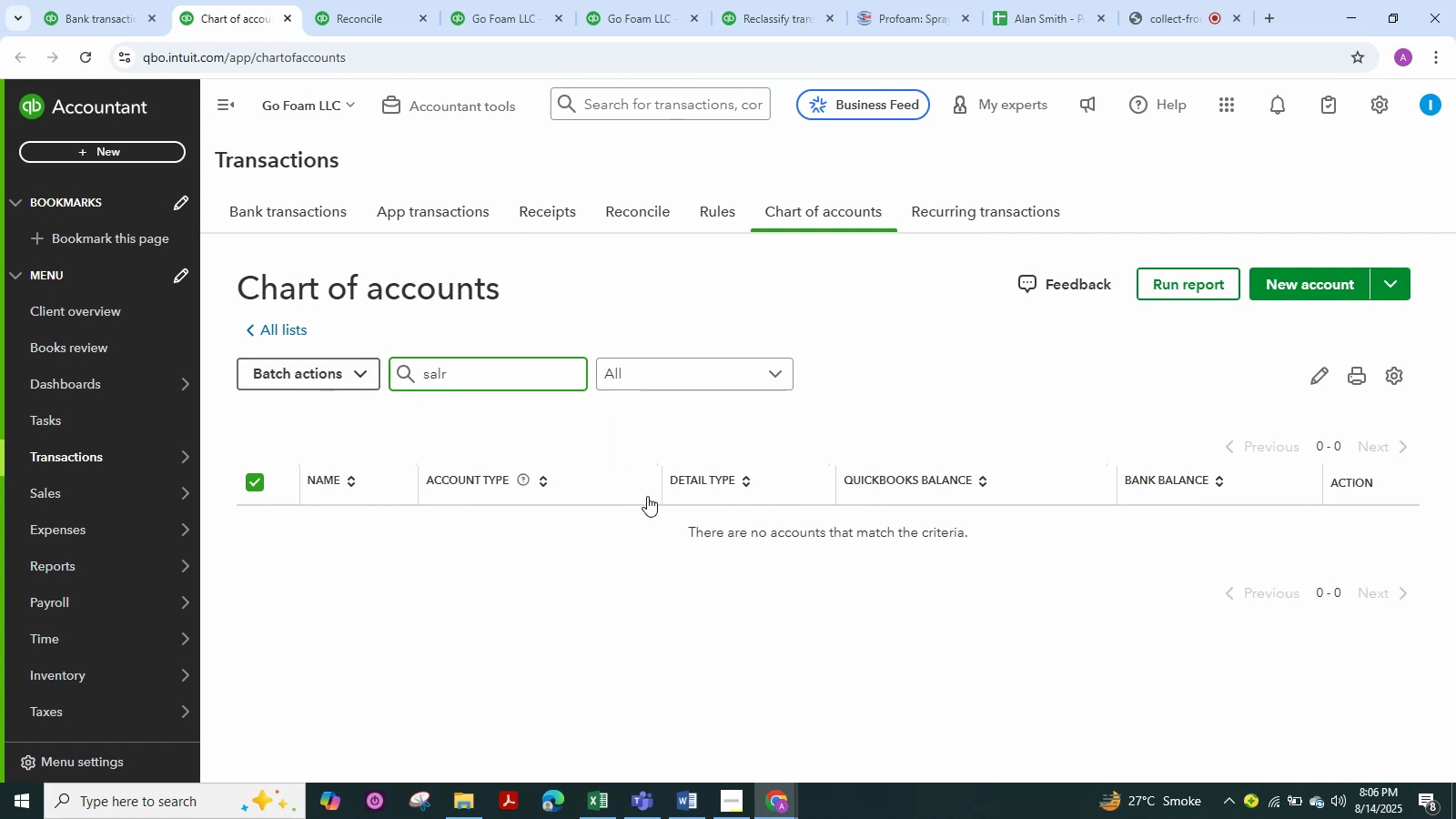 
key(Backspace)
 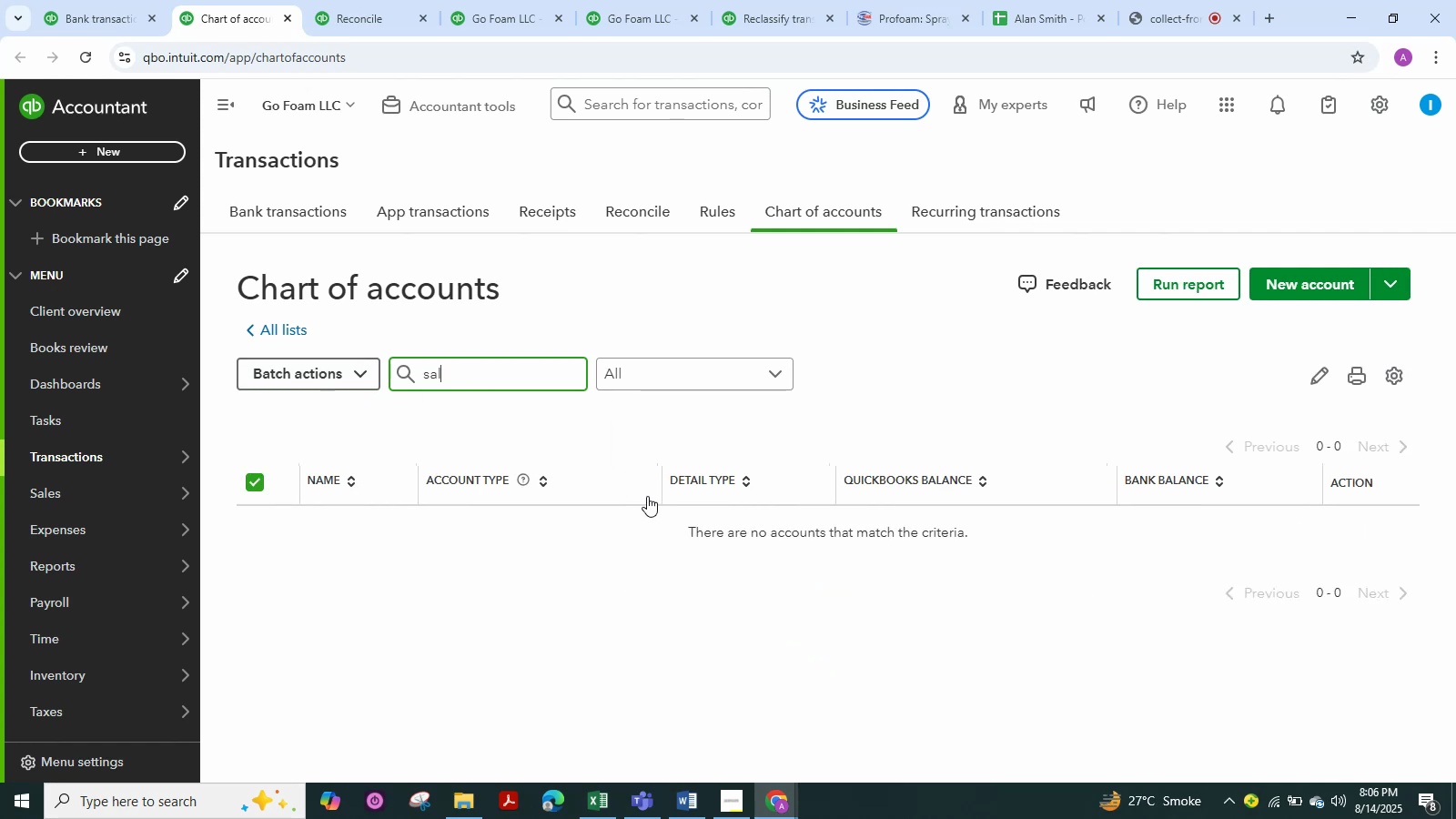 
key(Backspace)
 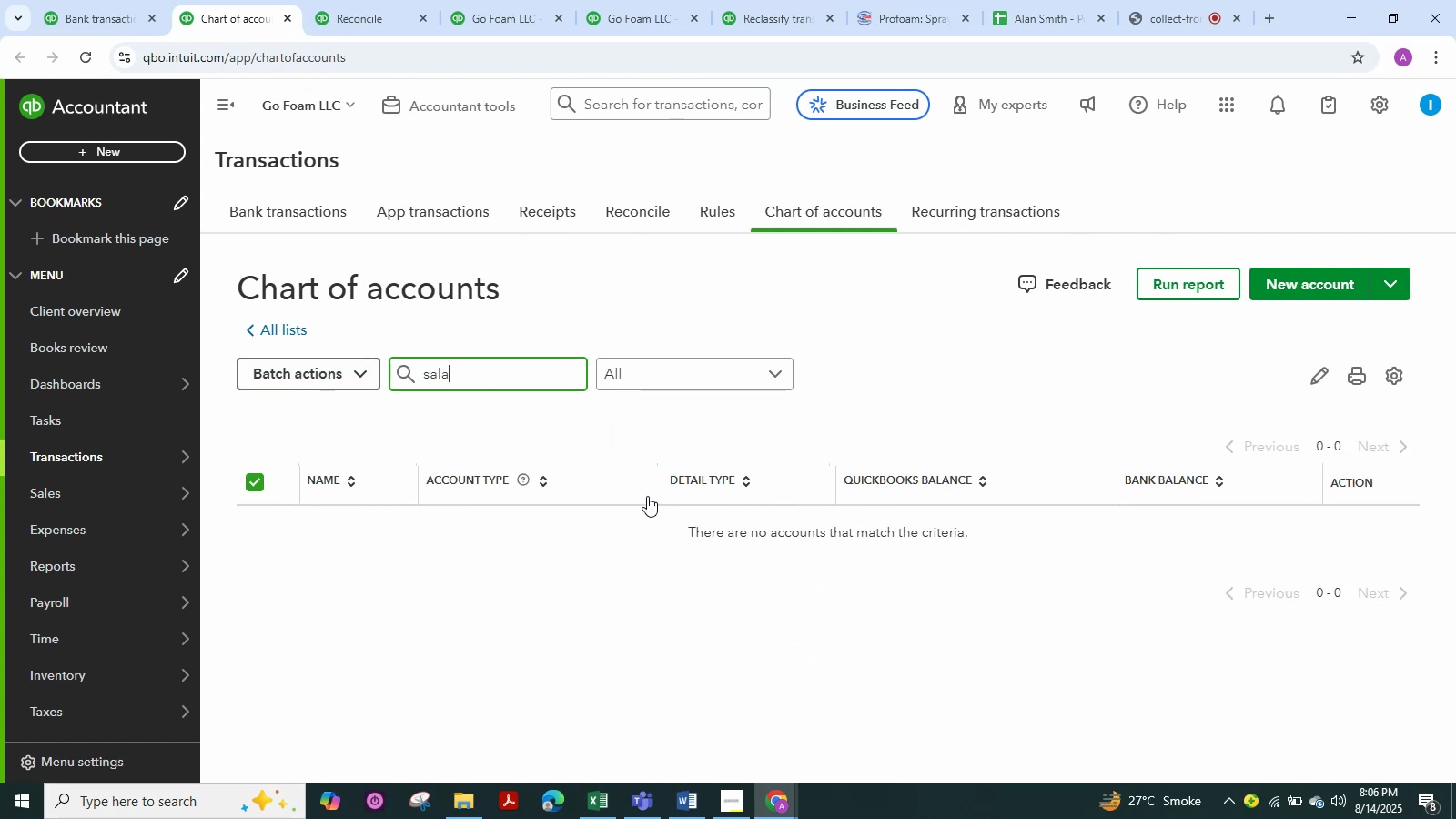 
key(A)
 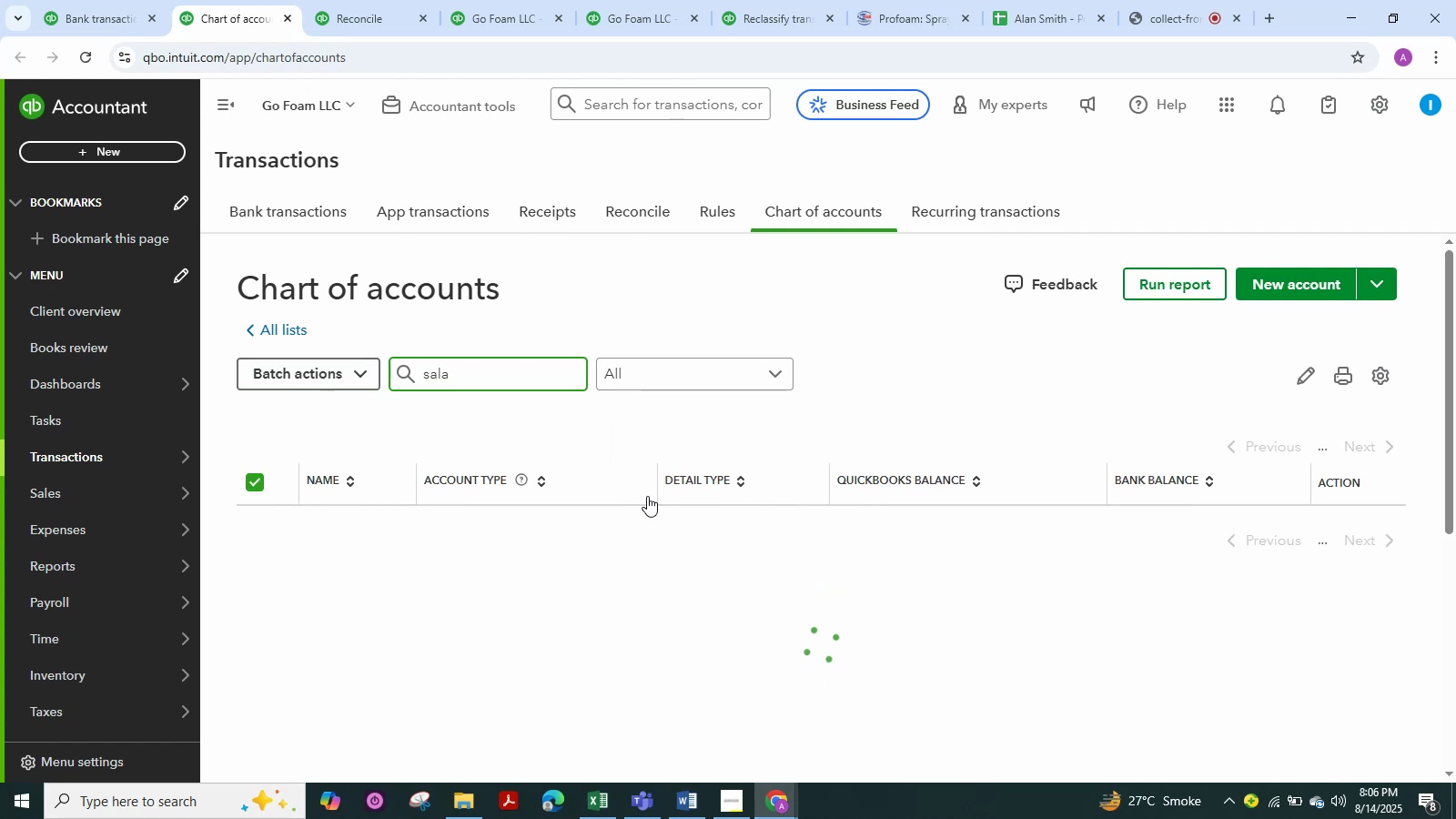 
key(Enter)
 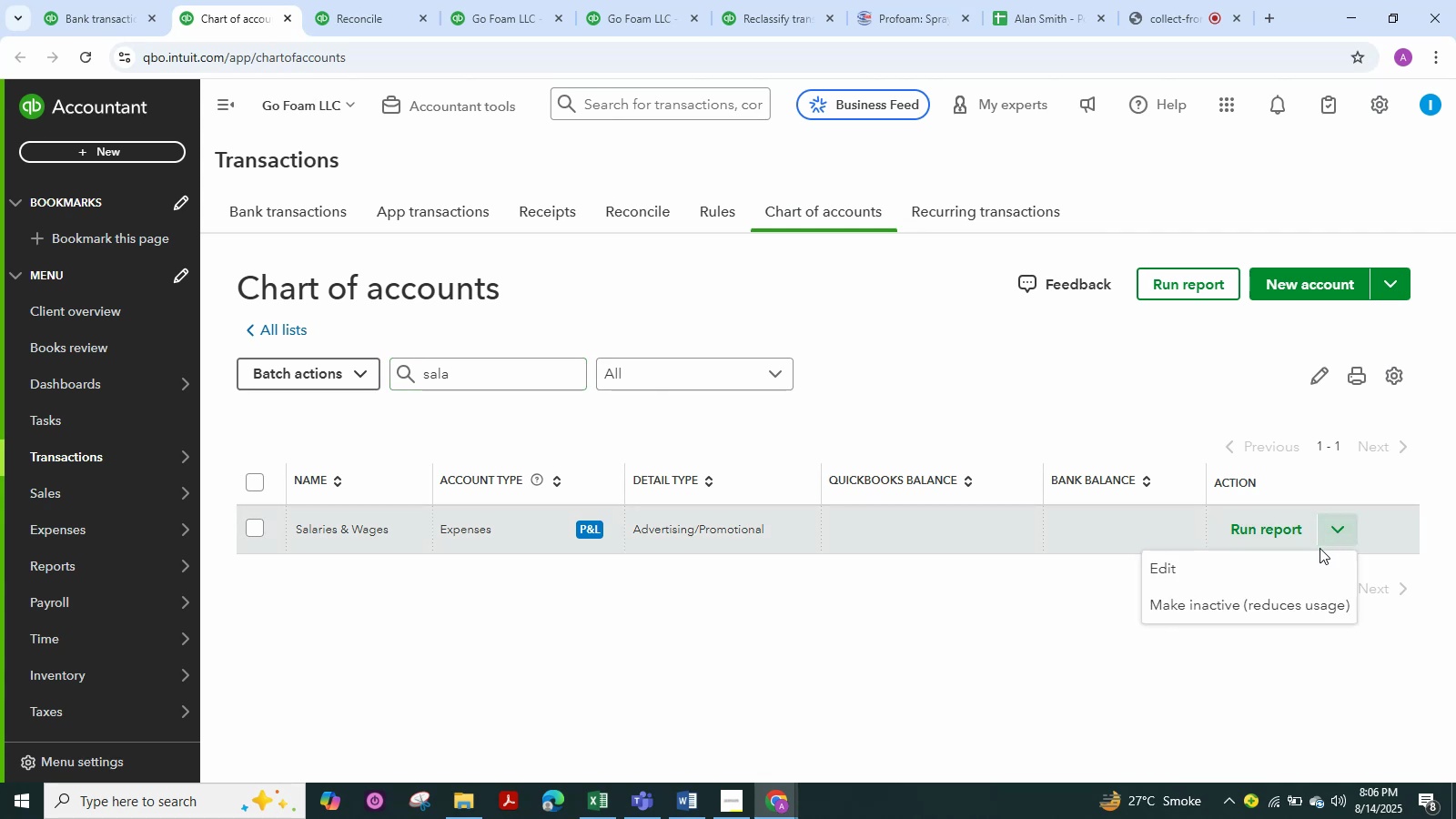 
left_click([1318, 554])
 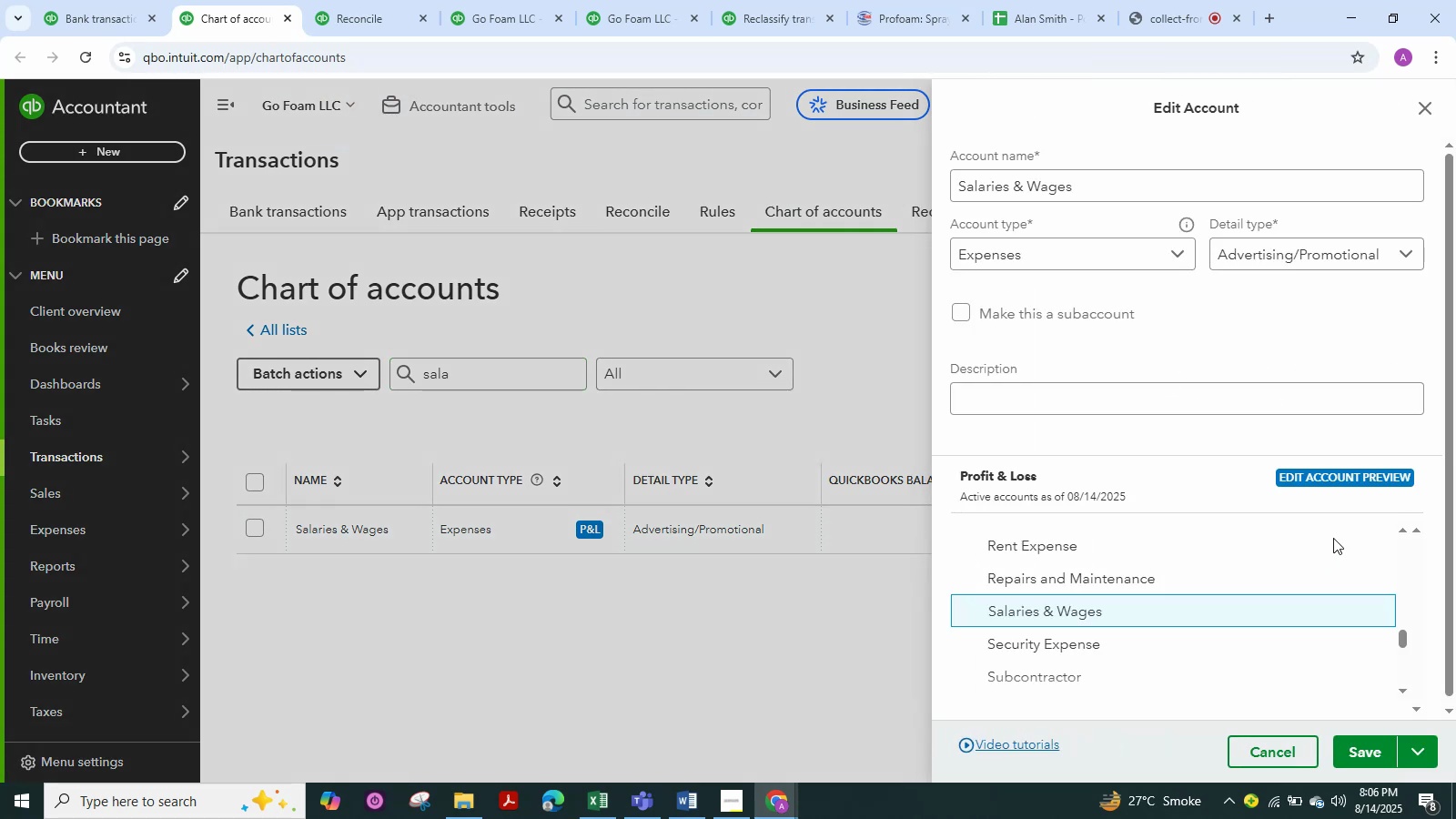 
left_click([1045, 323])
 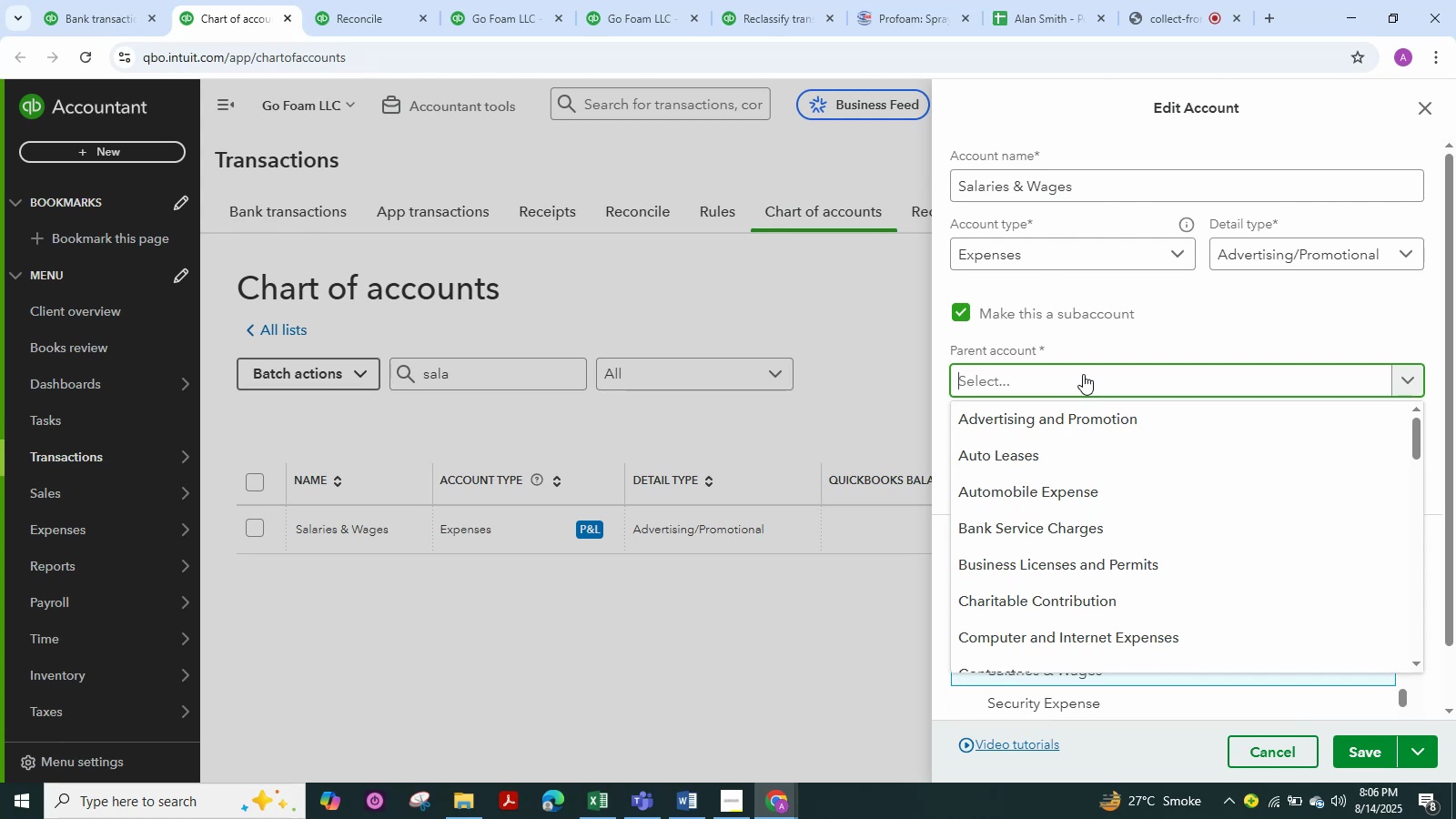 
wait(7.78)
 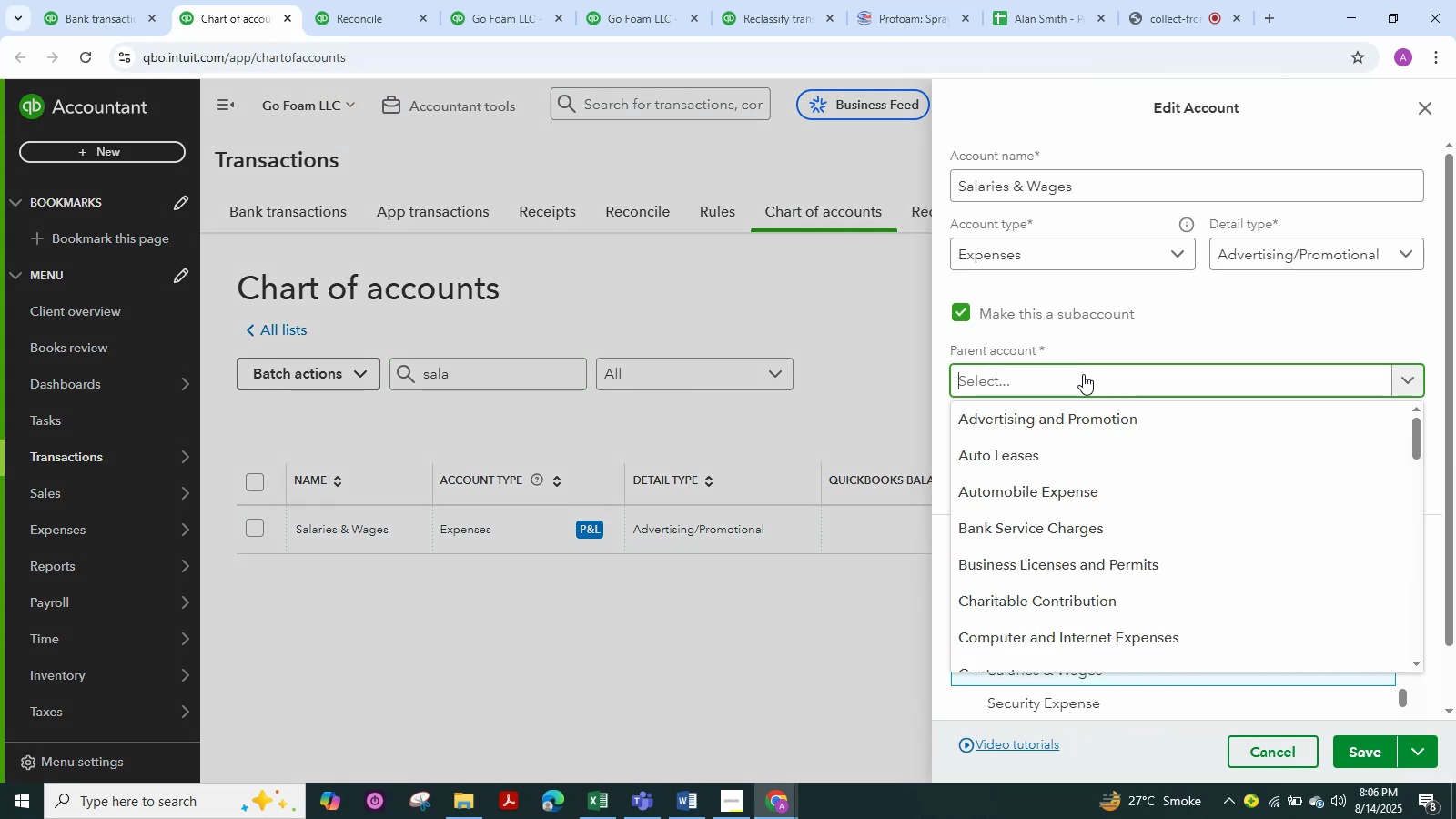 
scroll: coordinate [1067, 426], scroll_direction: down, amount: 12.0
 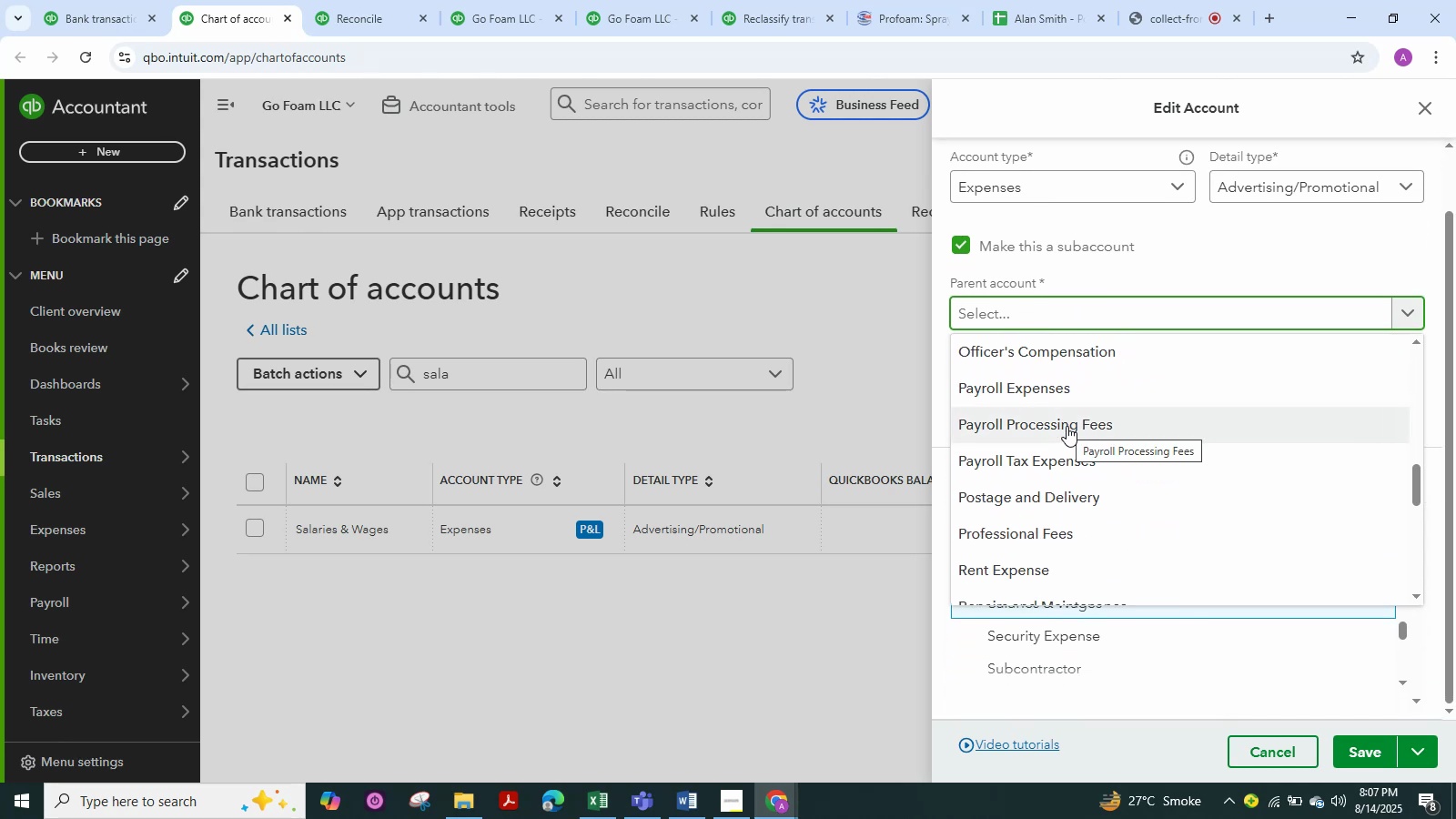 
left_click([1097, 381])
 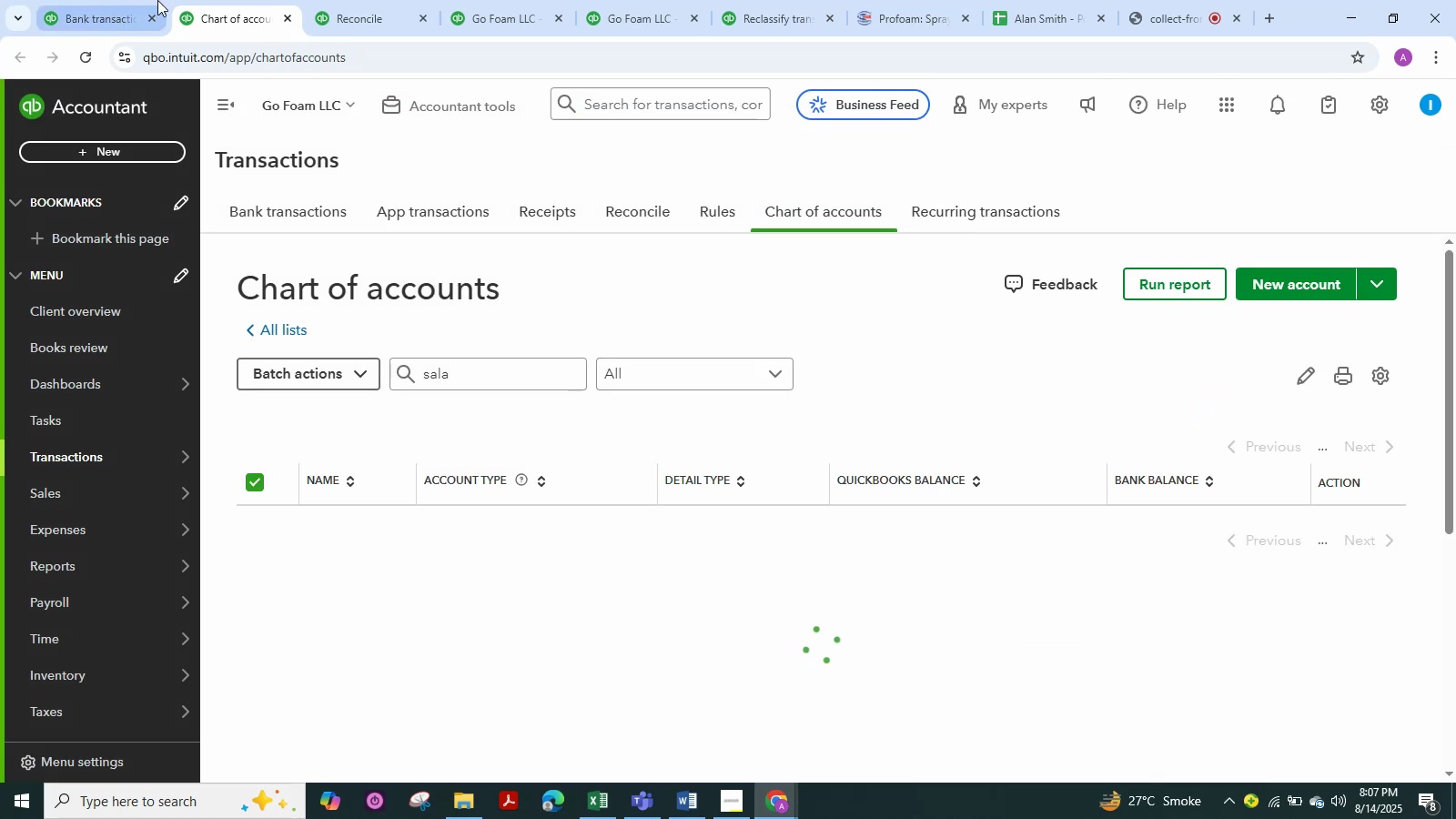 
left_click([360, 0])
 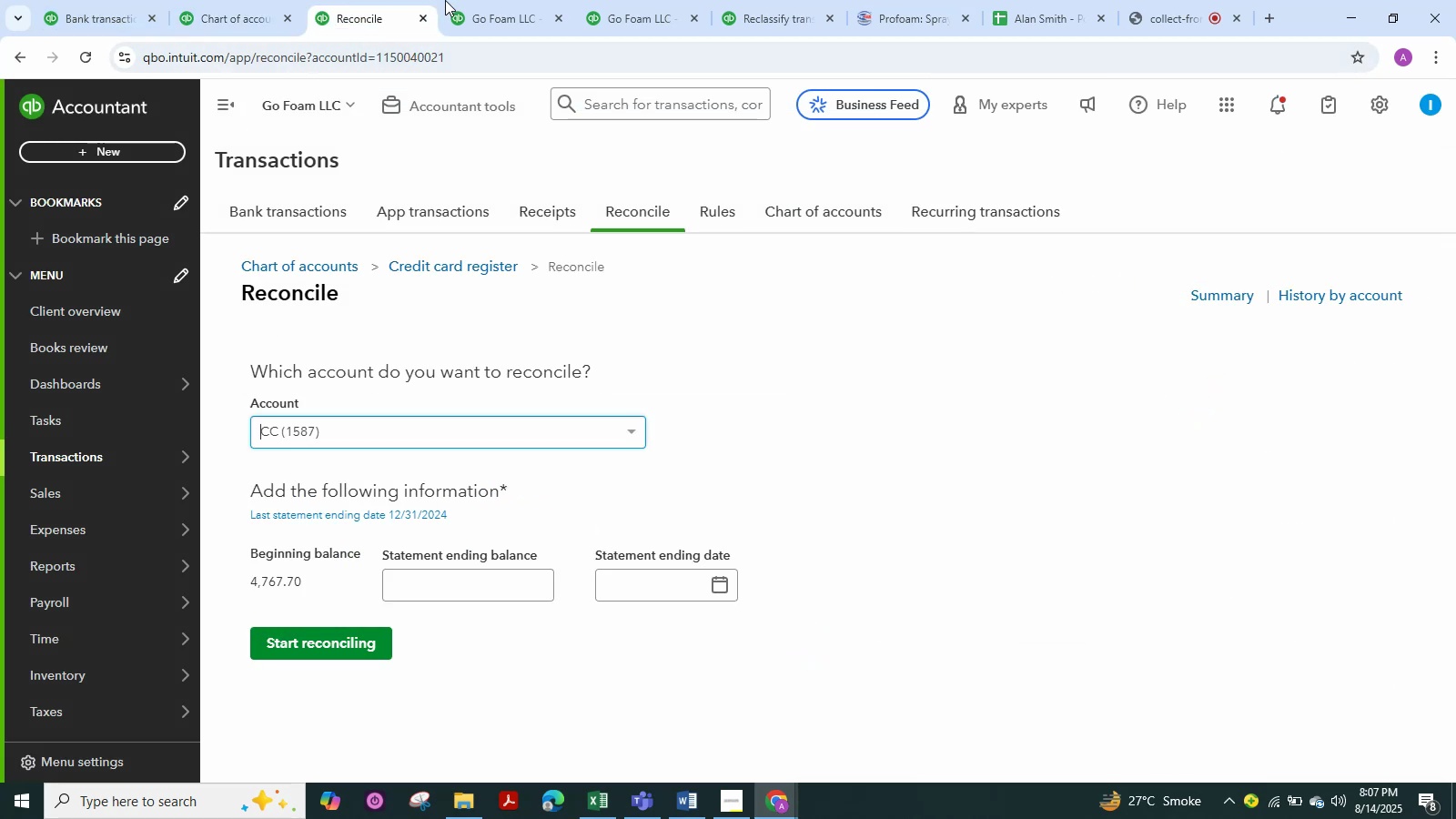 
double_click([498, 0])
 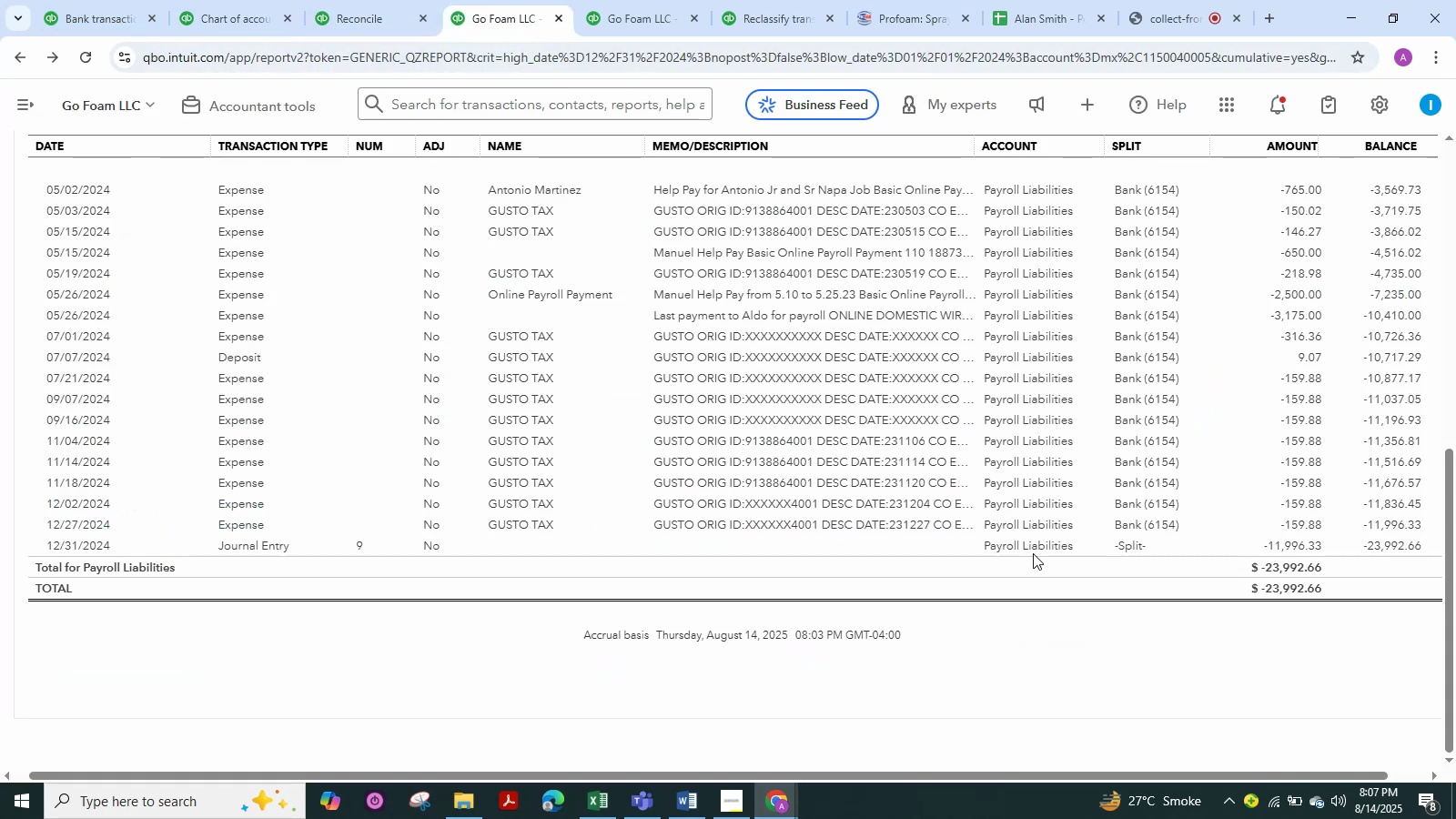 
left_click([1029, 553])
 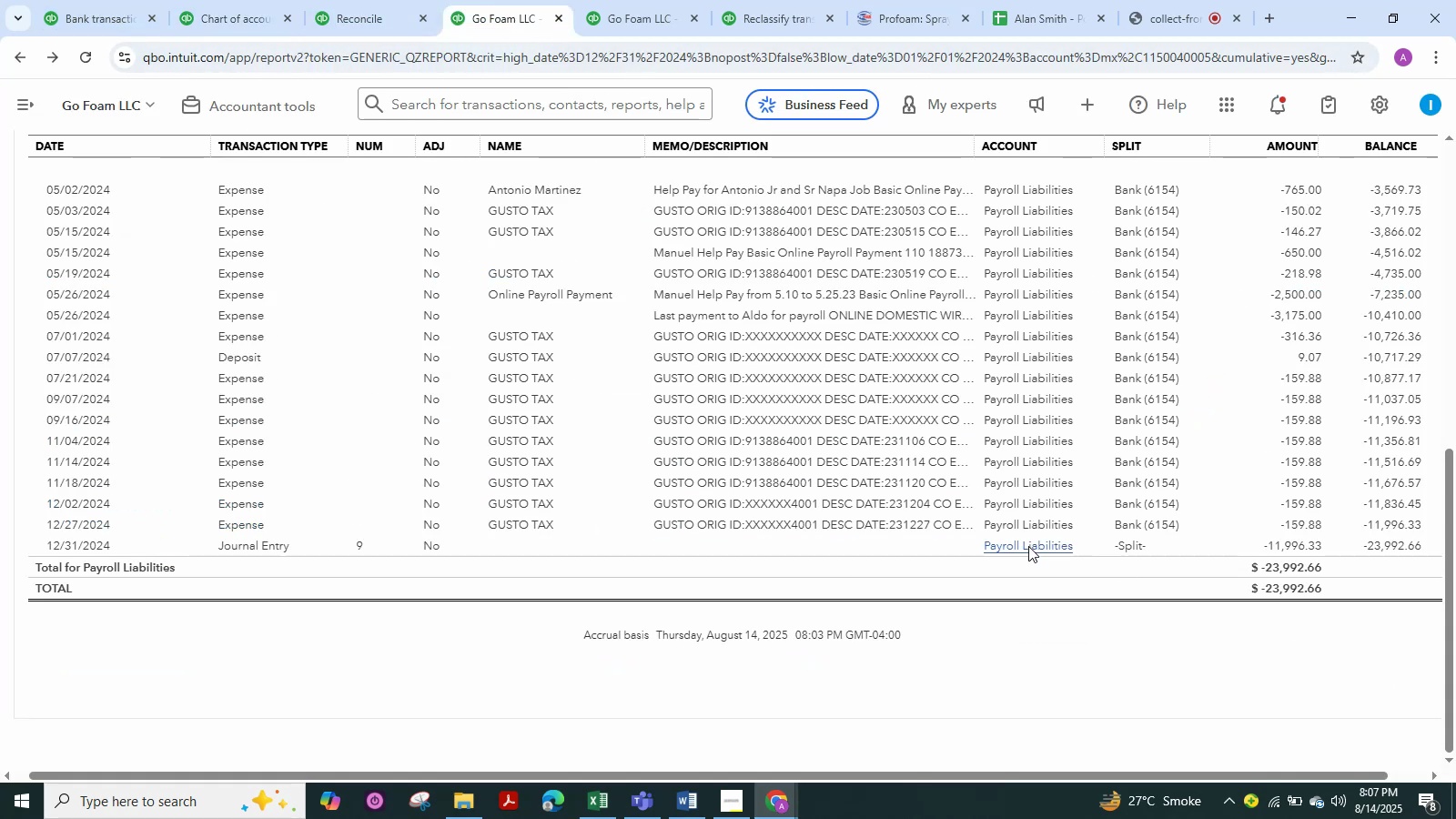 
left_click([1028, 546])
 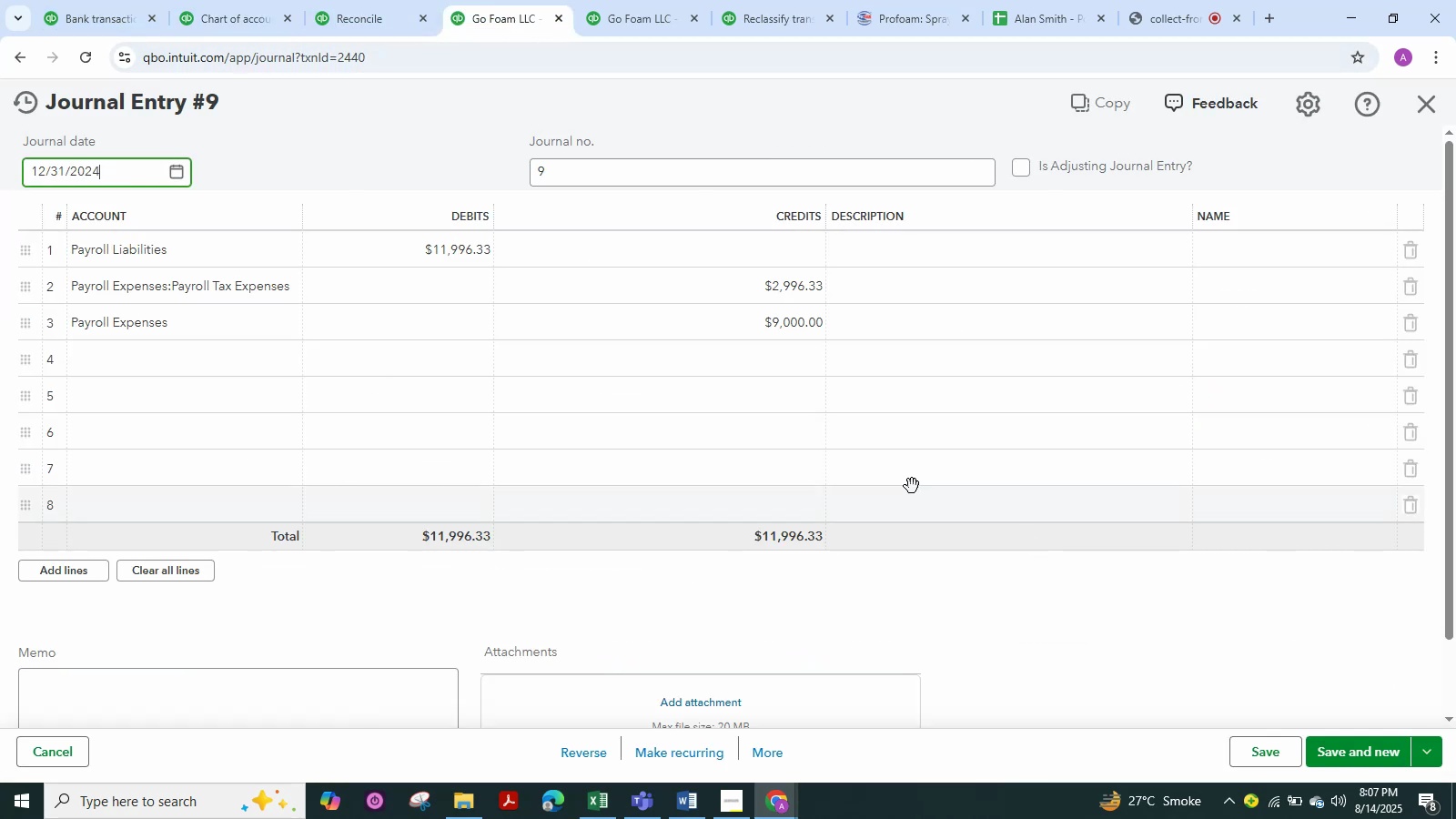 
left_click([266, 296])
 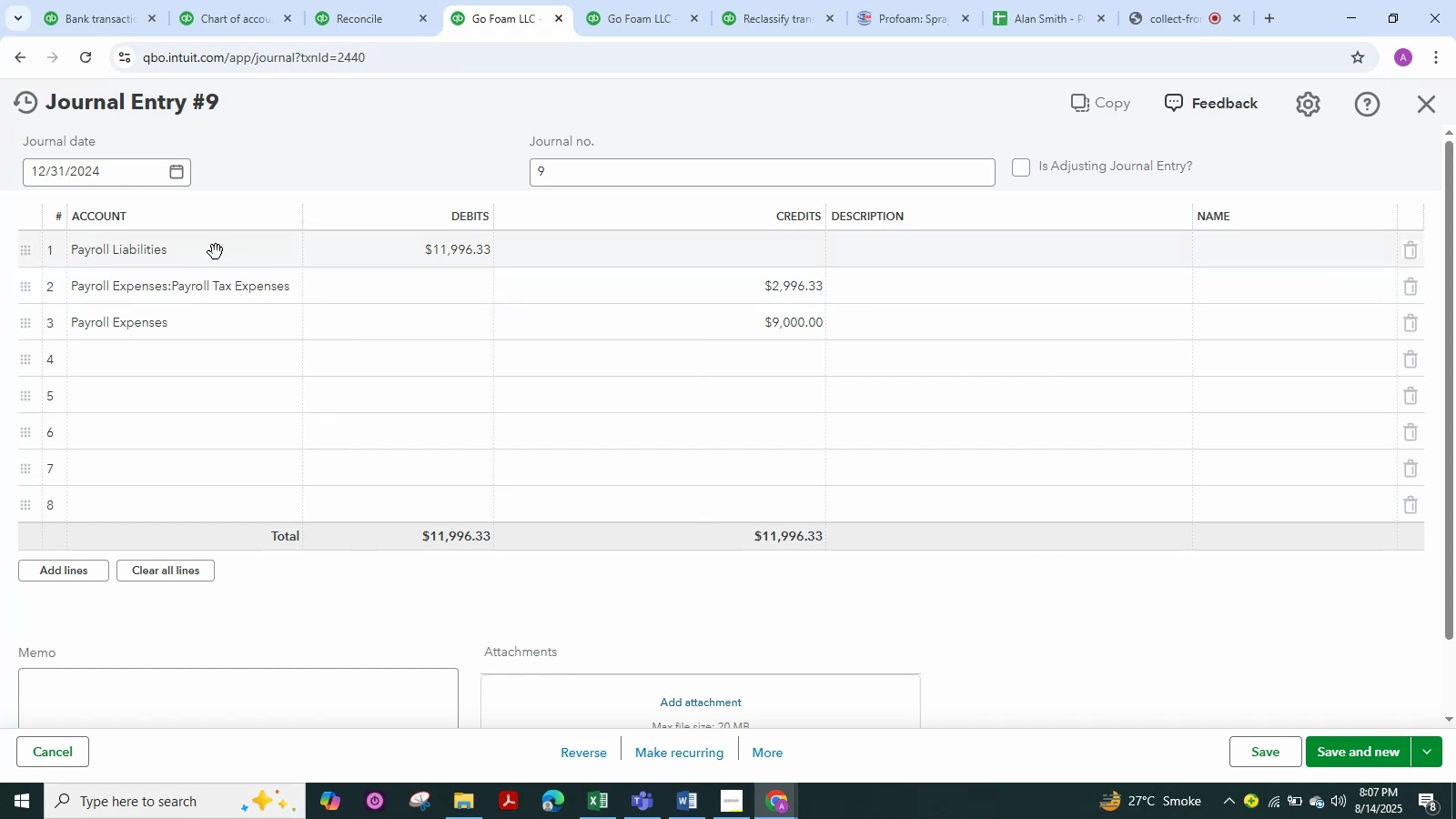 
left_click([216, 252])
 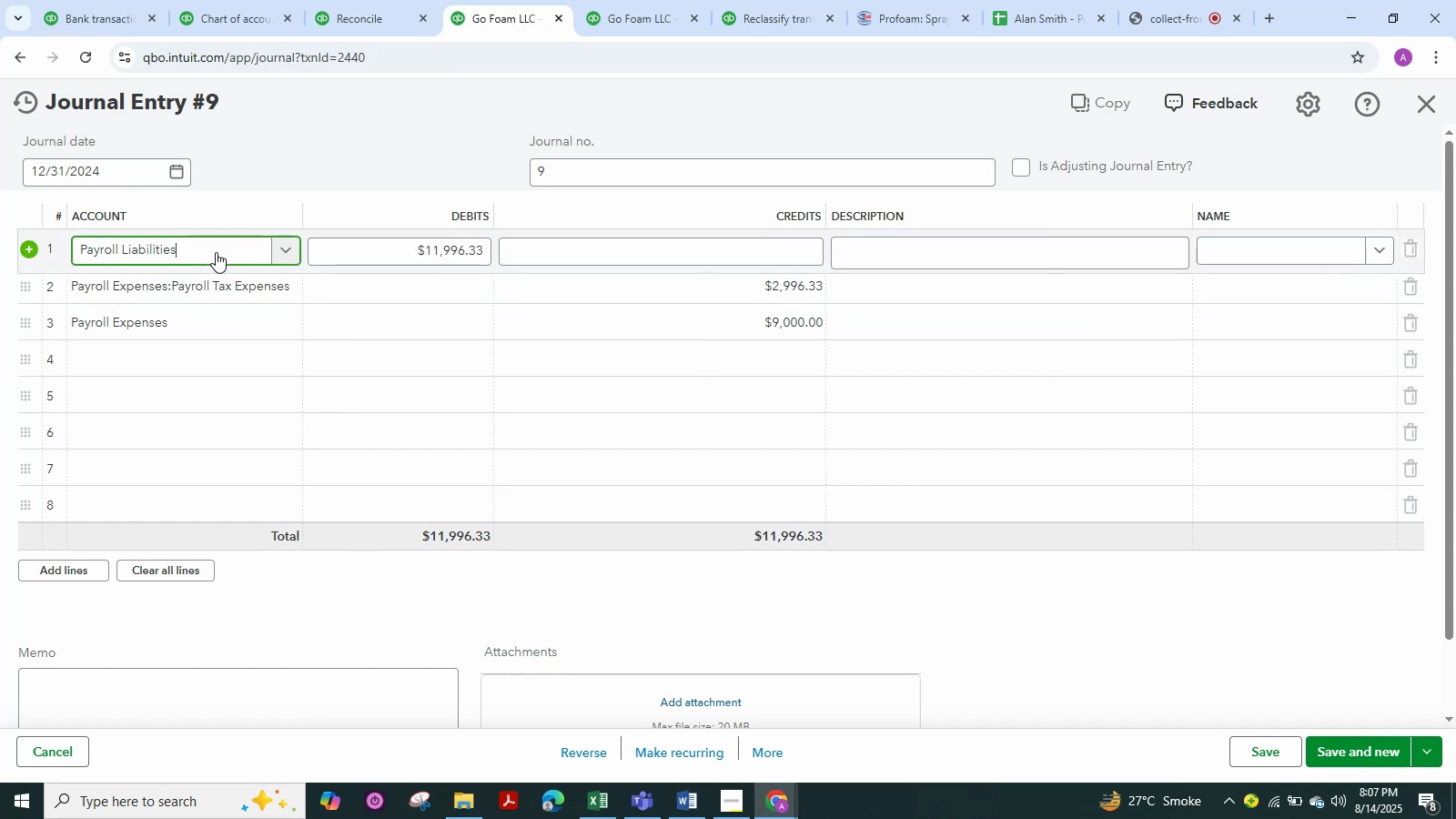 
left_click([216, 252])
 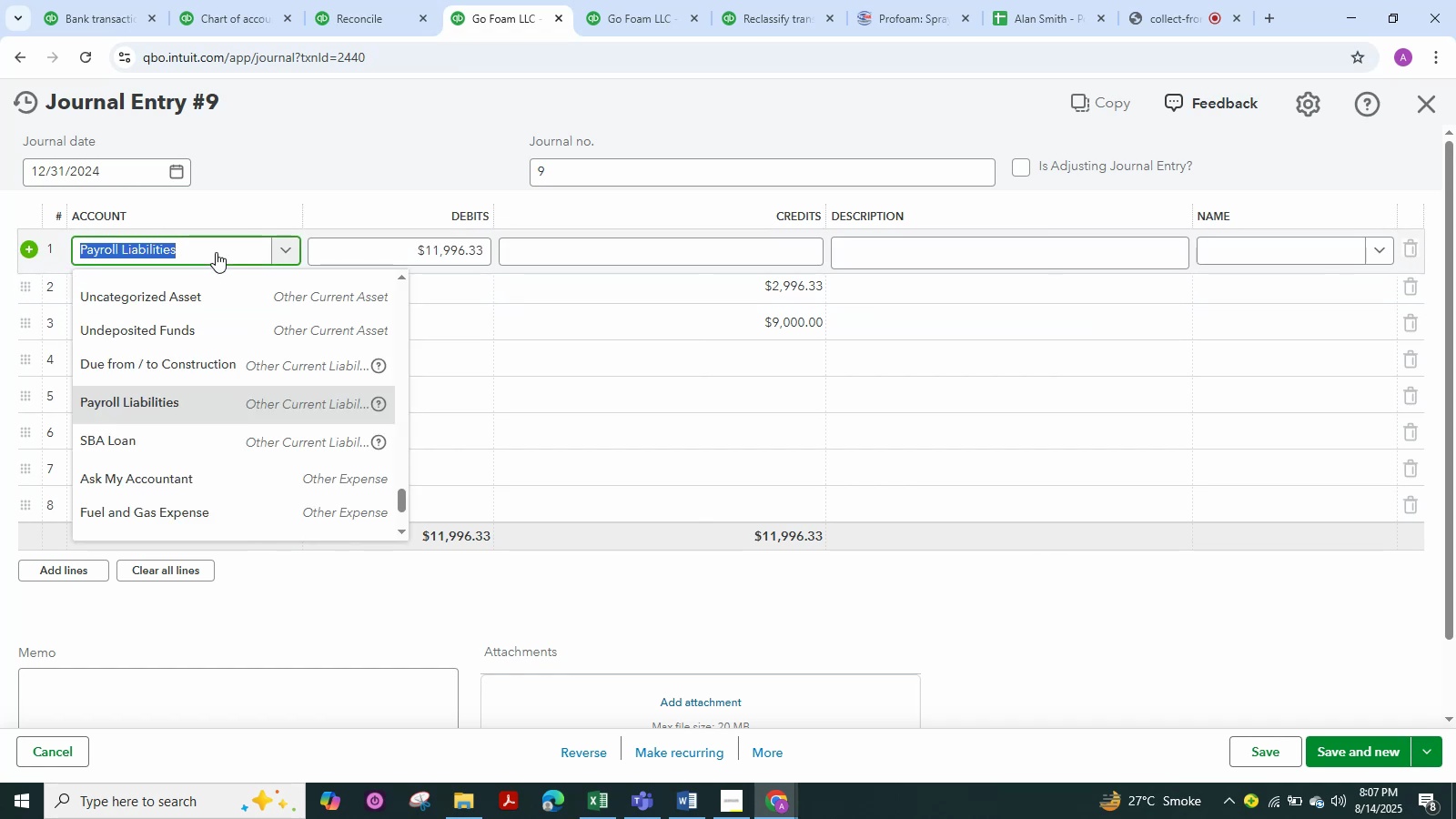 
type(salariewesd)
 